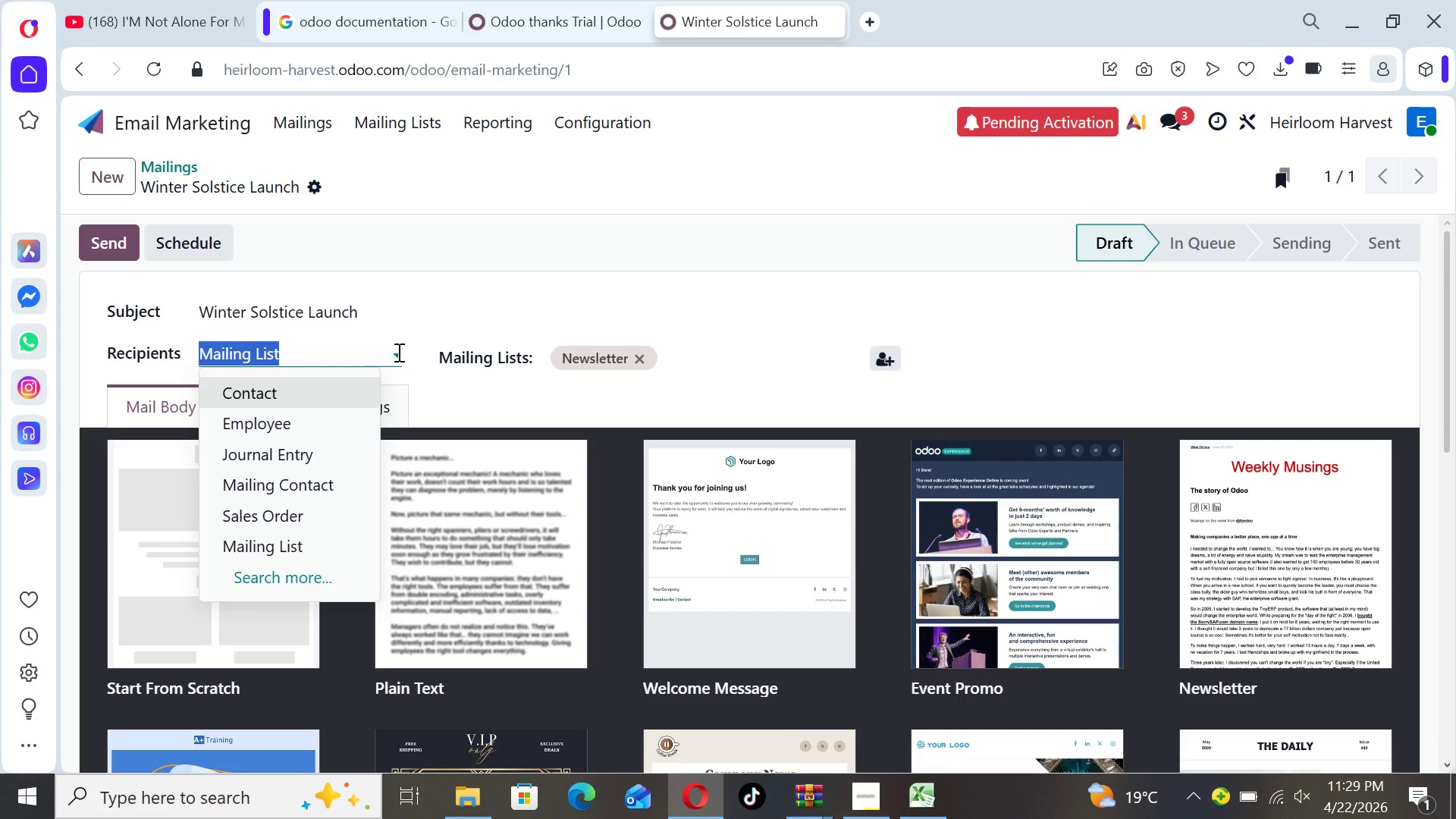 
key(L)
 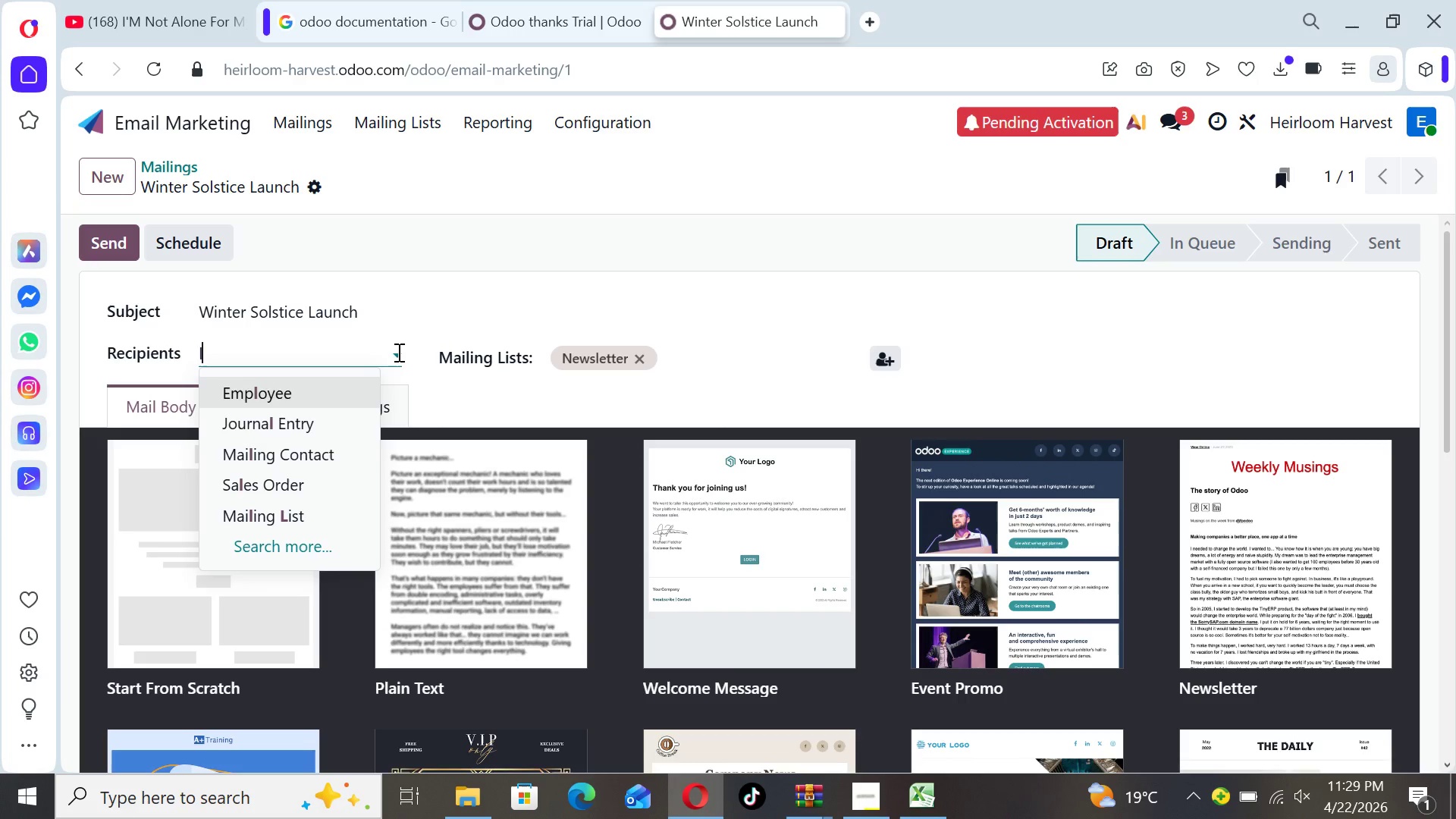 
key(Backspace)
 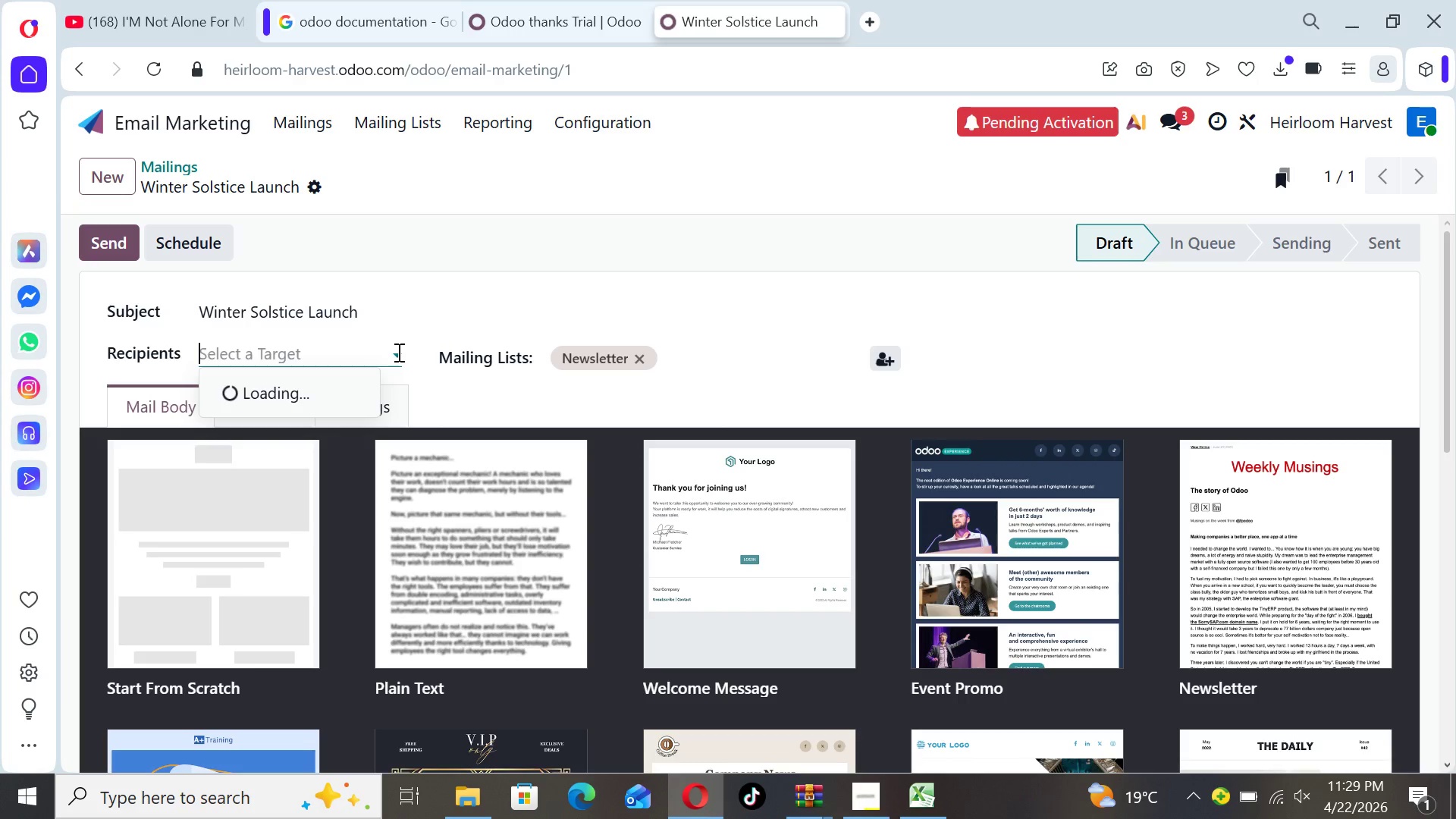 
key(CapsLock)
 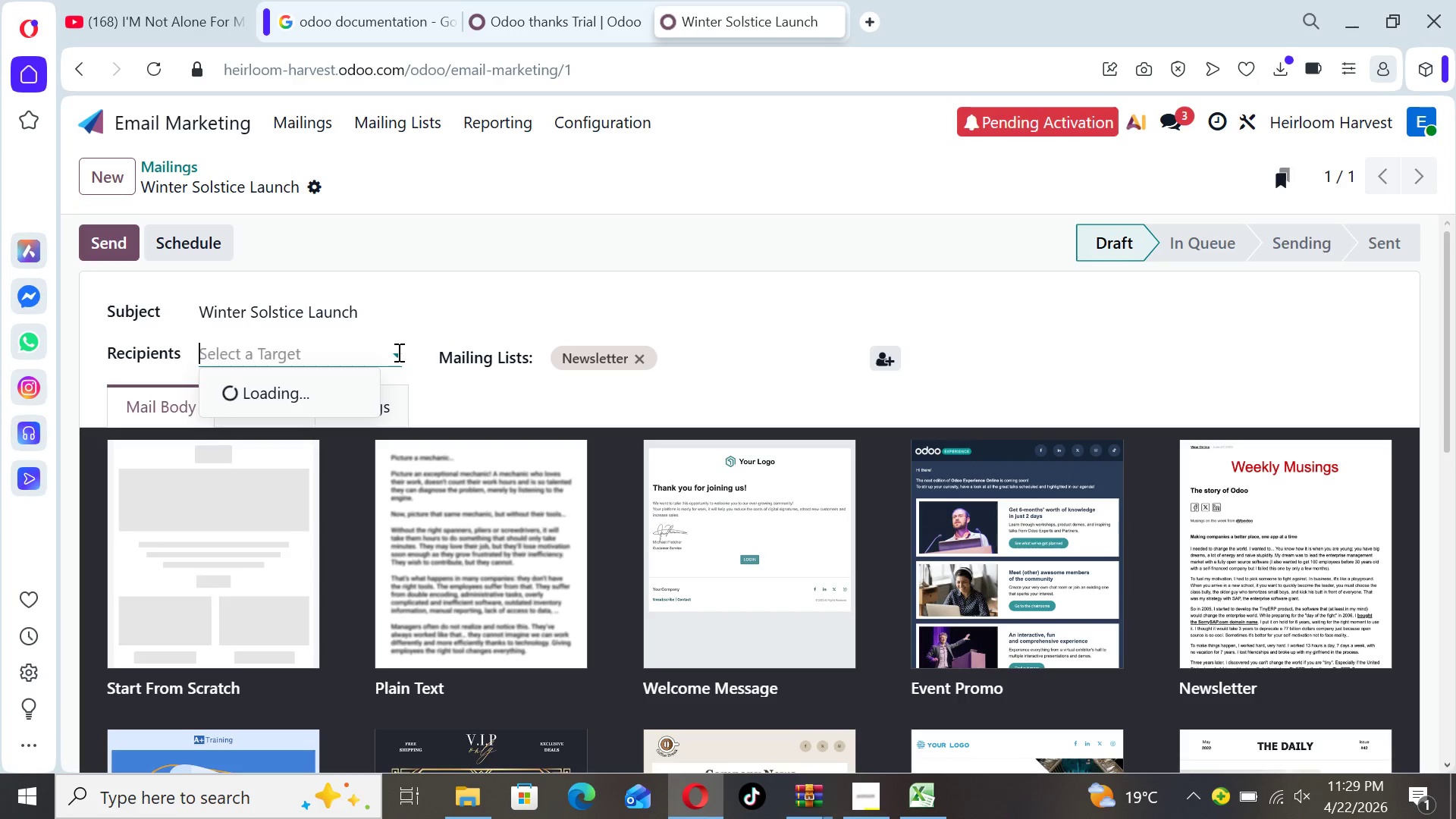 
key(L)
 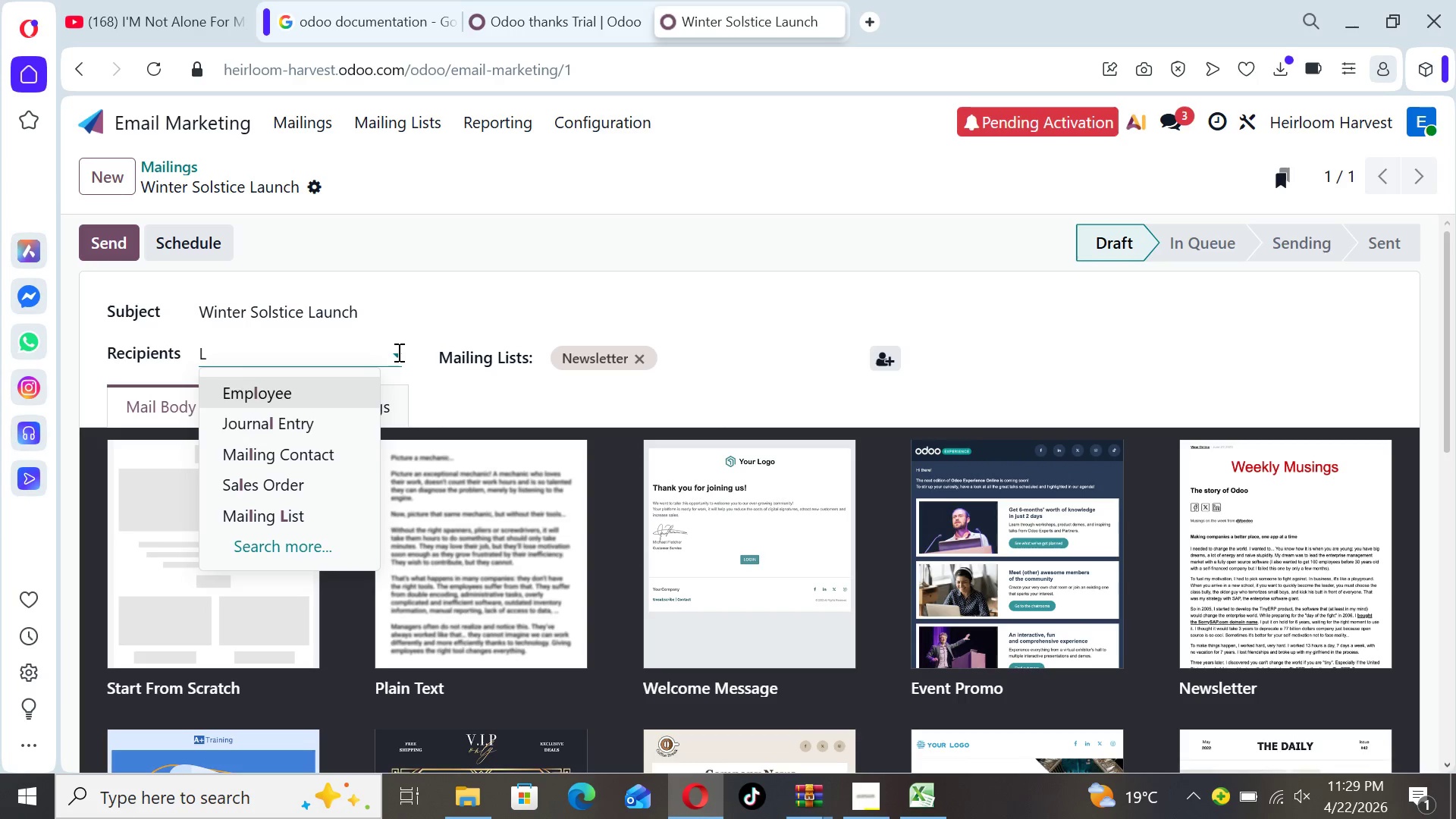 
key(CapsLock)
 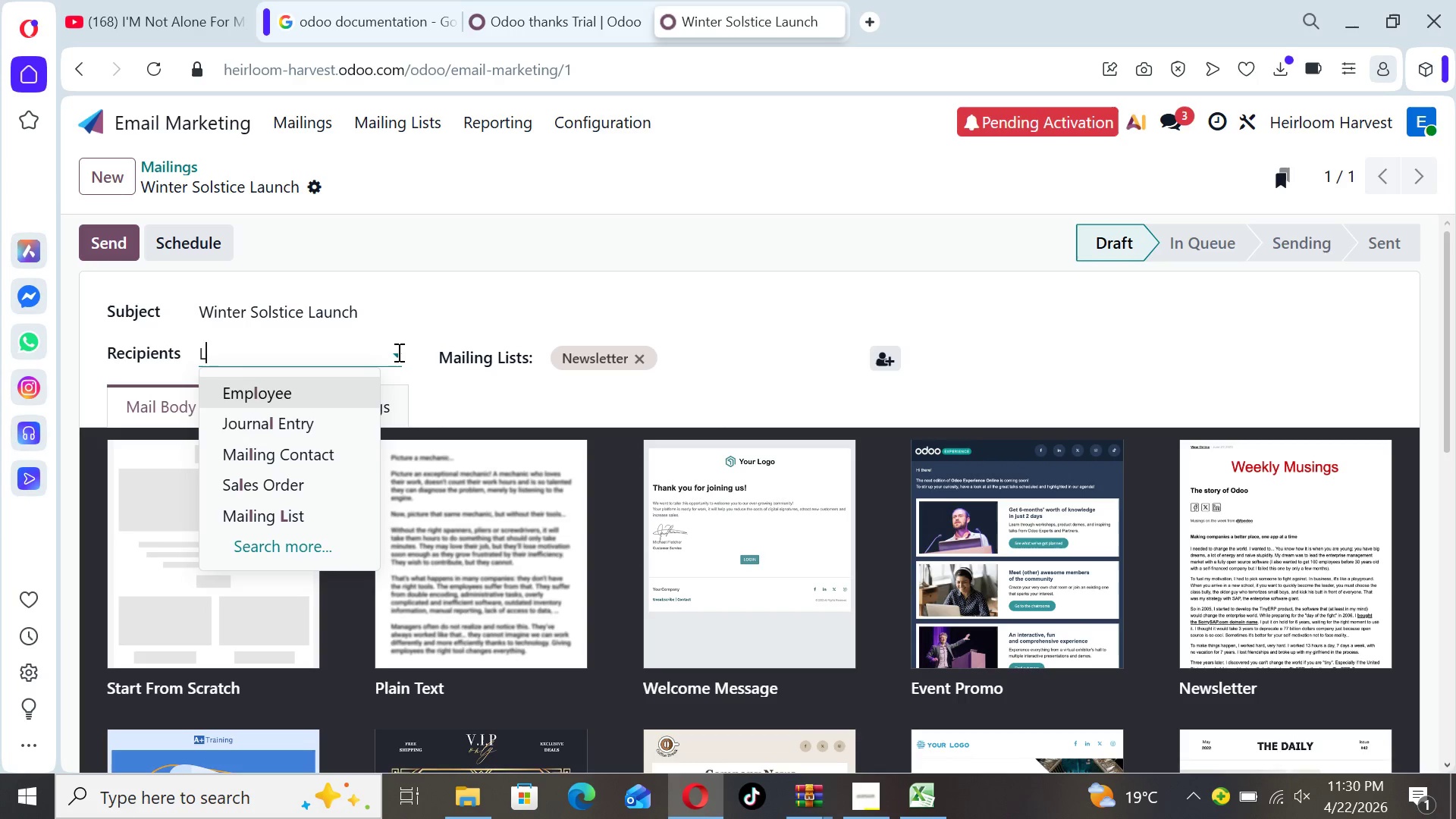 
key(O)
 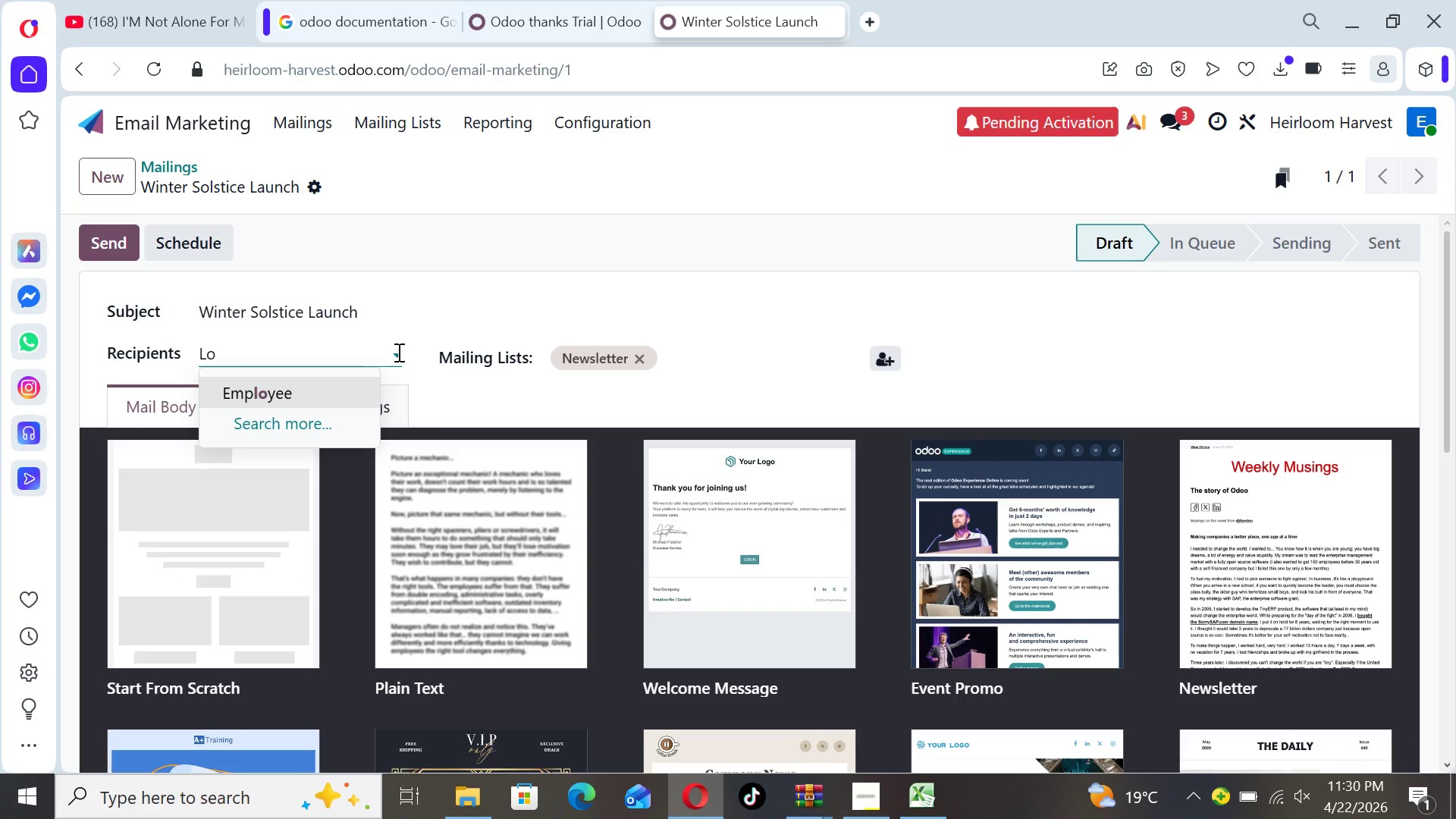 
key(Backspace)
 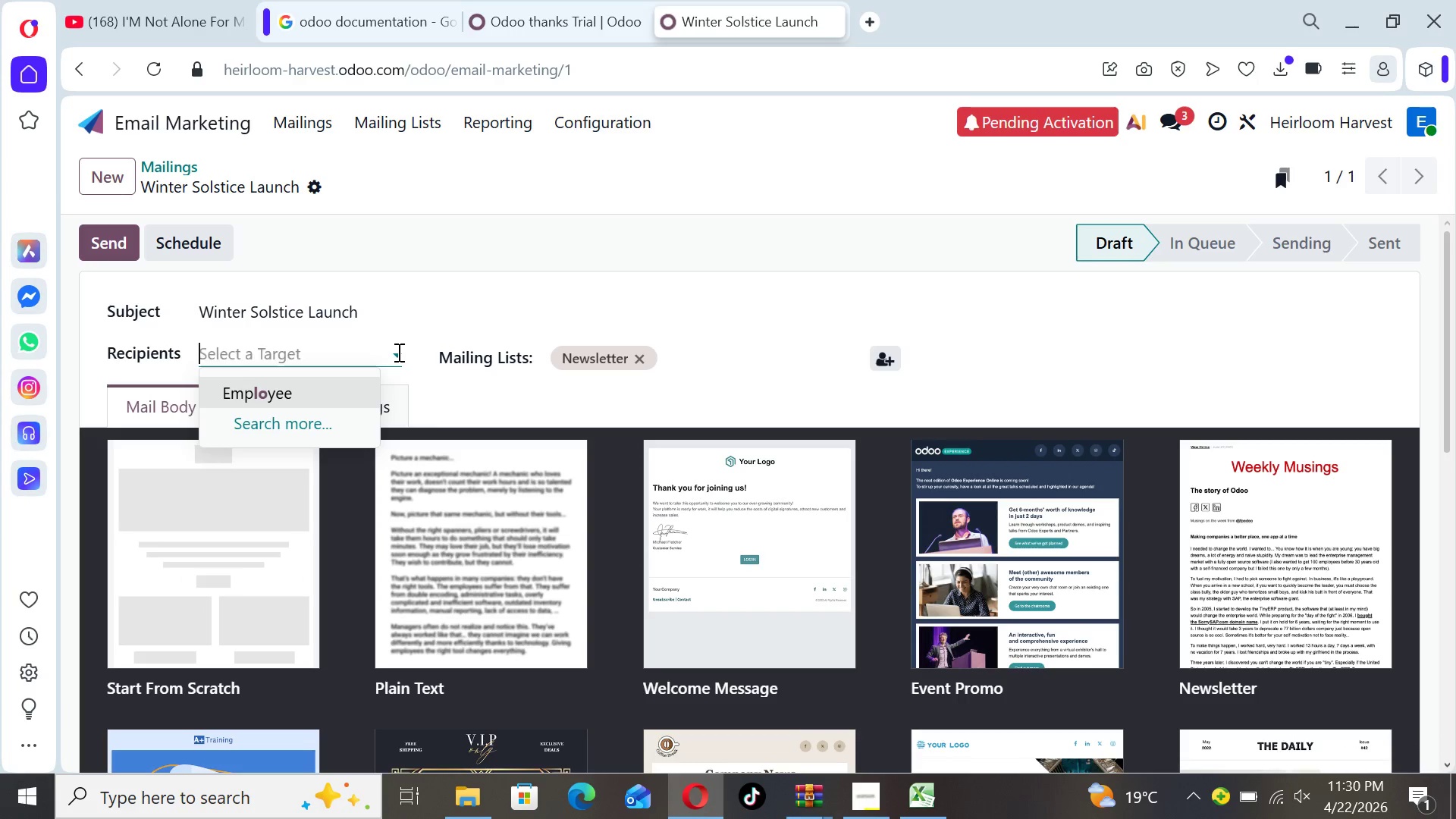 
key(Backspace)
 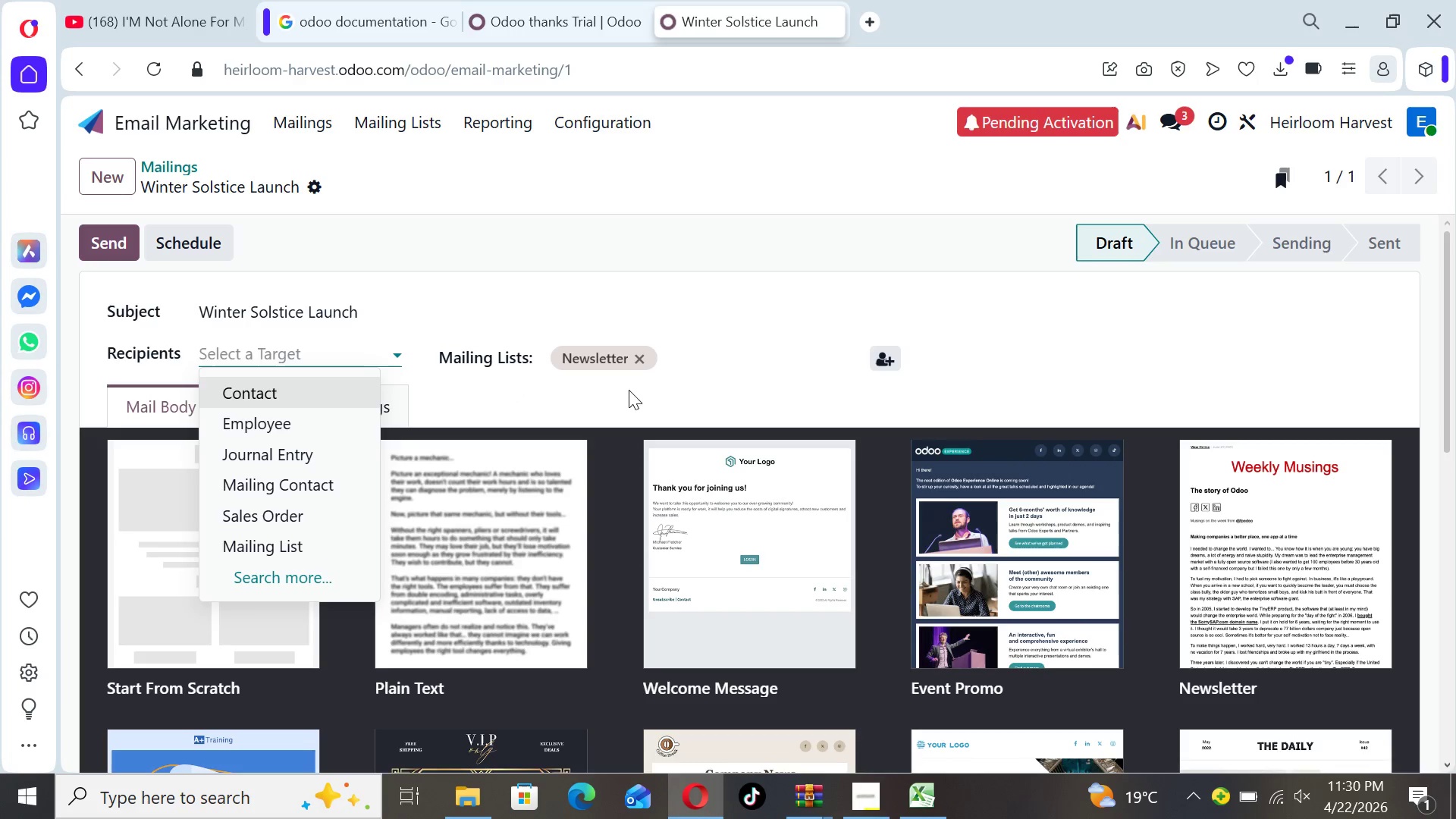 
left_click([674, 392])
 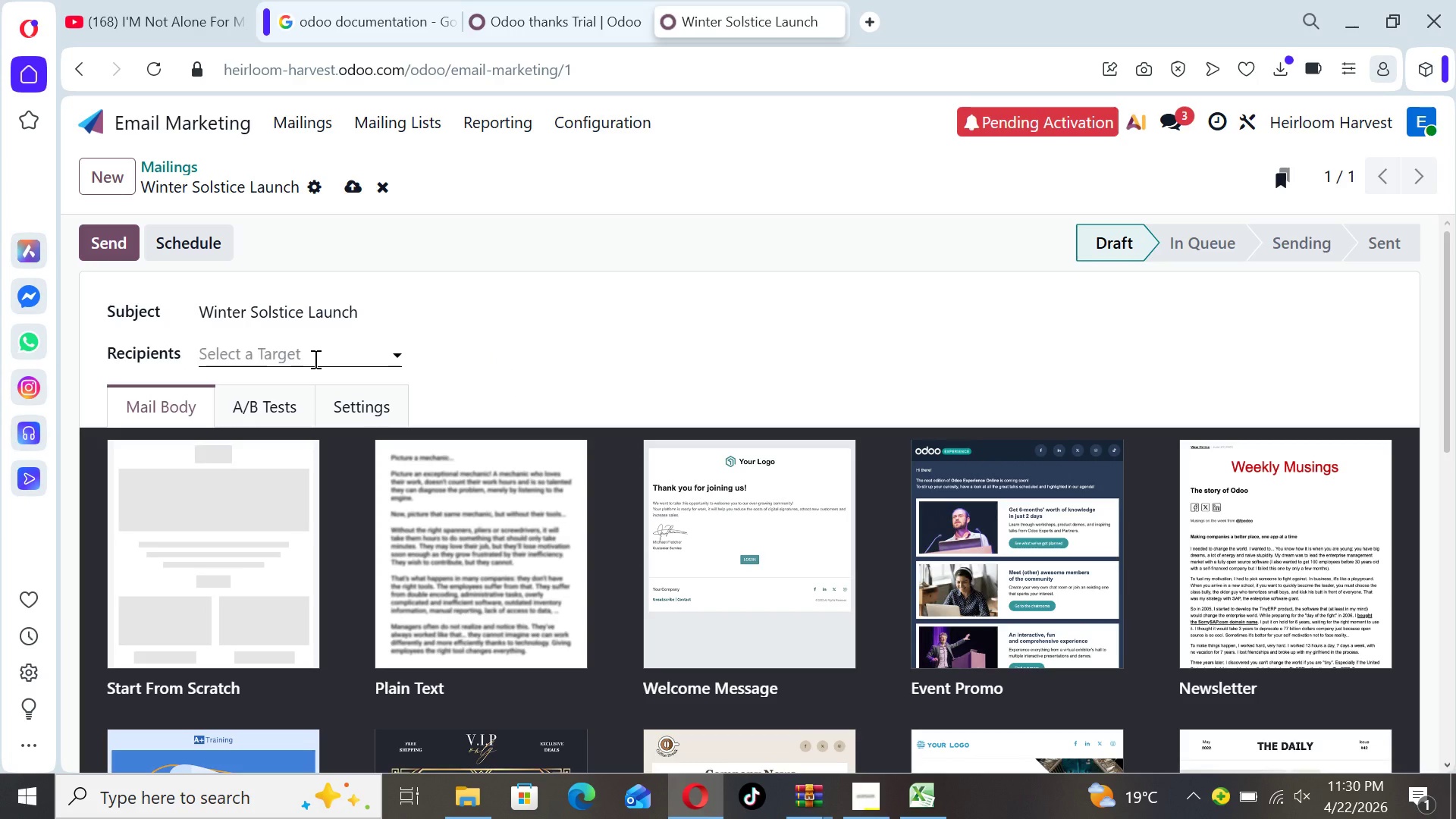 
wait(7.08)
 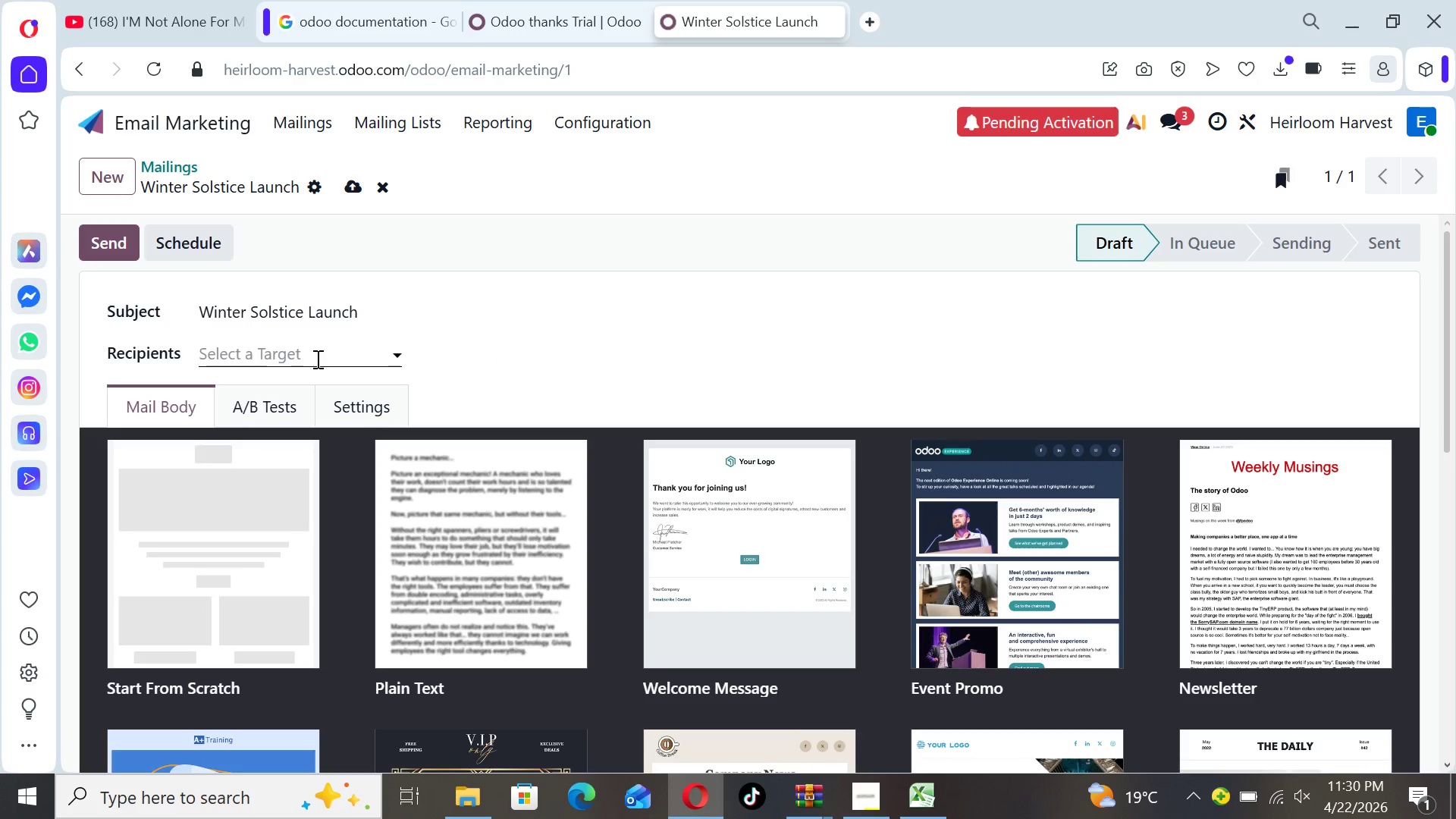 
left_click([396, 352])
 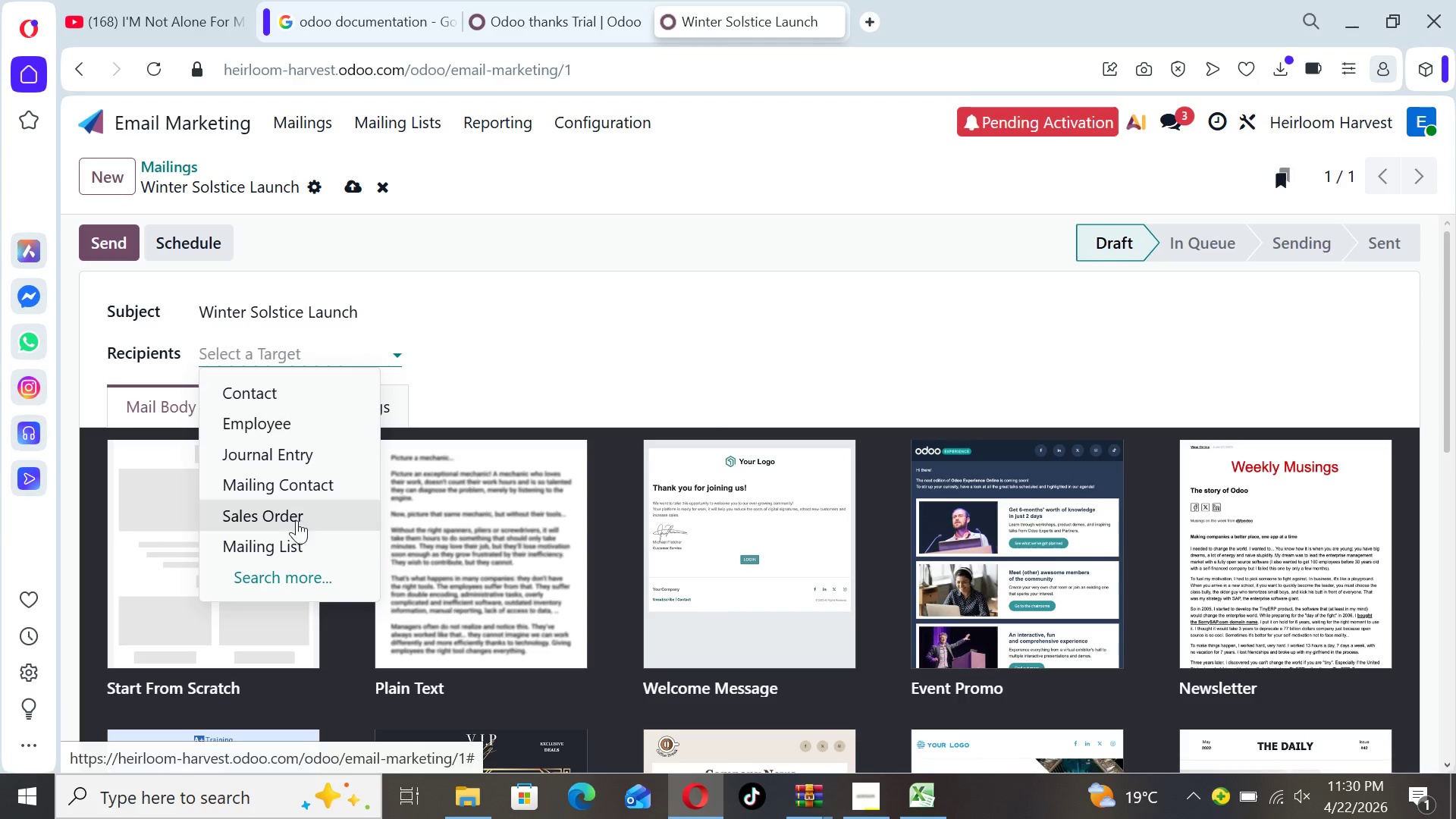 
left_click([291, 550])
 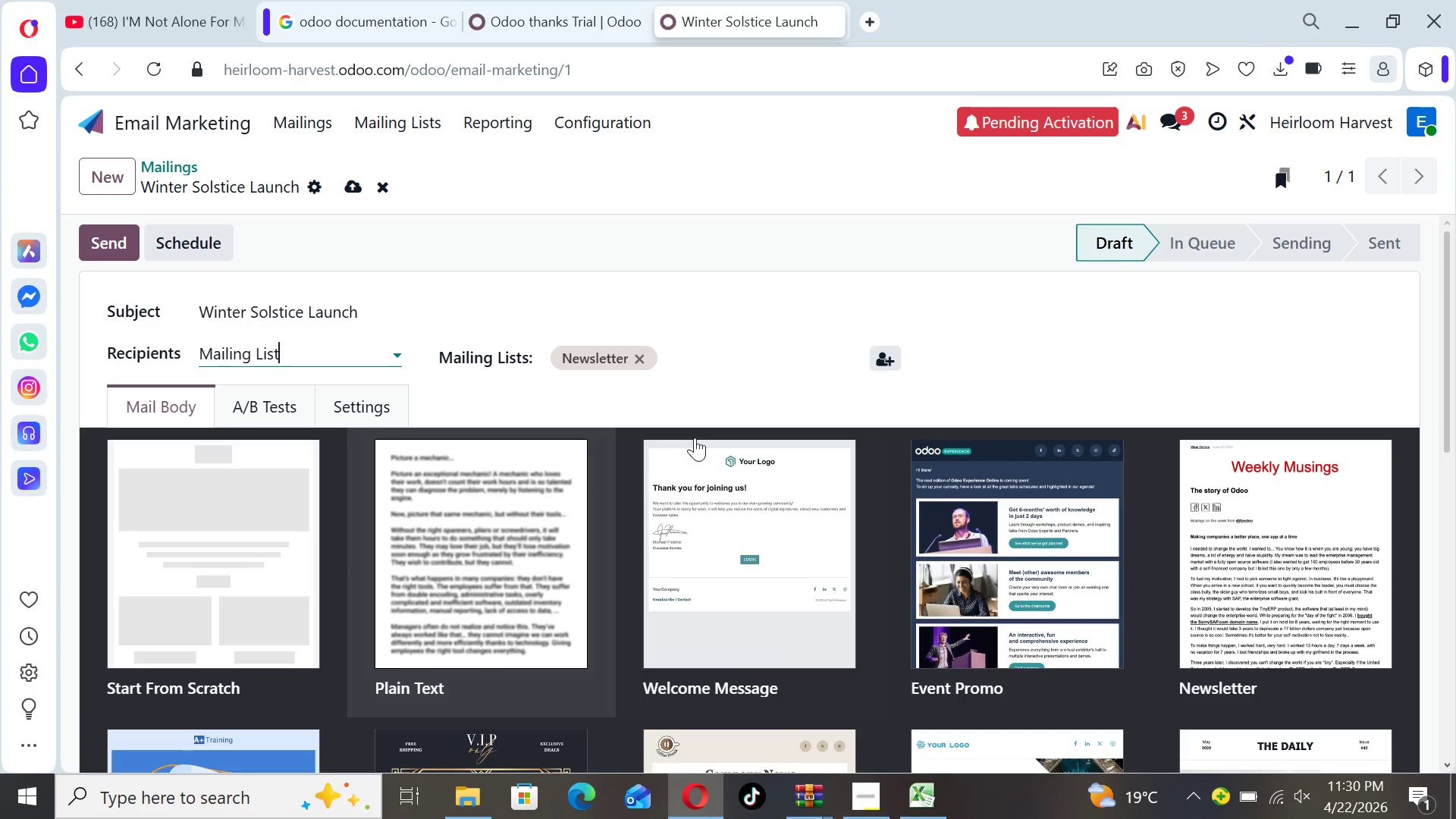 
mouse_move([679, 358])
 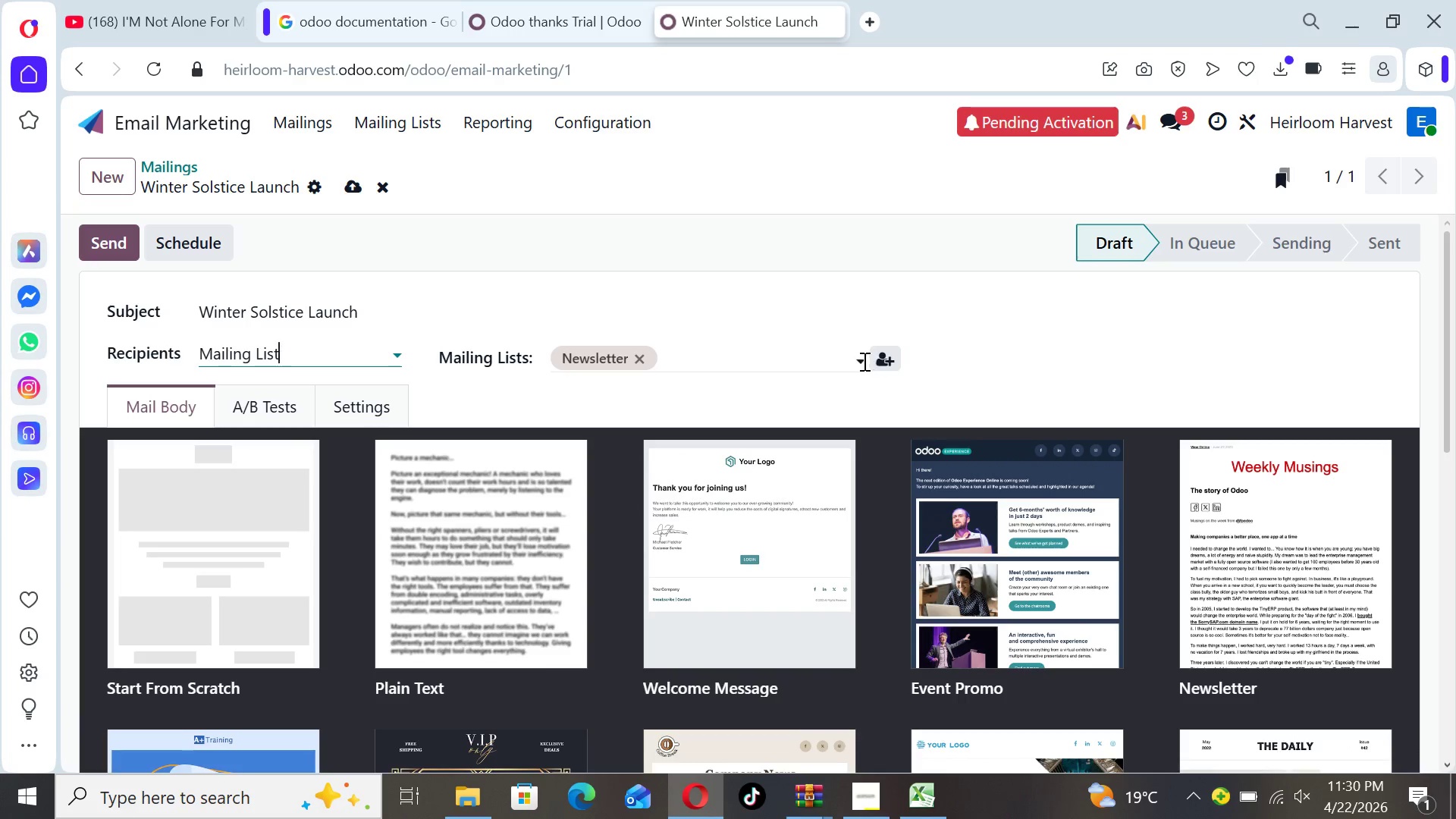 
left_click([861, 361])
 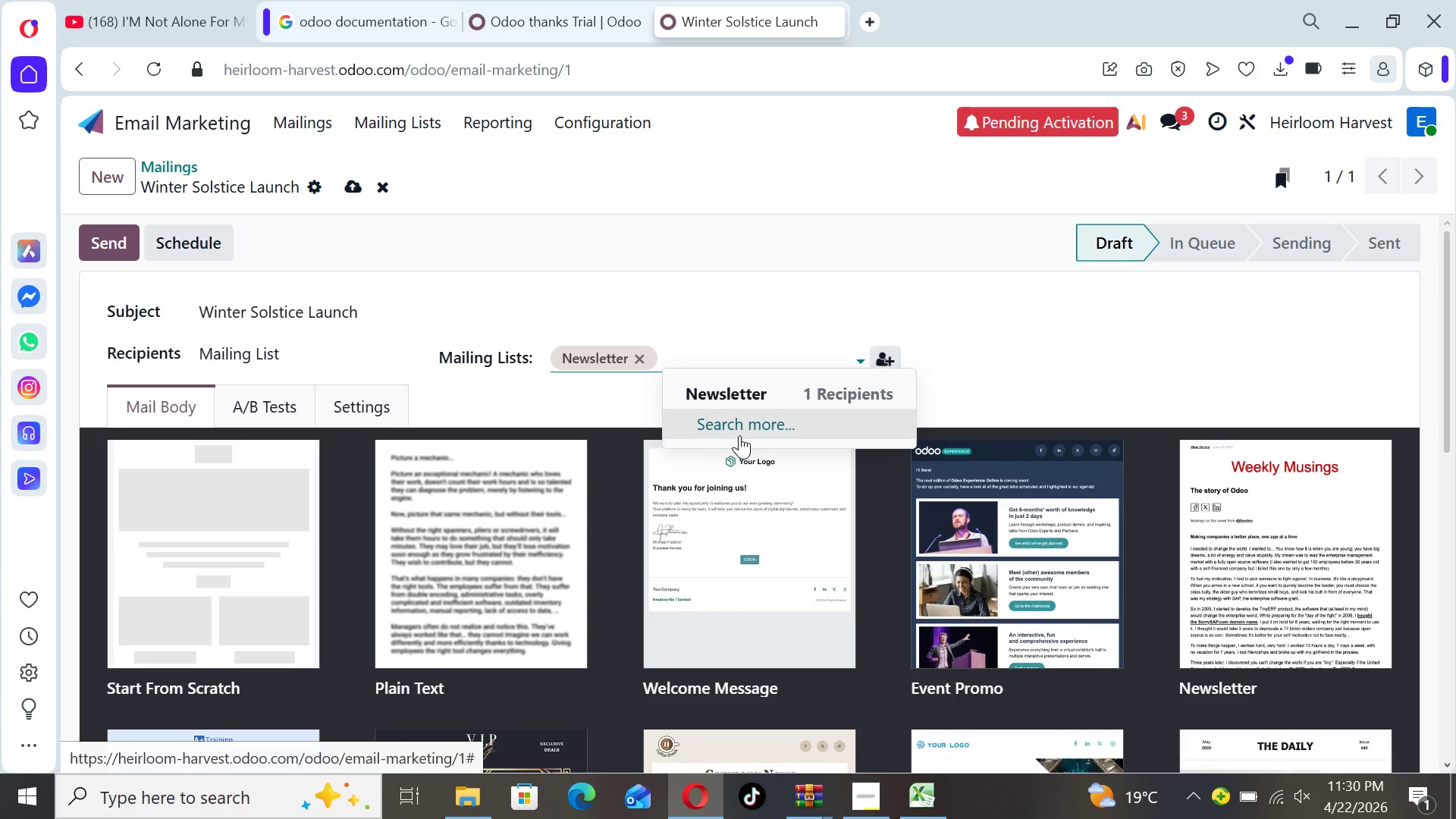 
wait(39.52)
 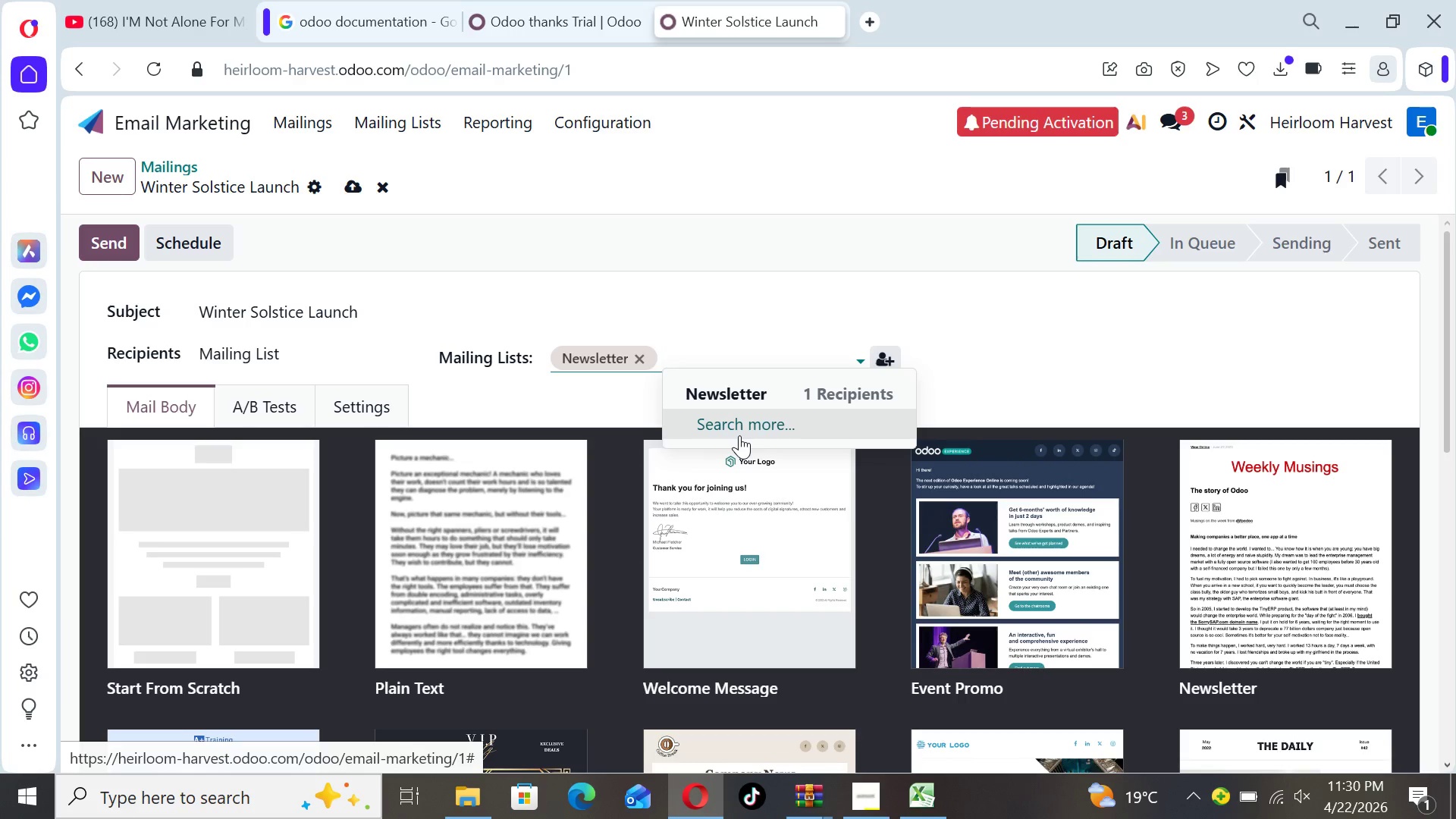 
left_click([977, 374])
 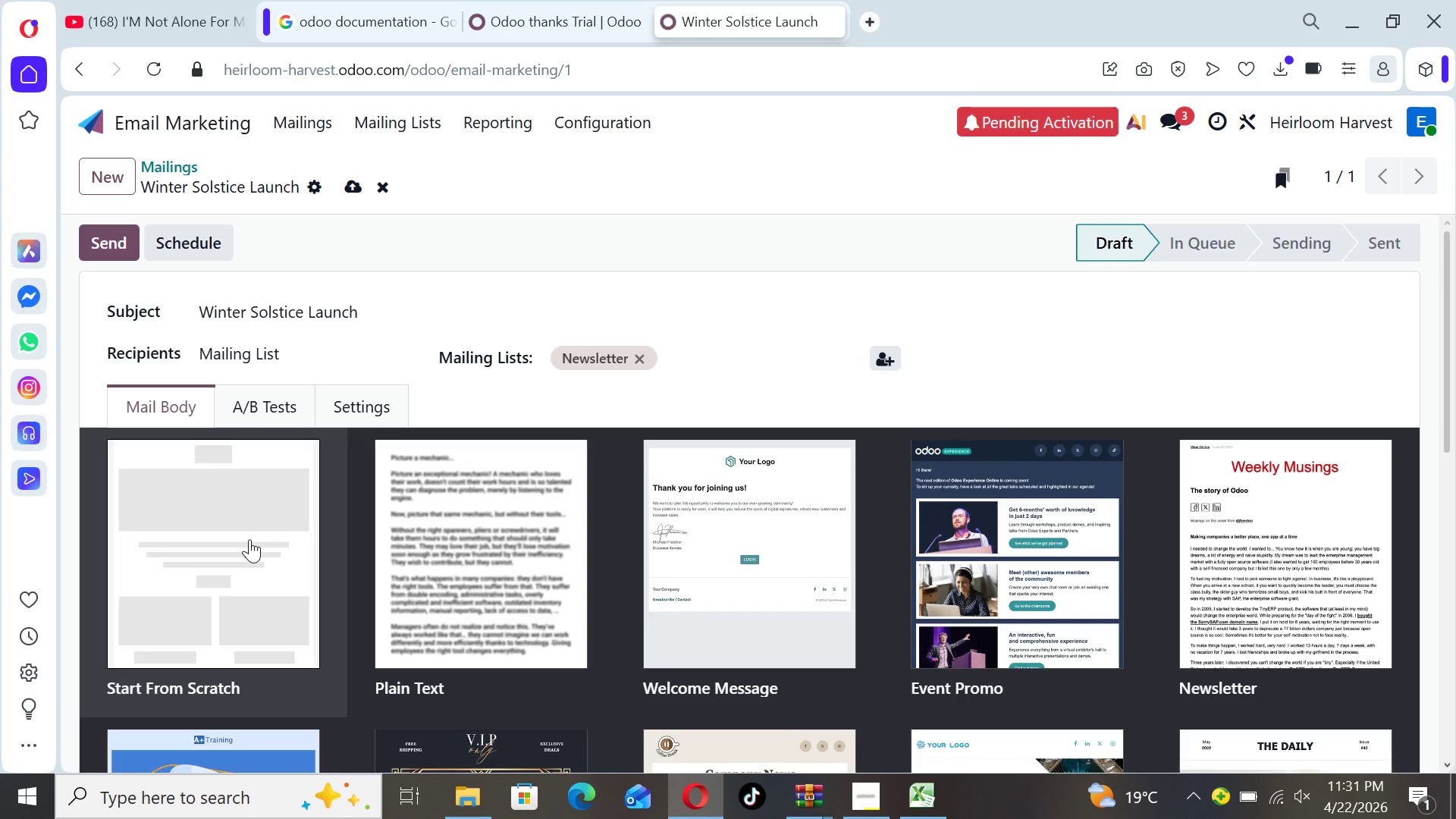 
wait(7.5)
 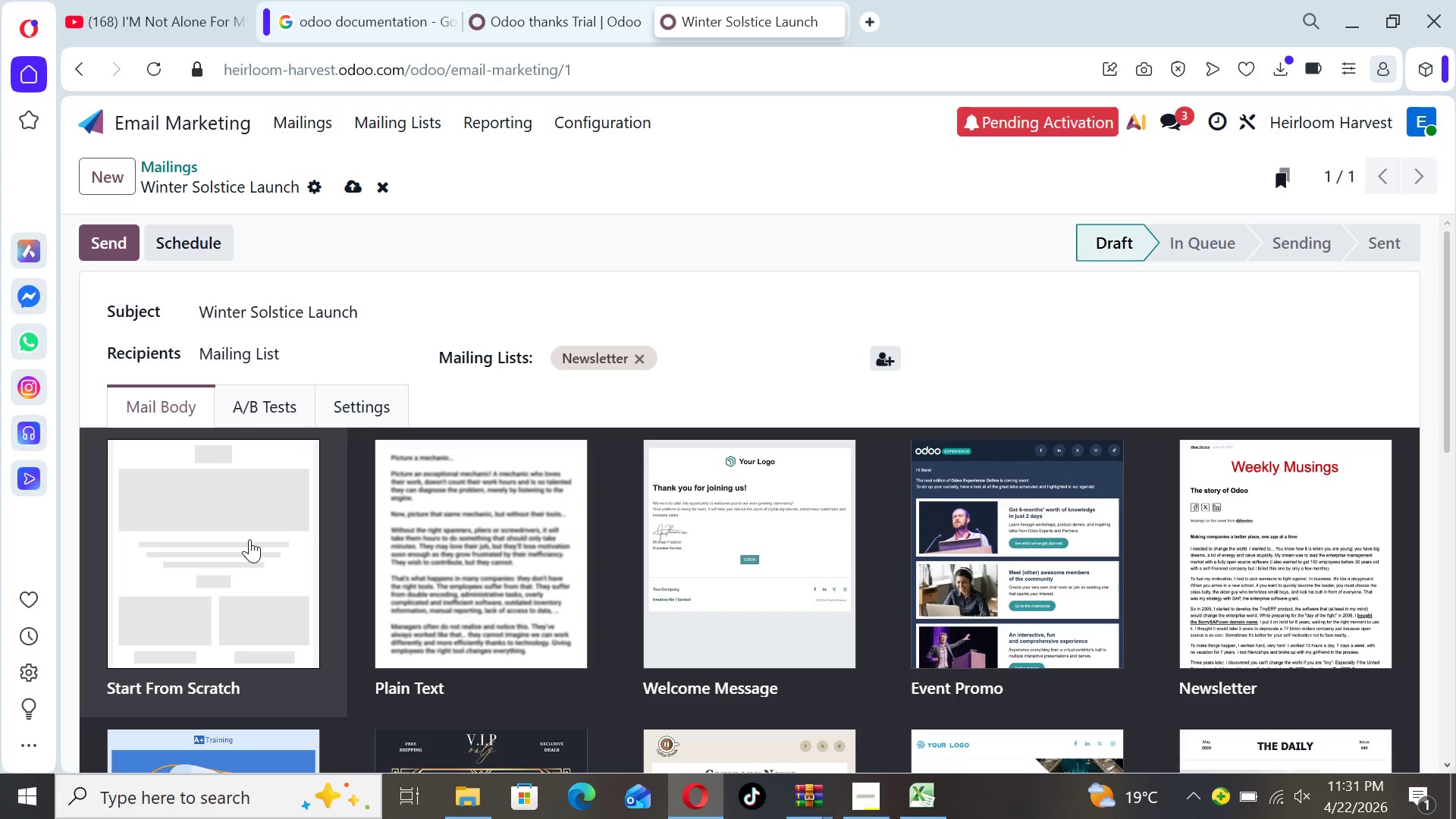 
left_click([249, 539])
 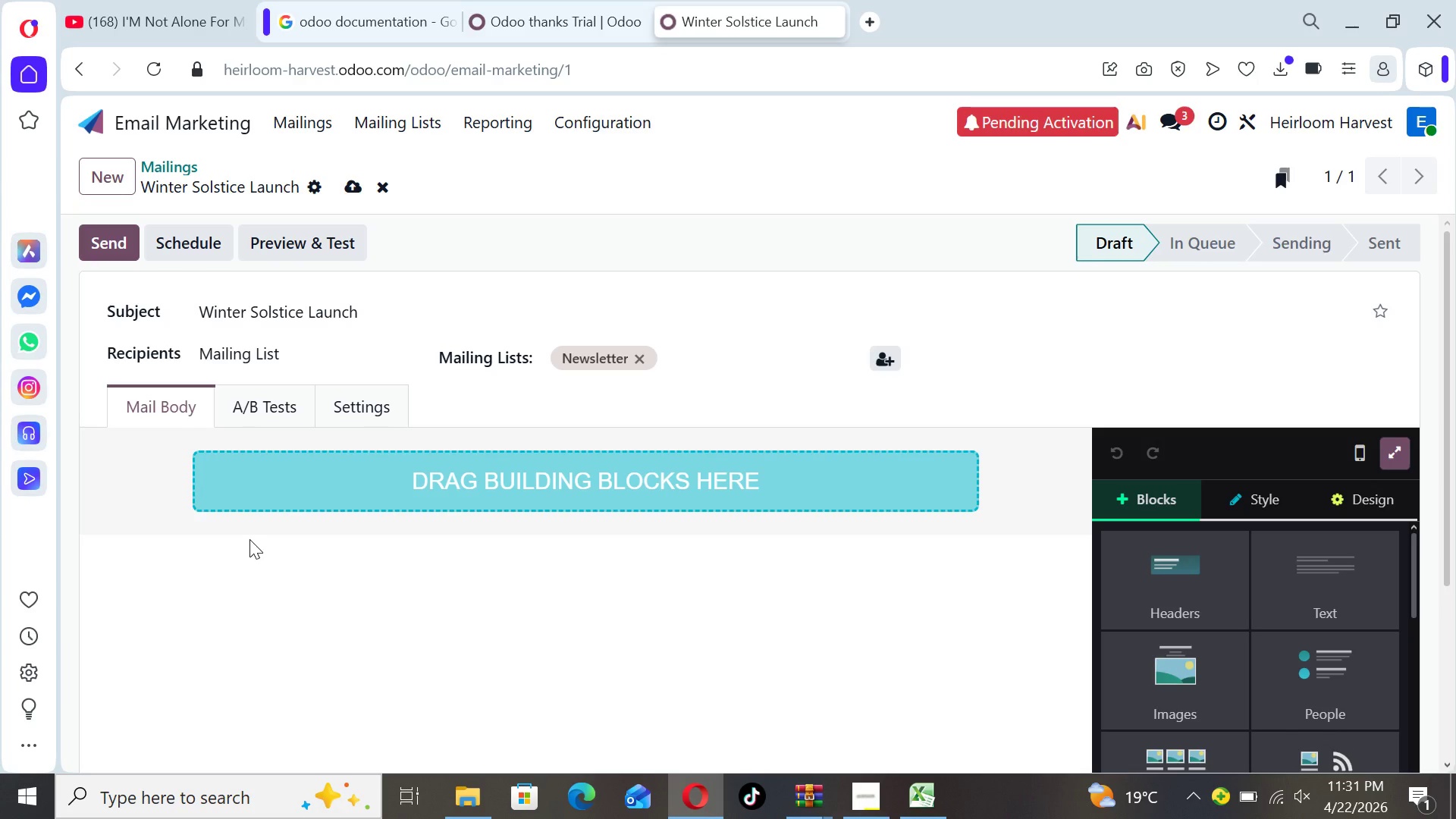 
wait(11.58)
 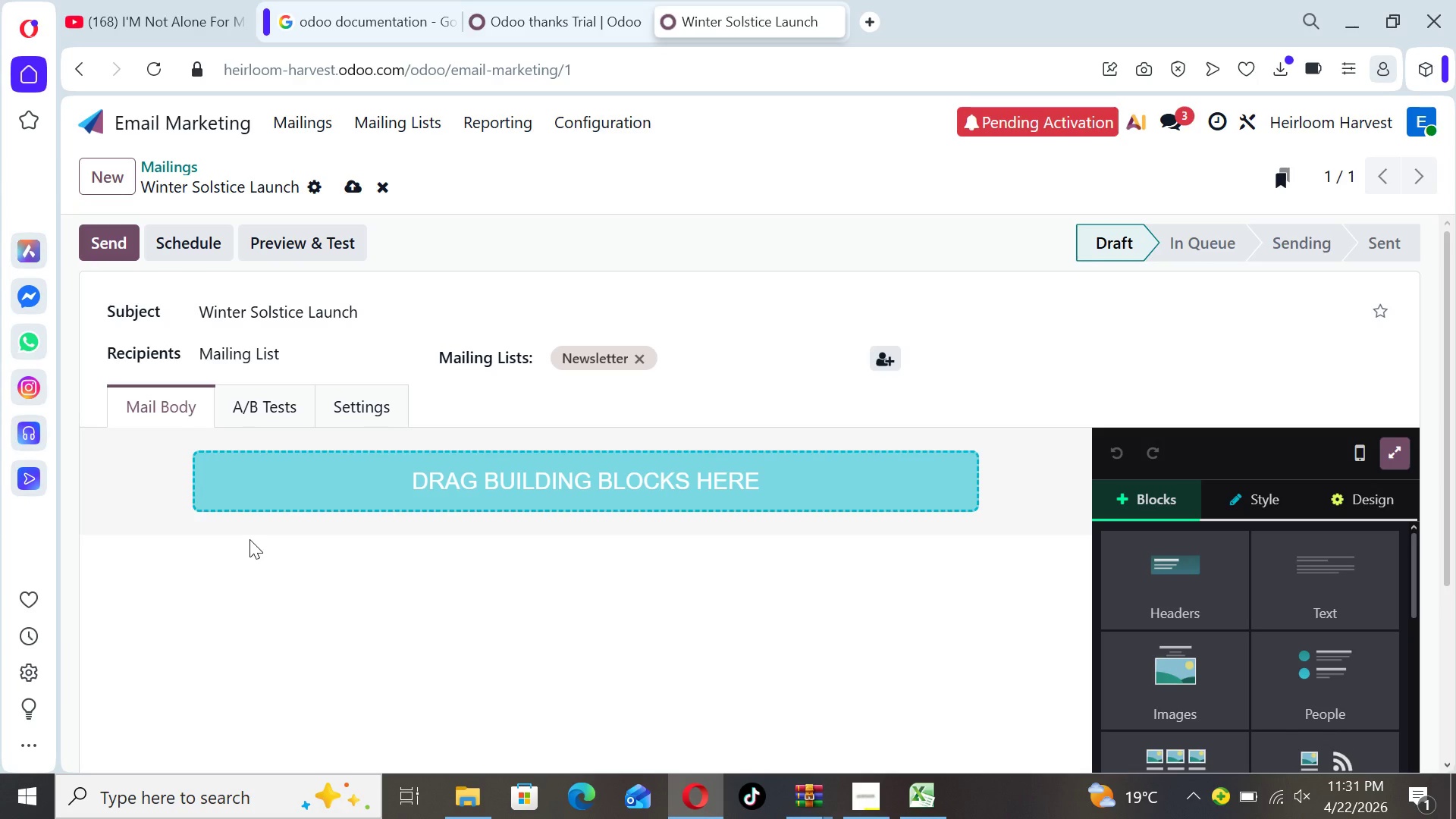 
left_click_drag(start_coordinate=[1447, 557], to_coordinate=[1455, 648])
 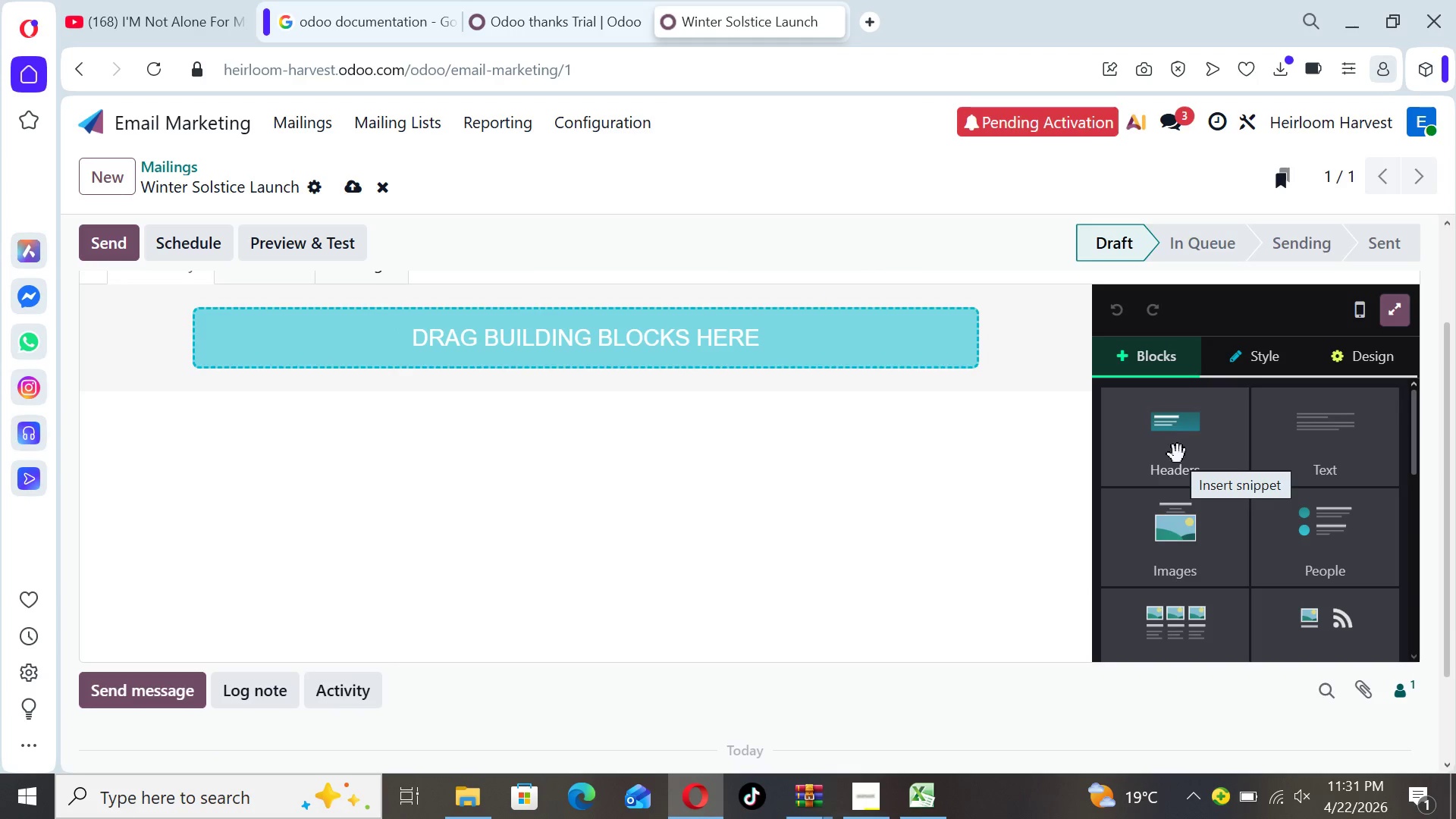 
left_click_drag(start_coordinate=[1178, 456], to_coordinate=[804, 403])
 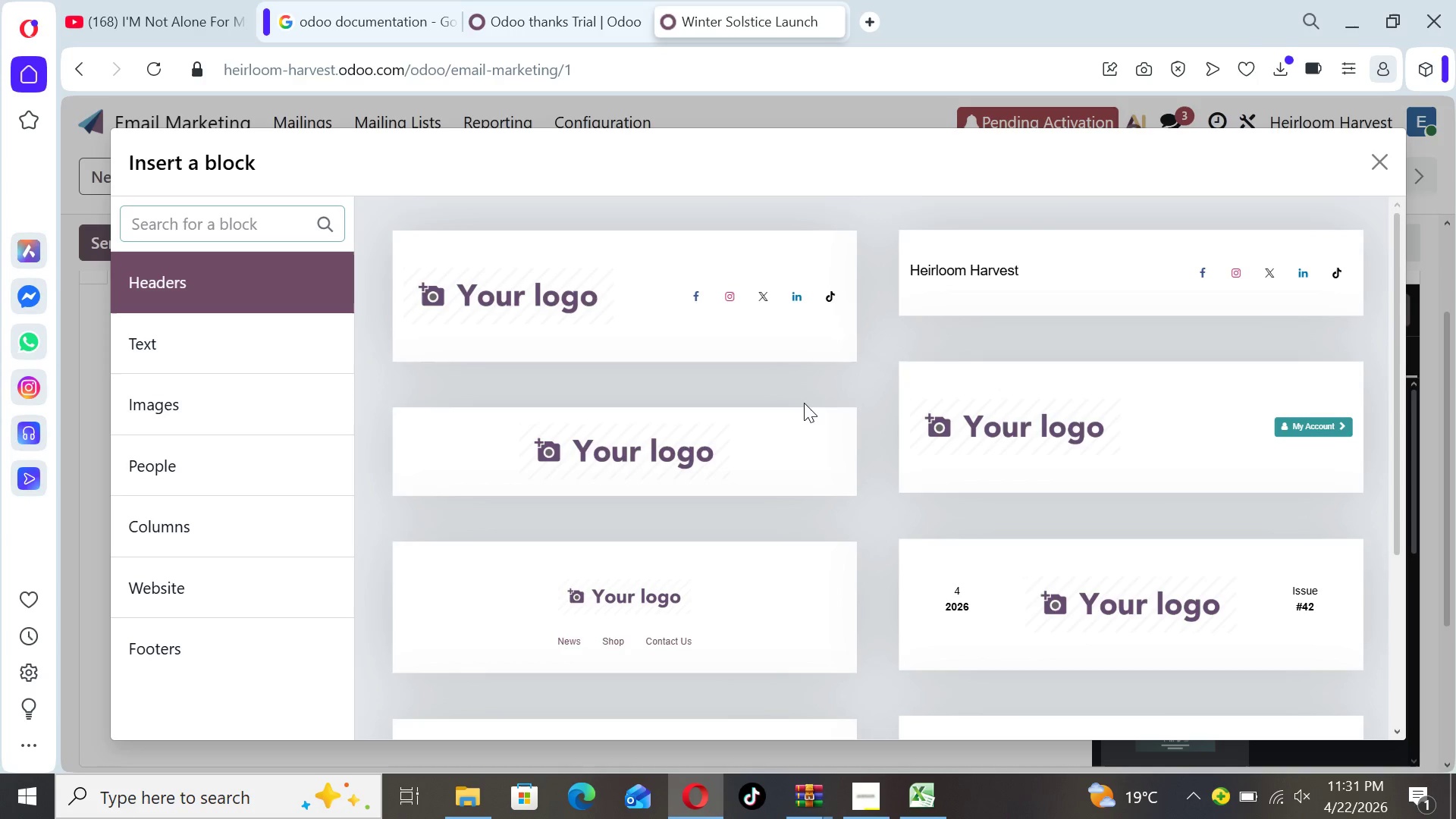 
wait(17.58)
 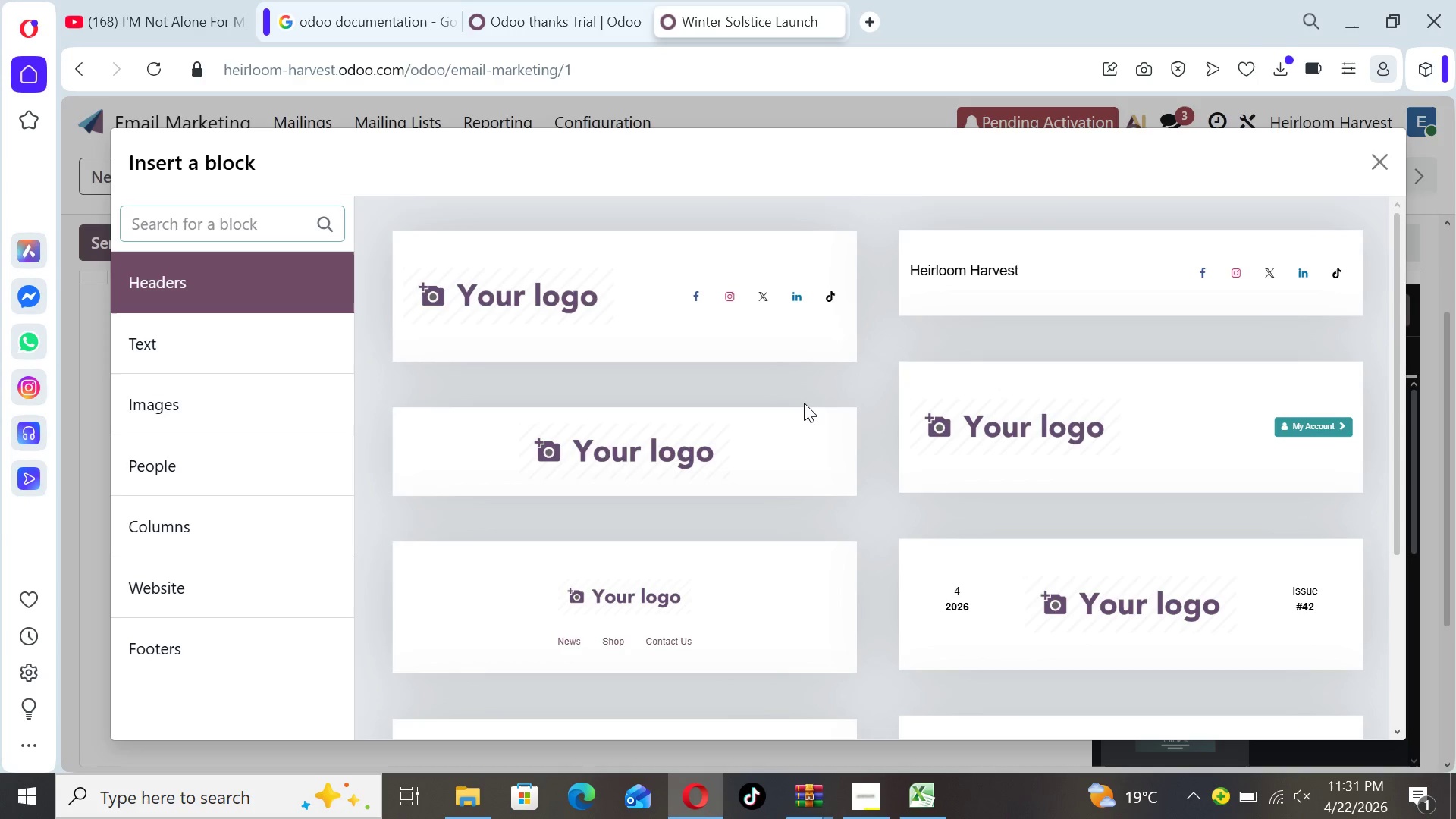 
left_click([1009, 300])
 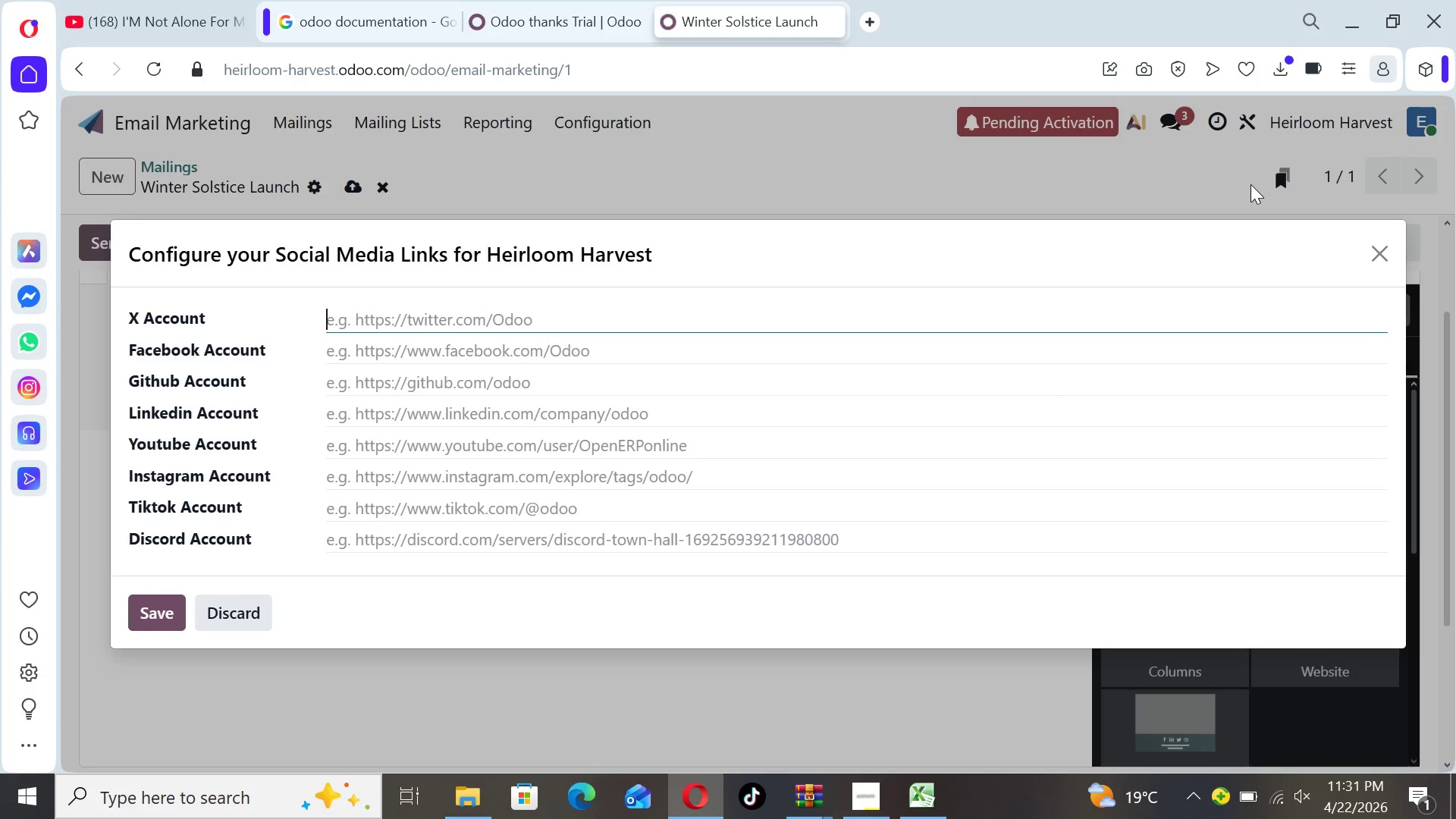 
left_click([1381, 249])
 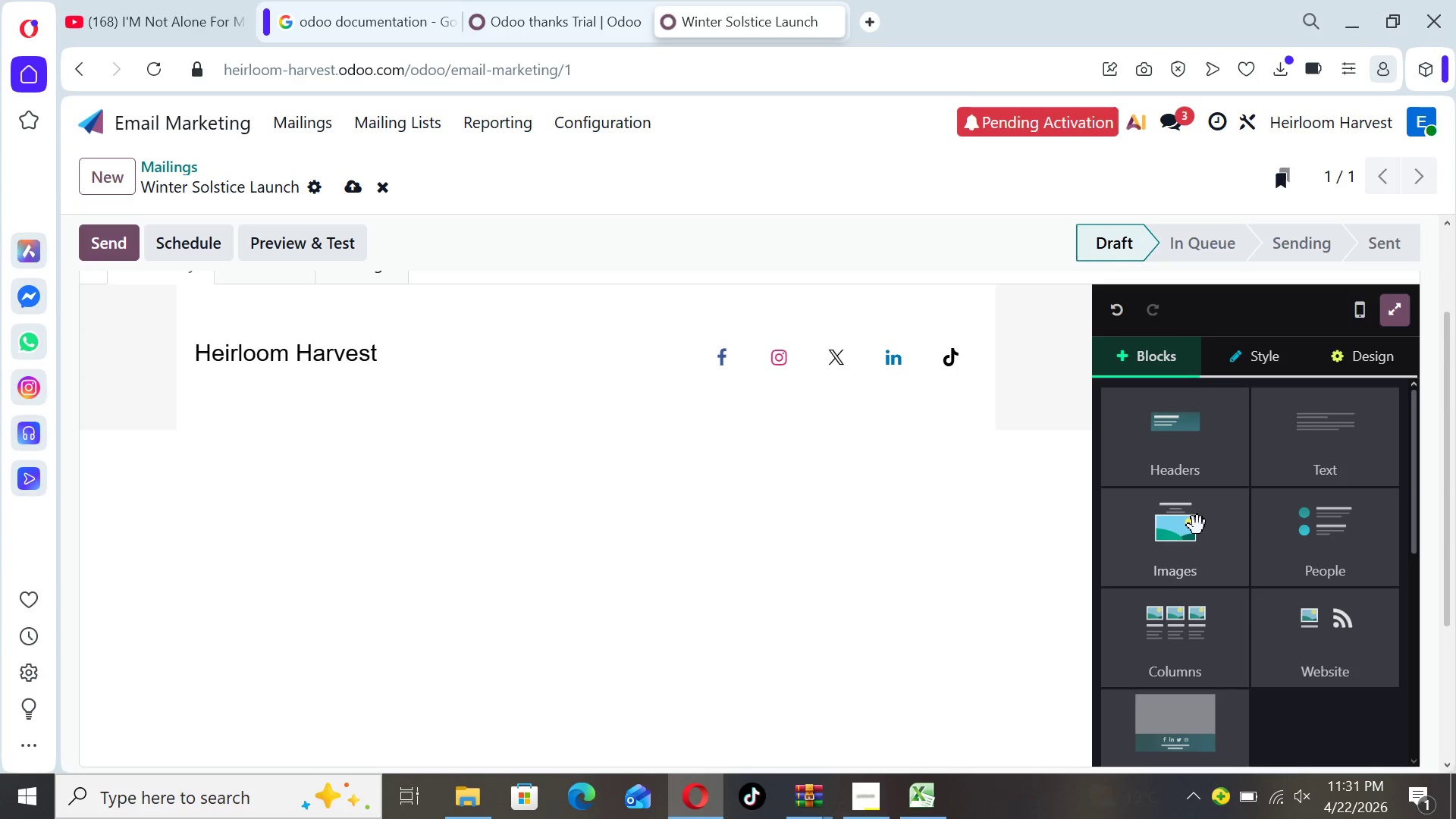 
left_click([1183, 548])
 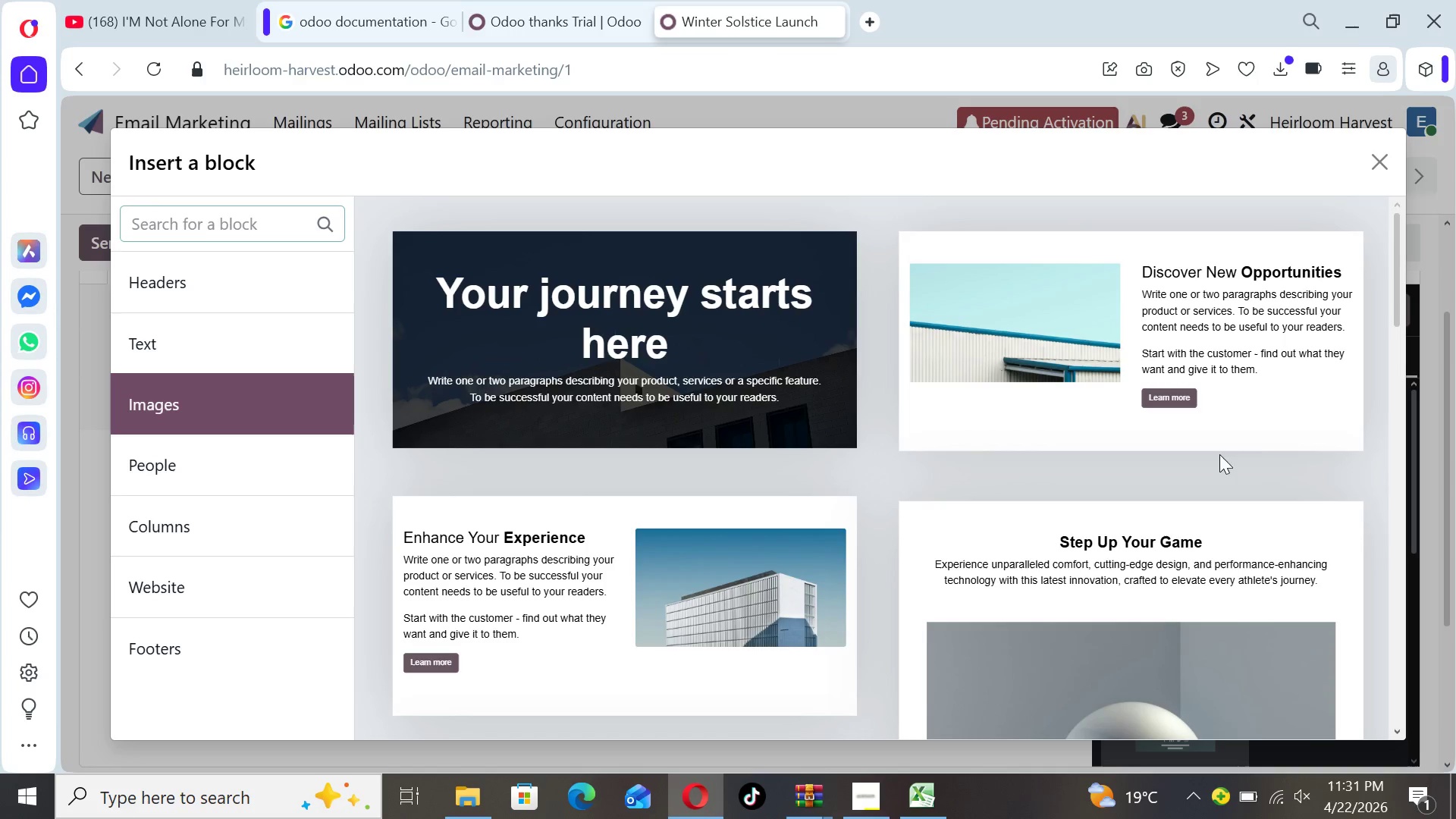 
wait(5.81)
 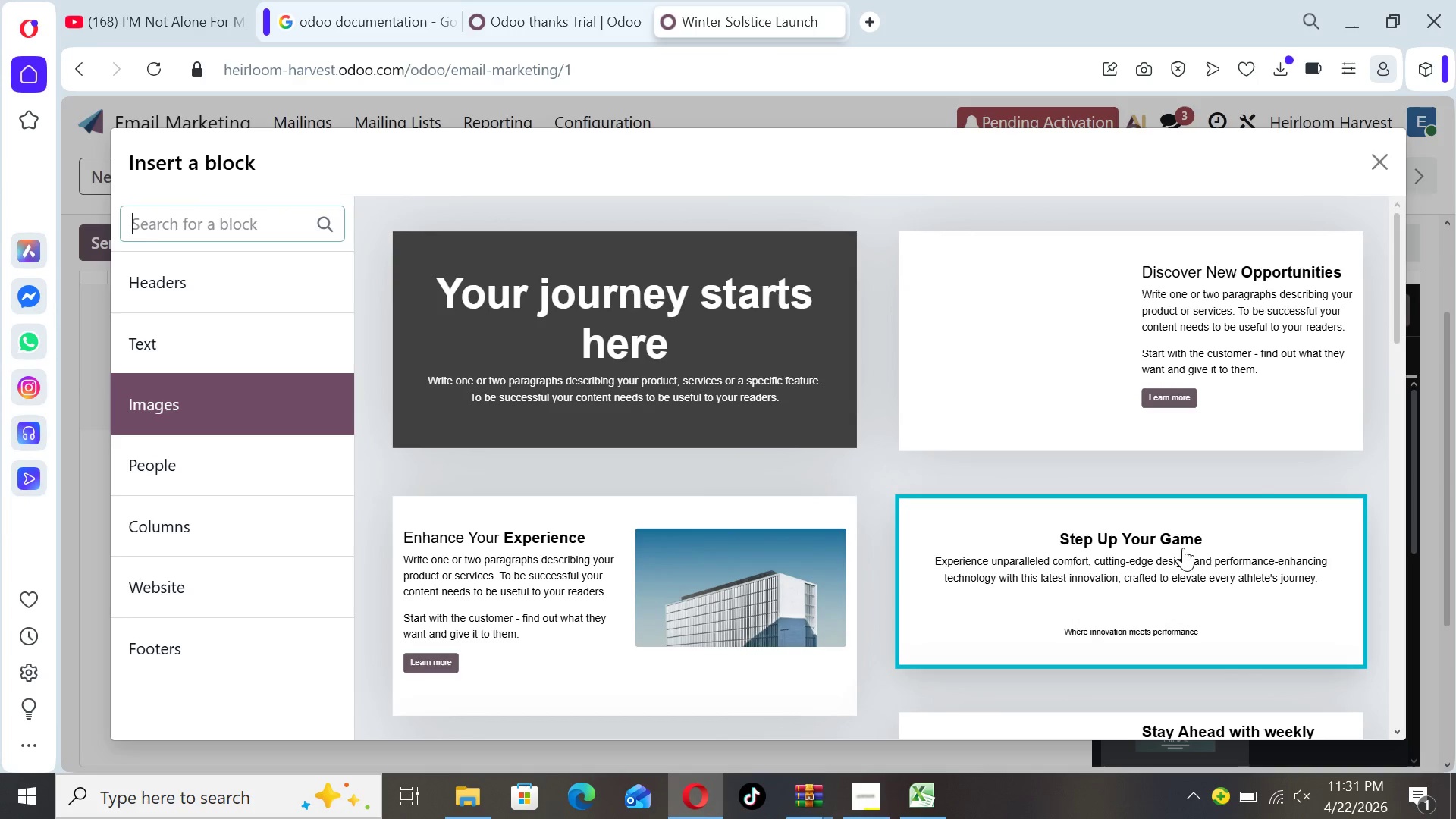 
left_click_drag(start_coordinate=[1395, 308], to_coordinate=[1396, 291])
 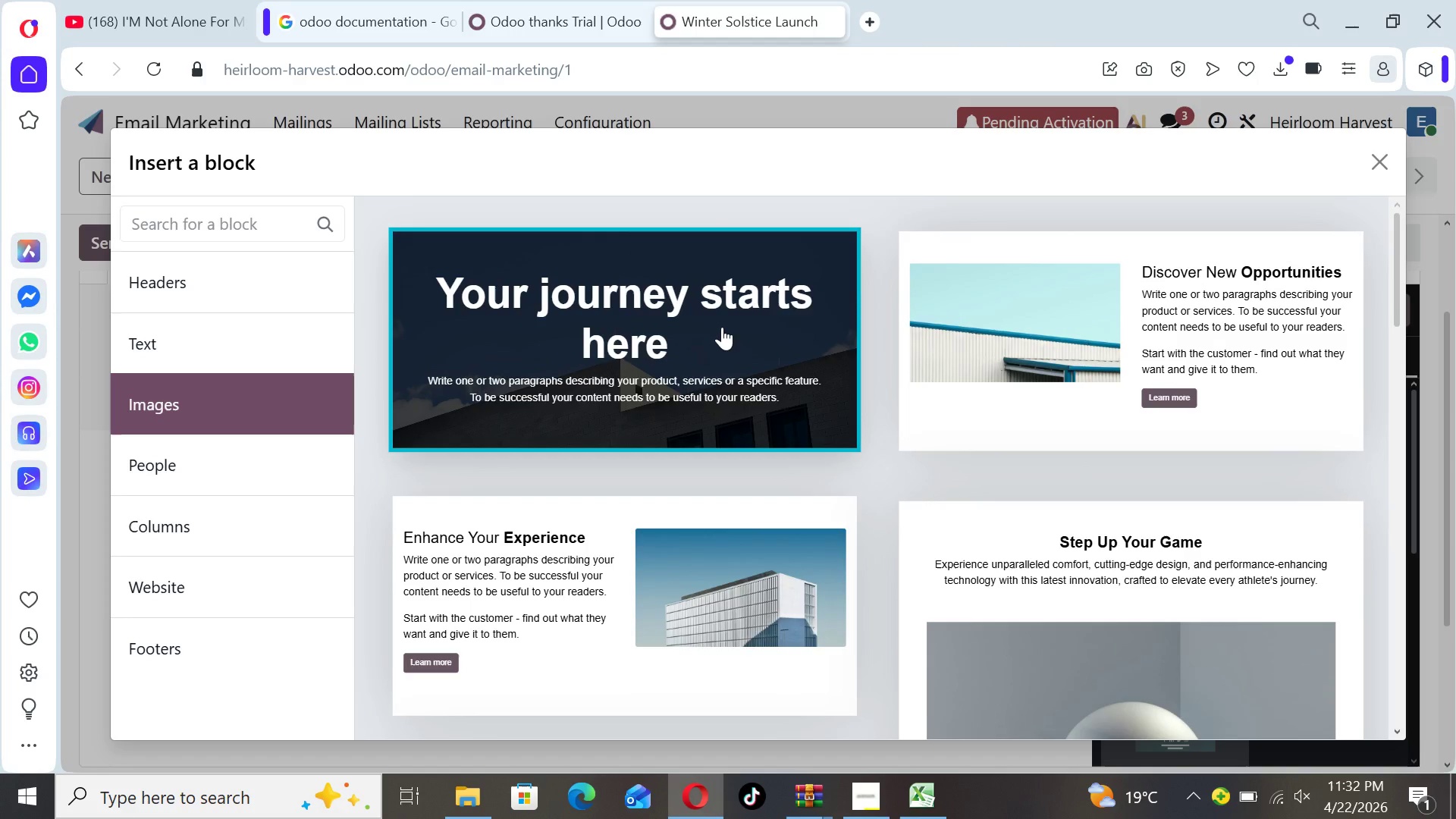 
left_click([722, 327])
 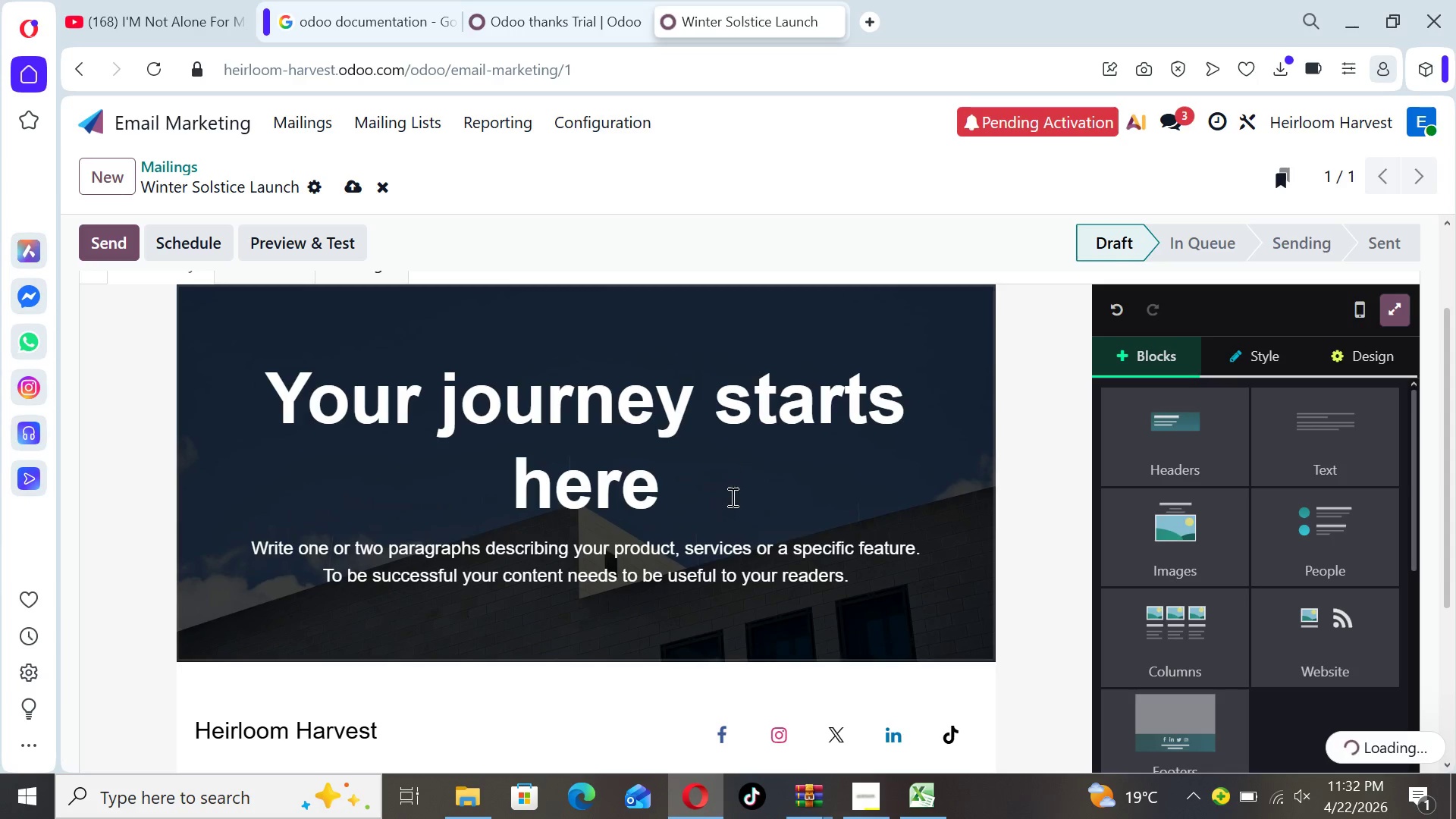 
left_click([816, 493])
 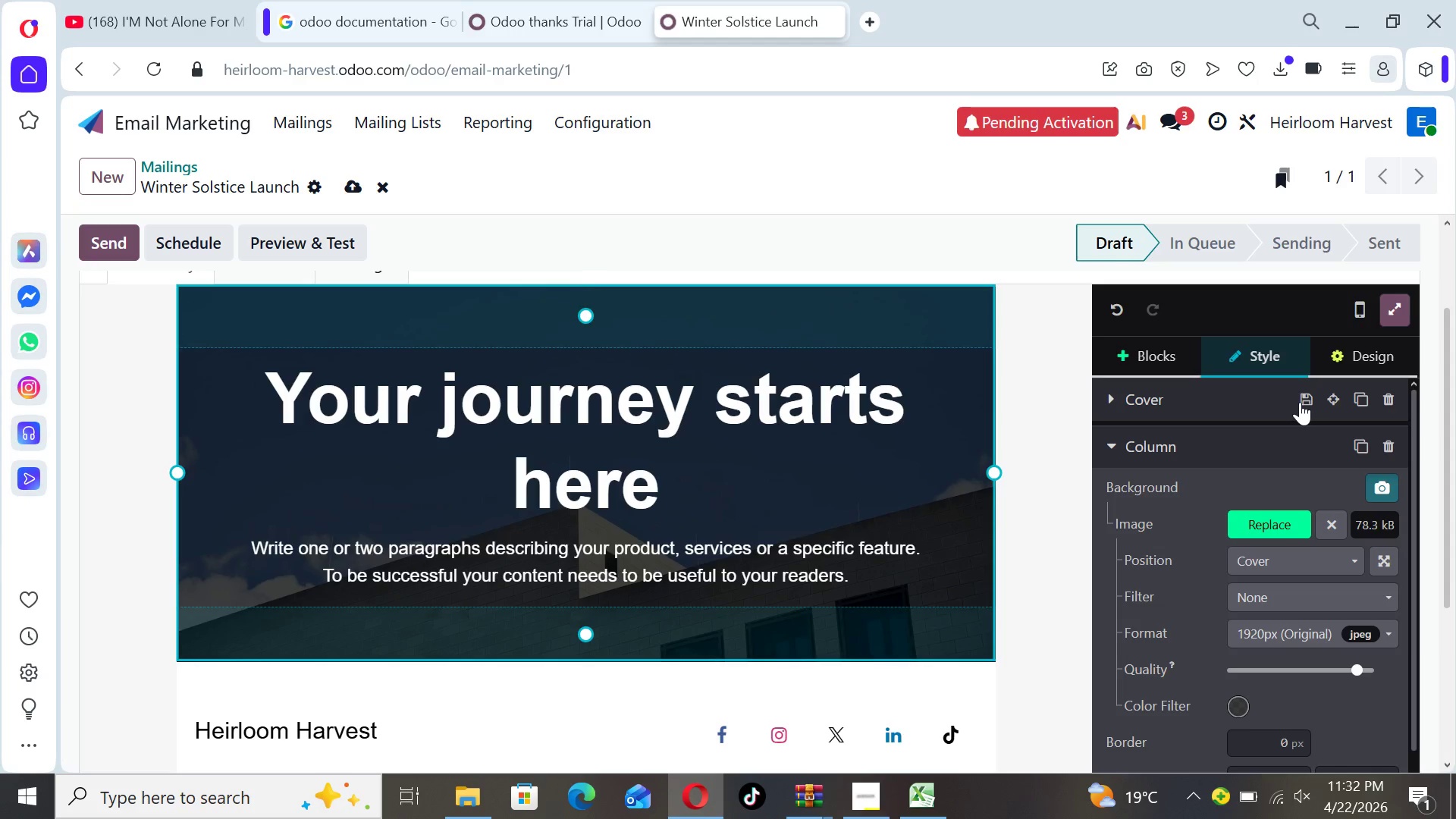 
wait(5.14)
 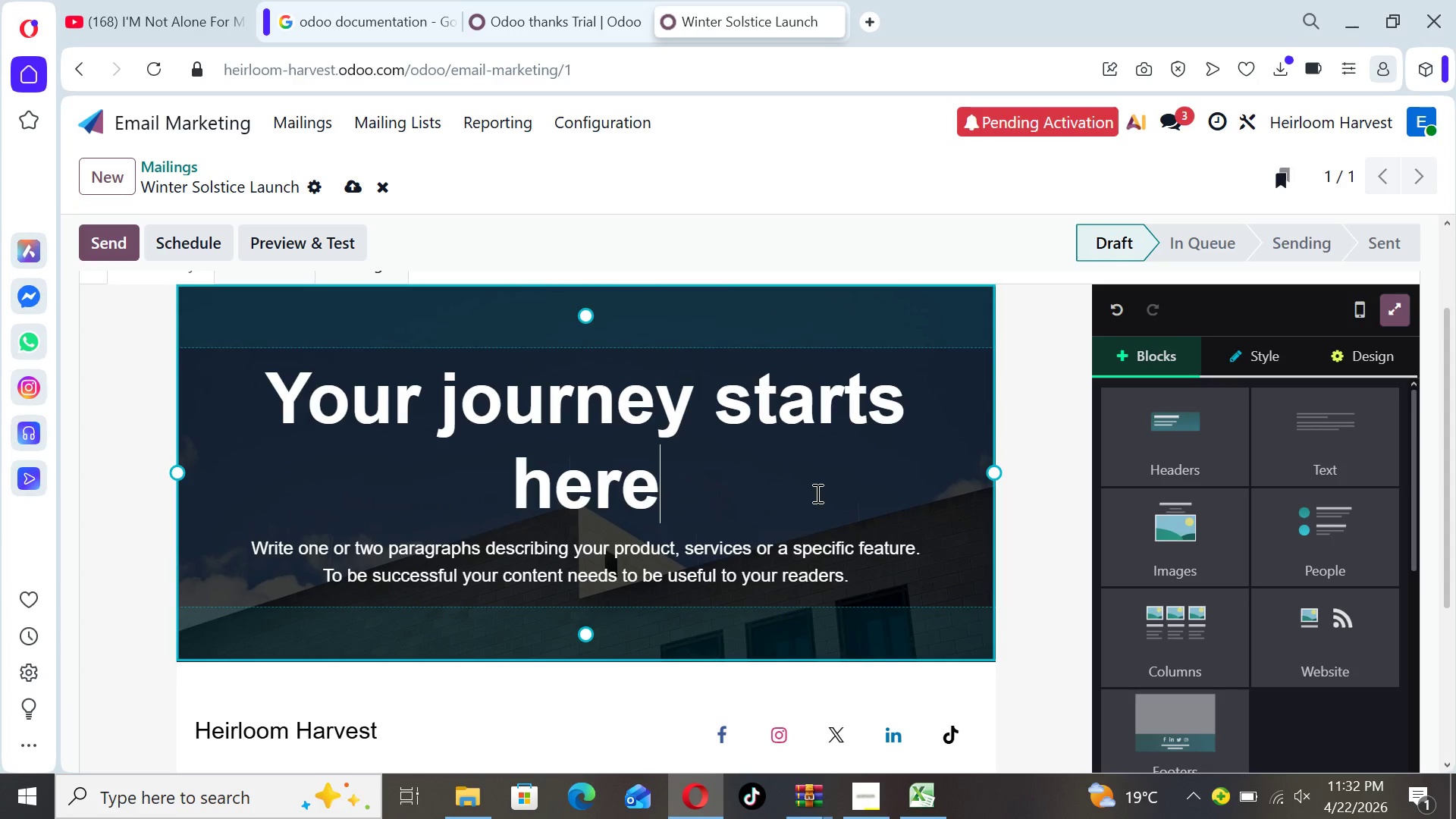 
left_click_drag(start_coordinate=[1450, 396], to_coordinate=[1455, 453])
 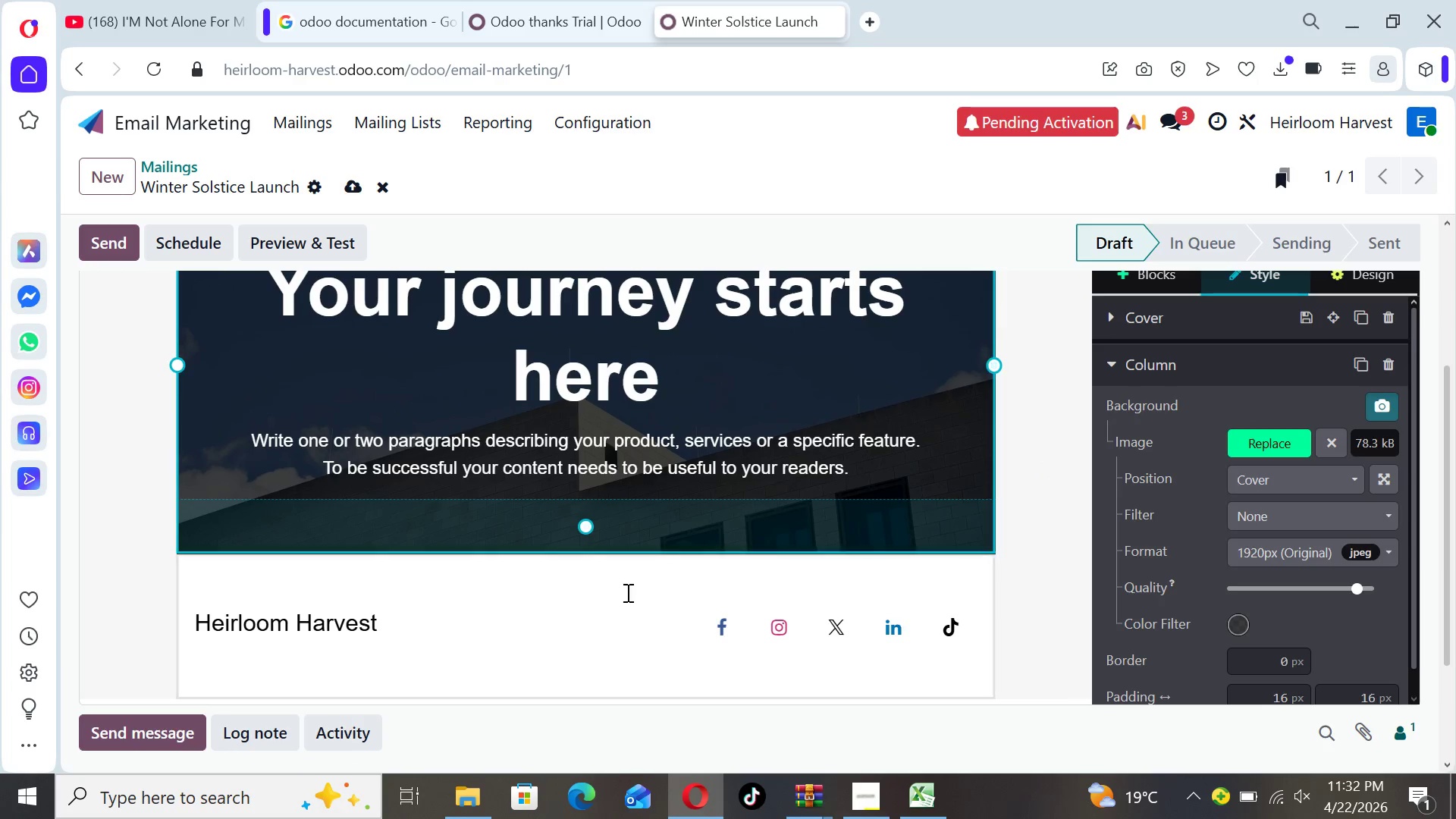 
left_click([600, 602])
 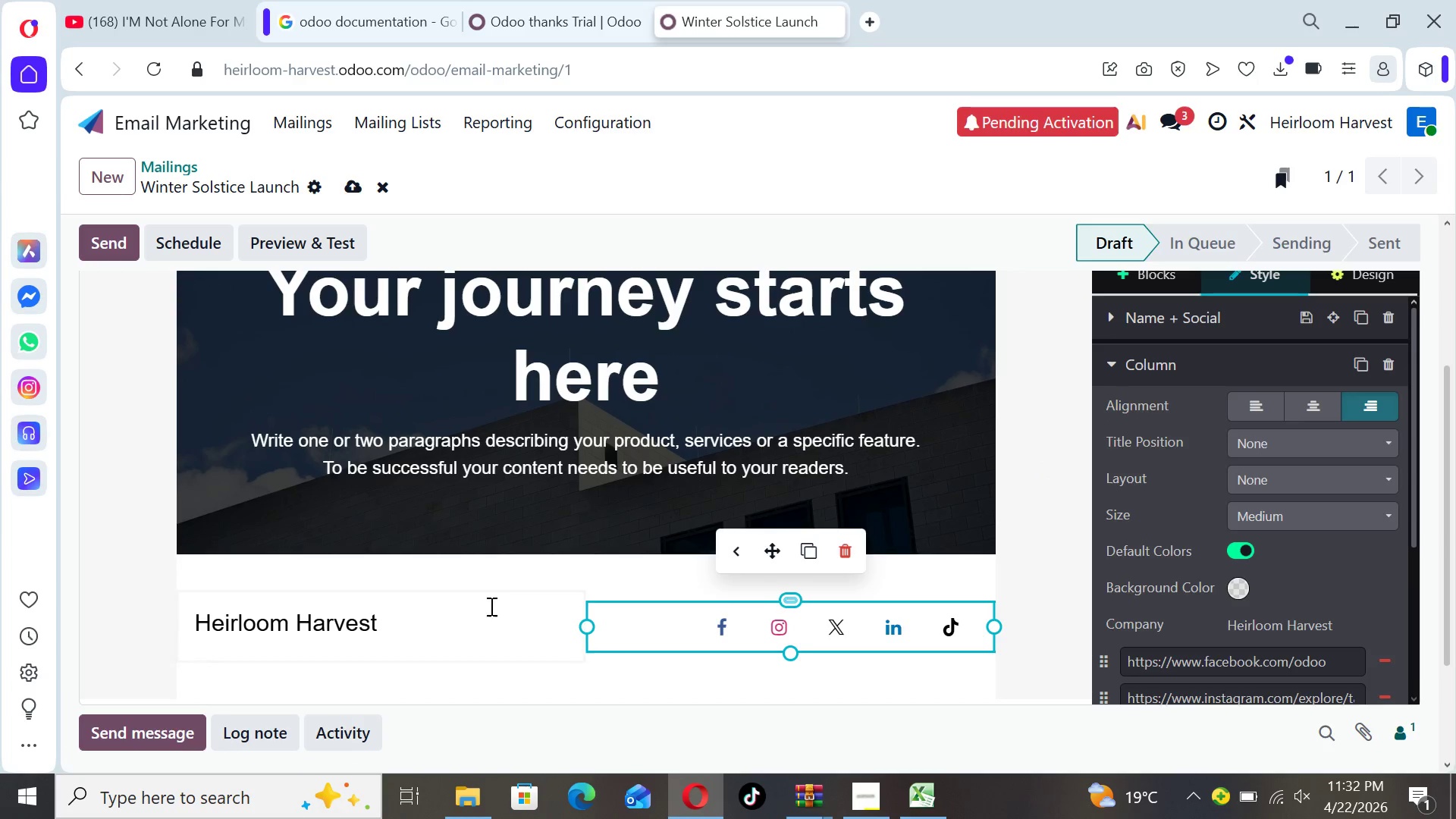 
left_click([477, 606])
 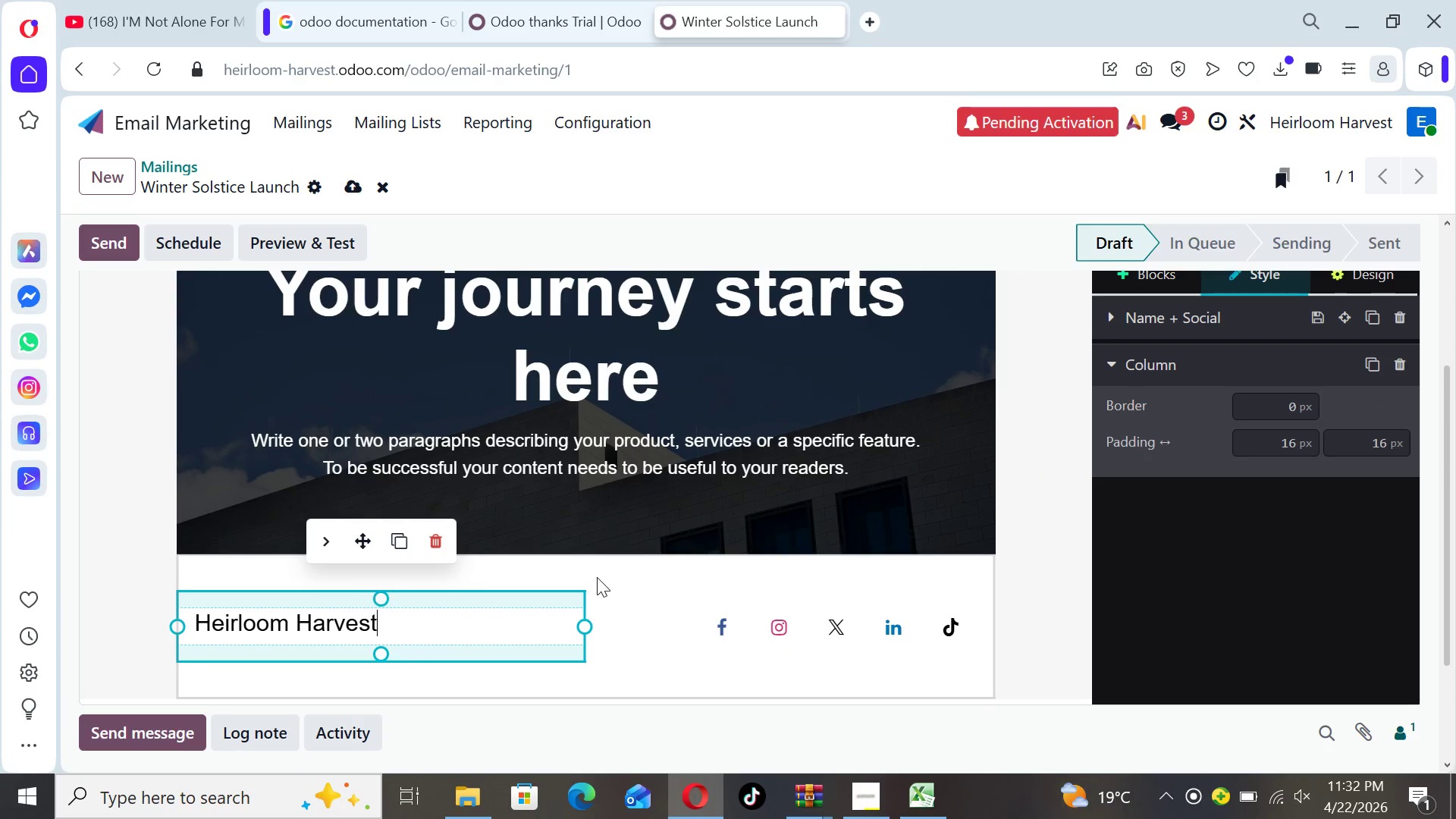 
left_click([594, 566])
 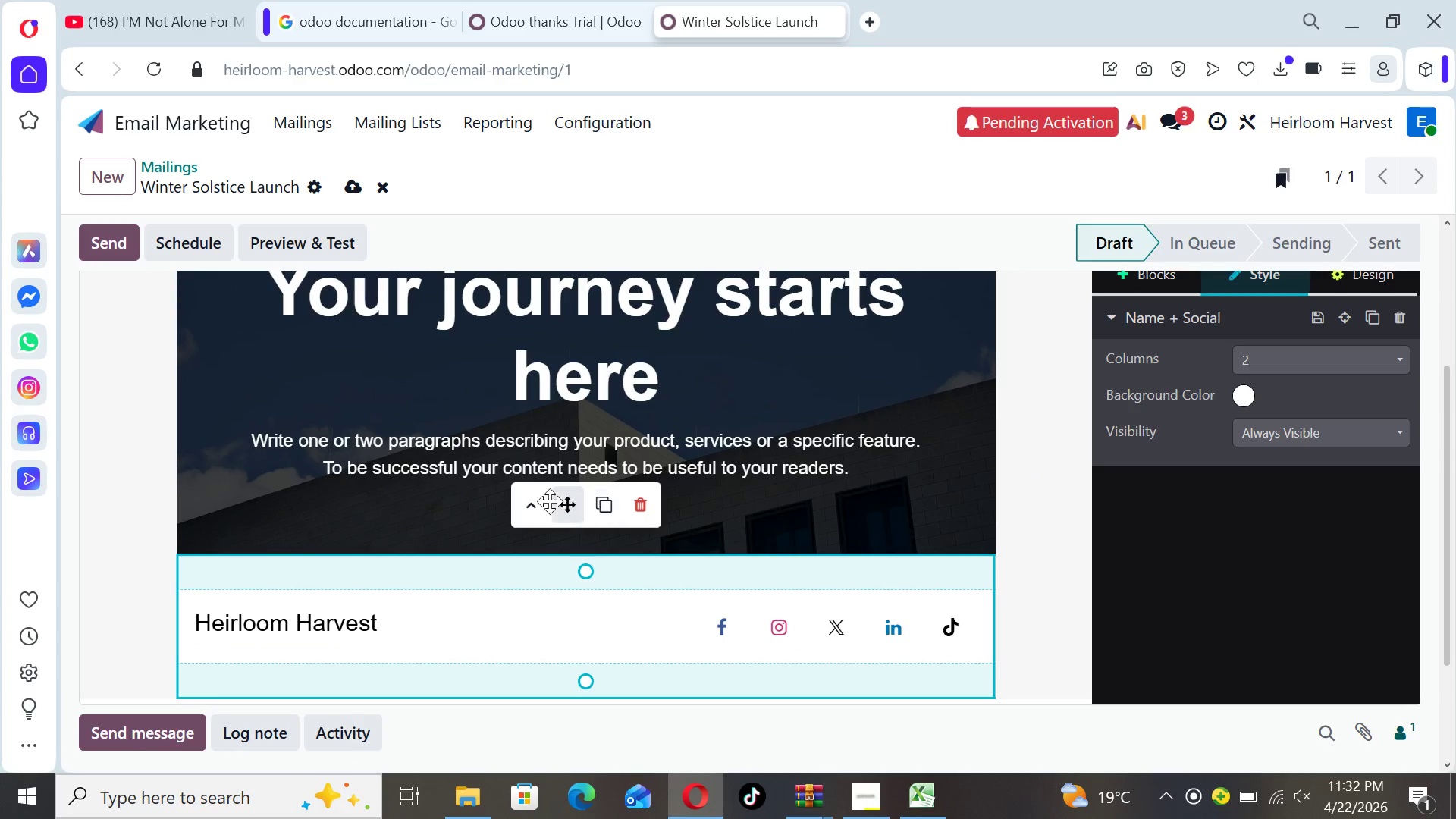 
left_click([534, 501])
 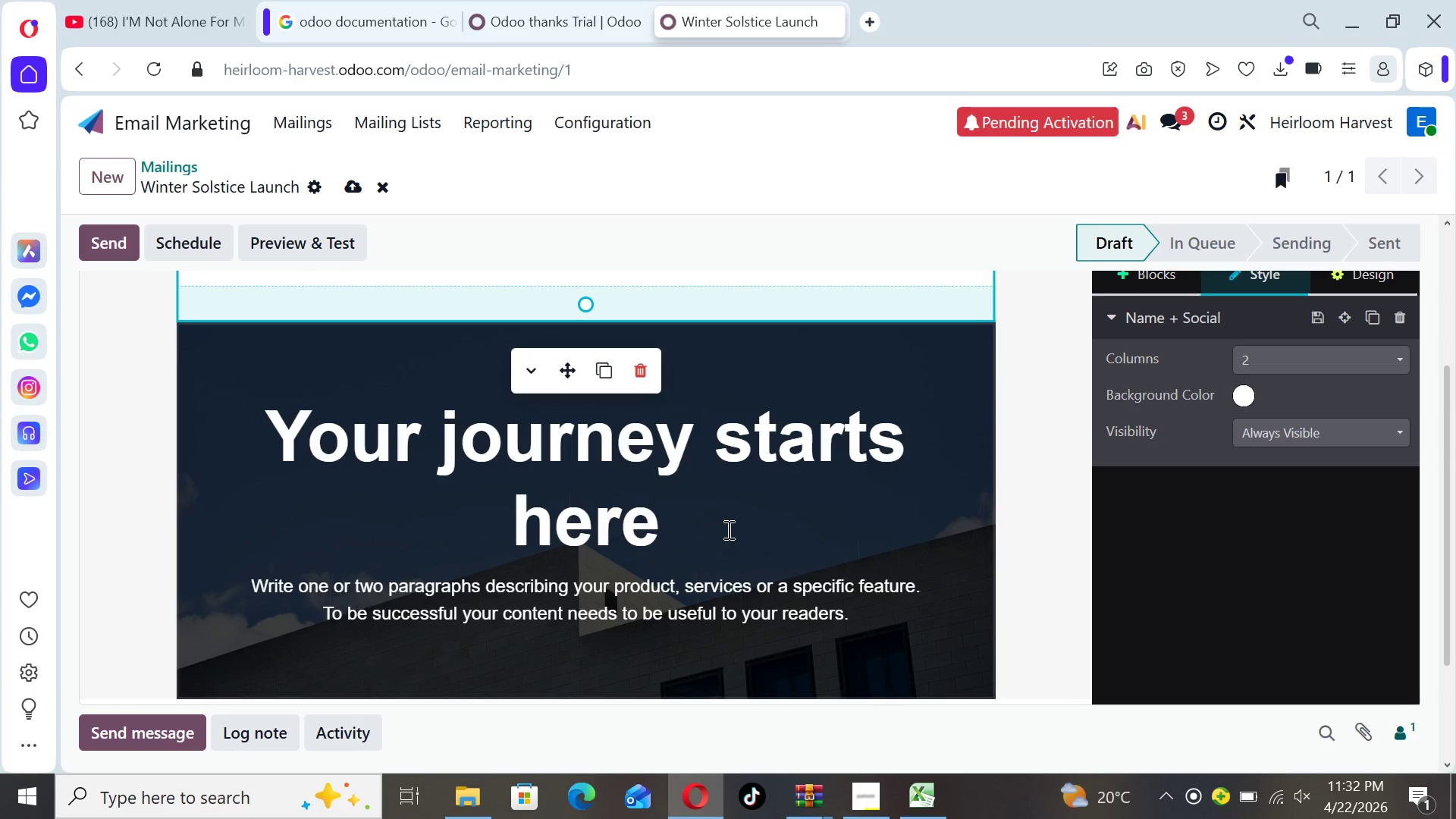 
left_click([729, 529])
 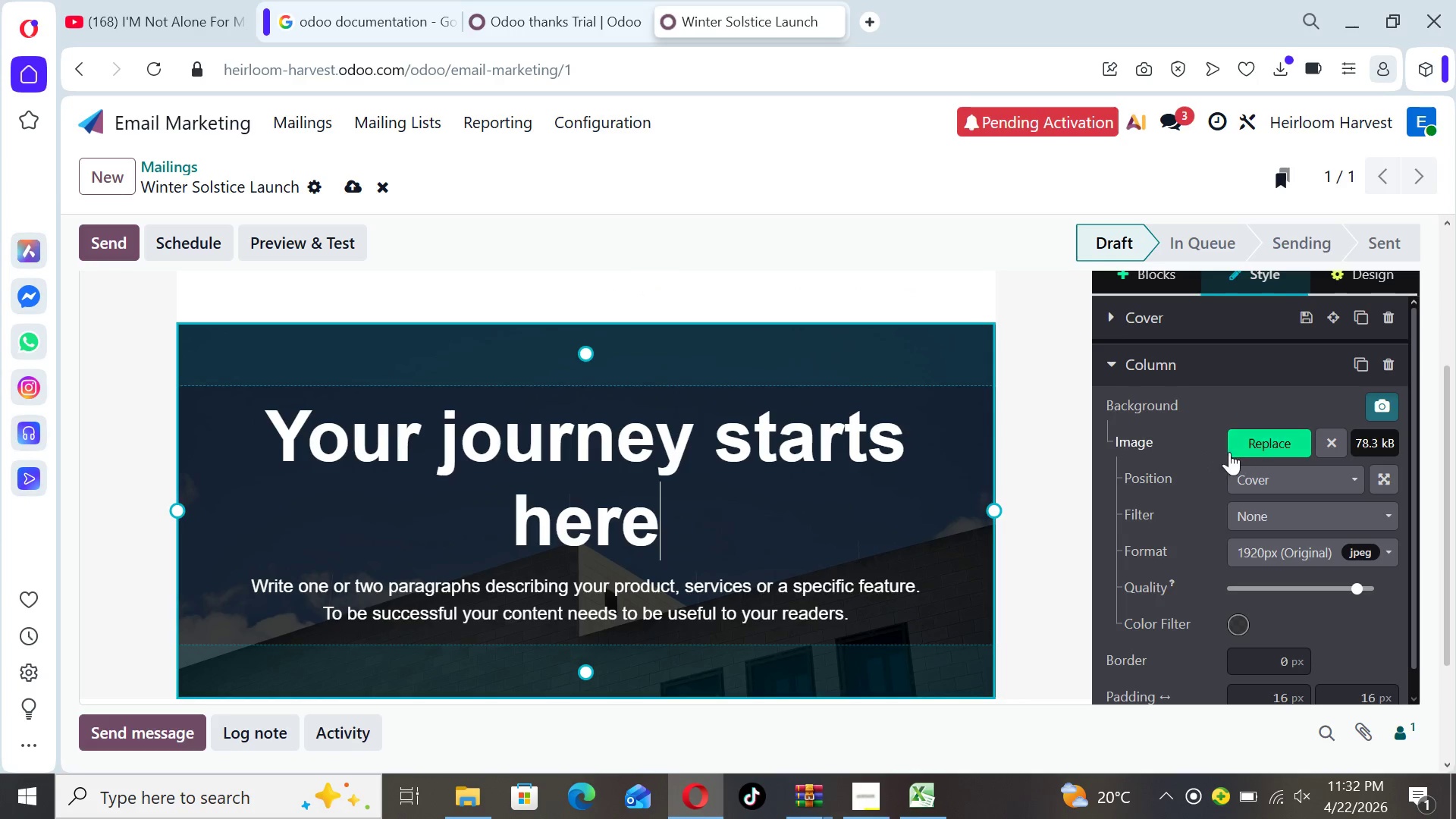 
left_click([1235, 447])
 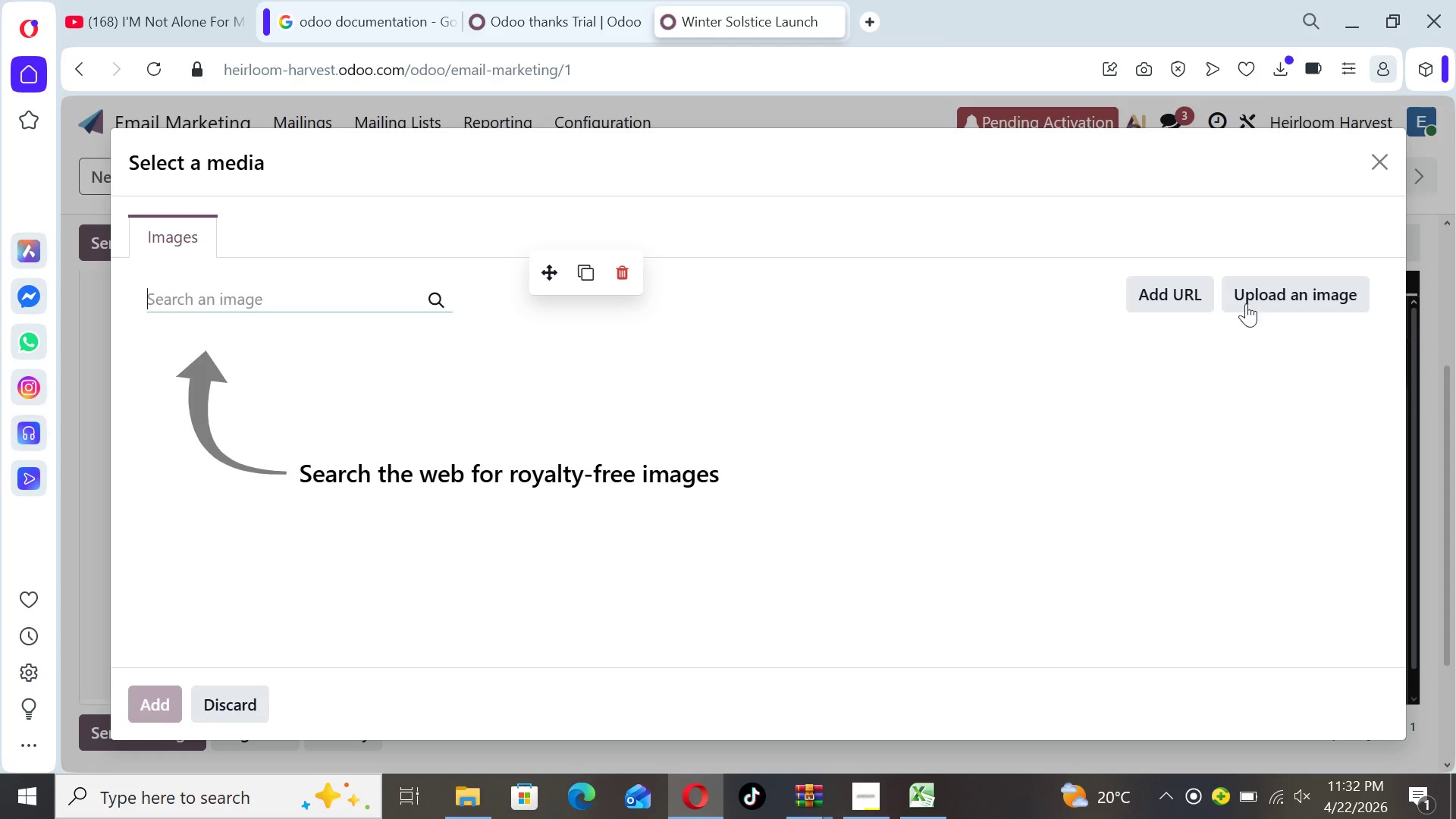 
left_click([1306, 287])
 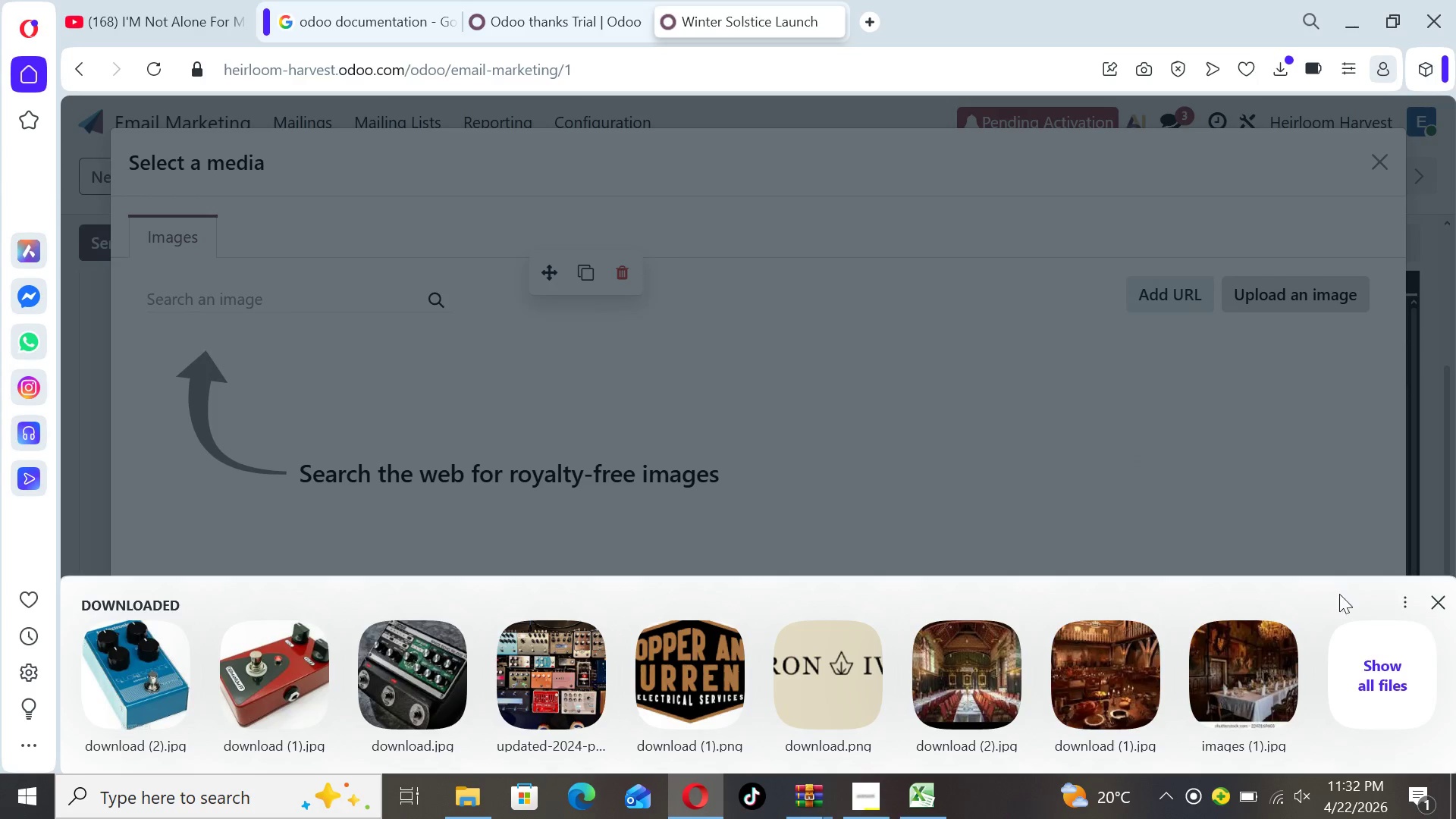 
left_click([1350, 684])
 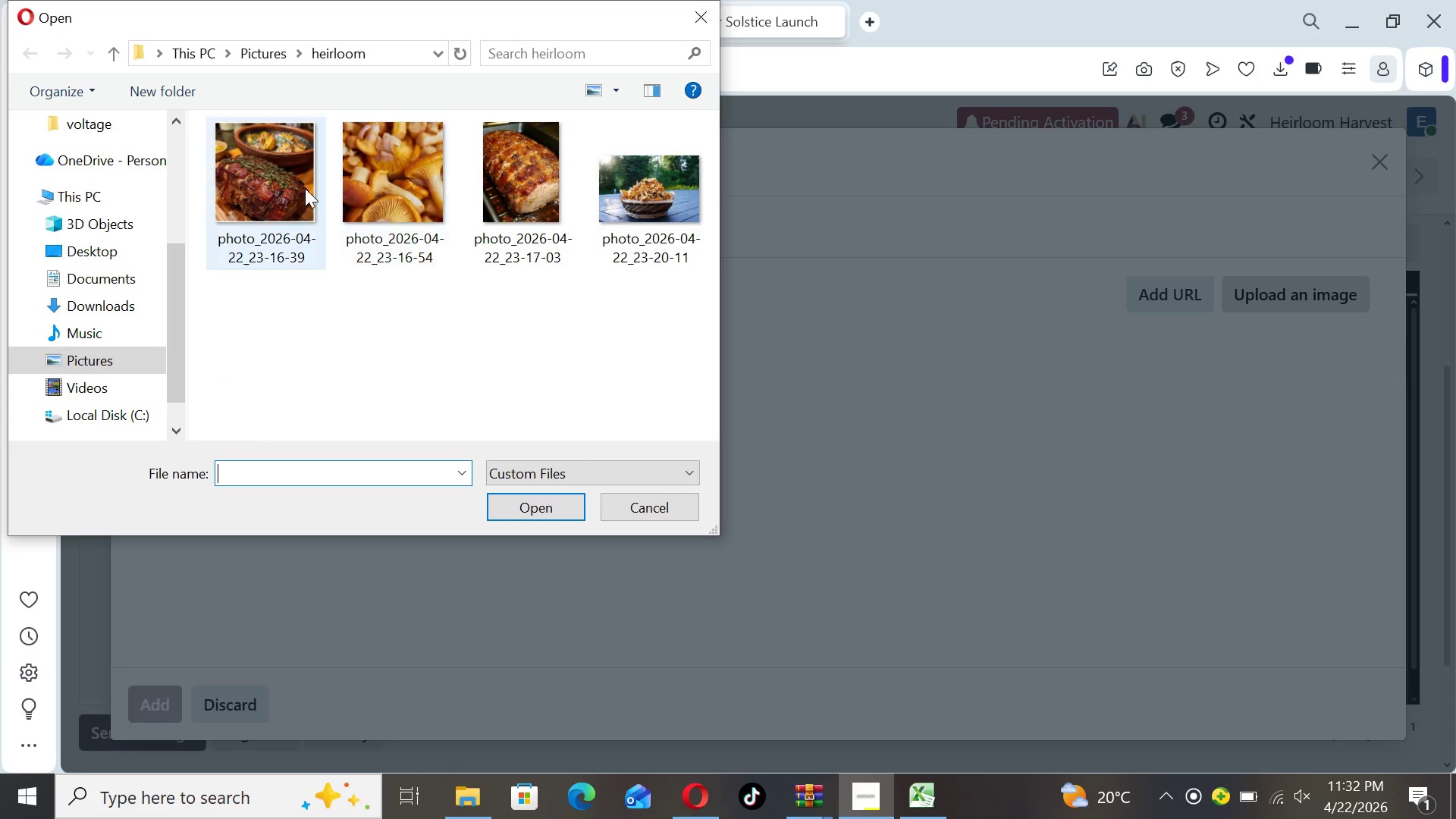 
wait(6.22)
 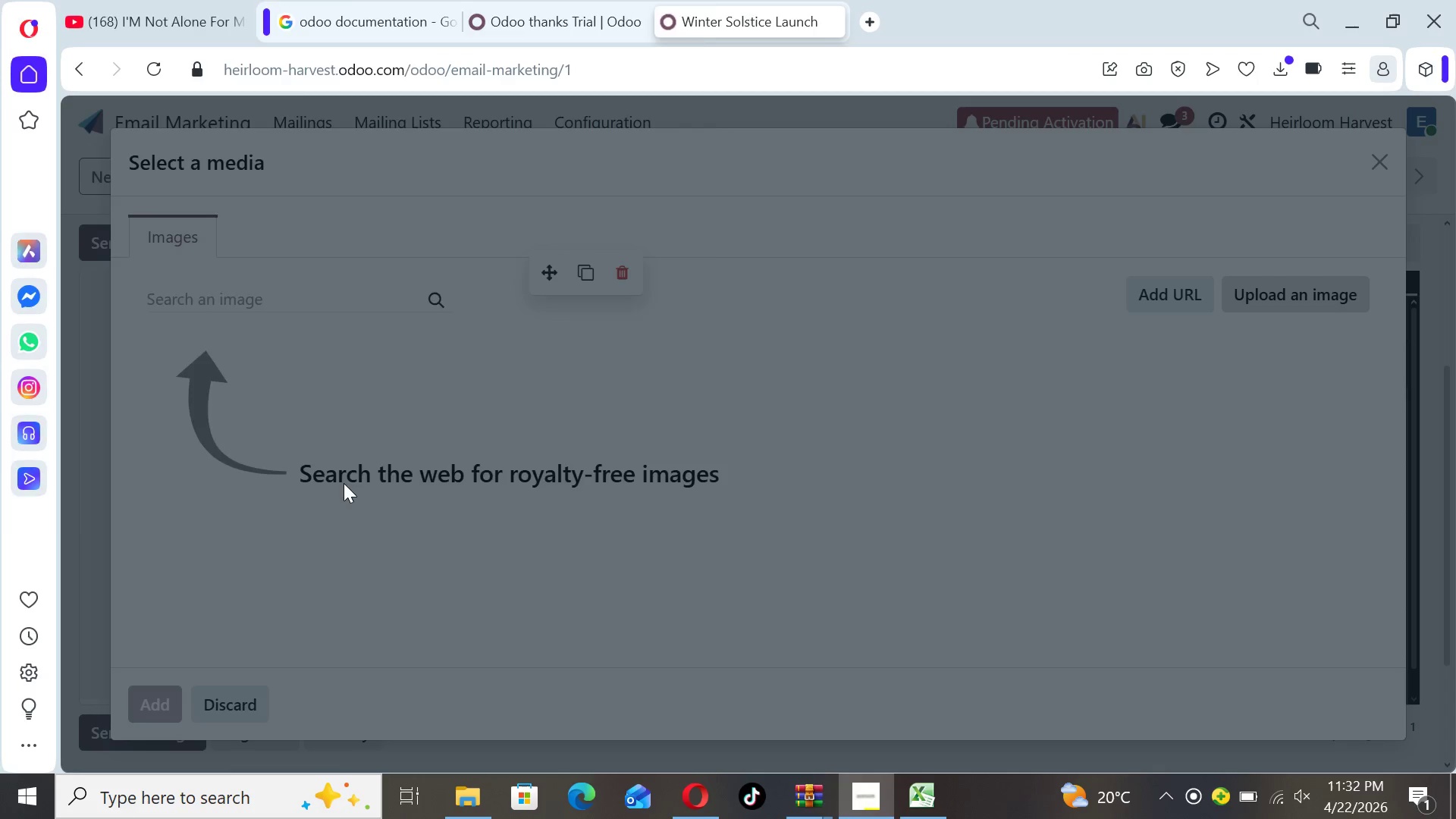 
left_click([284, 180])
 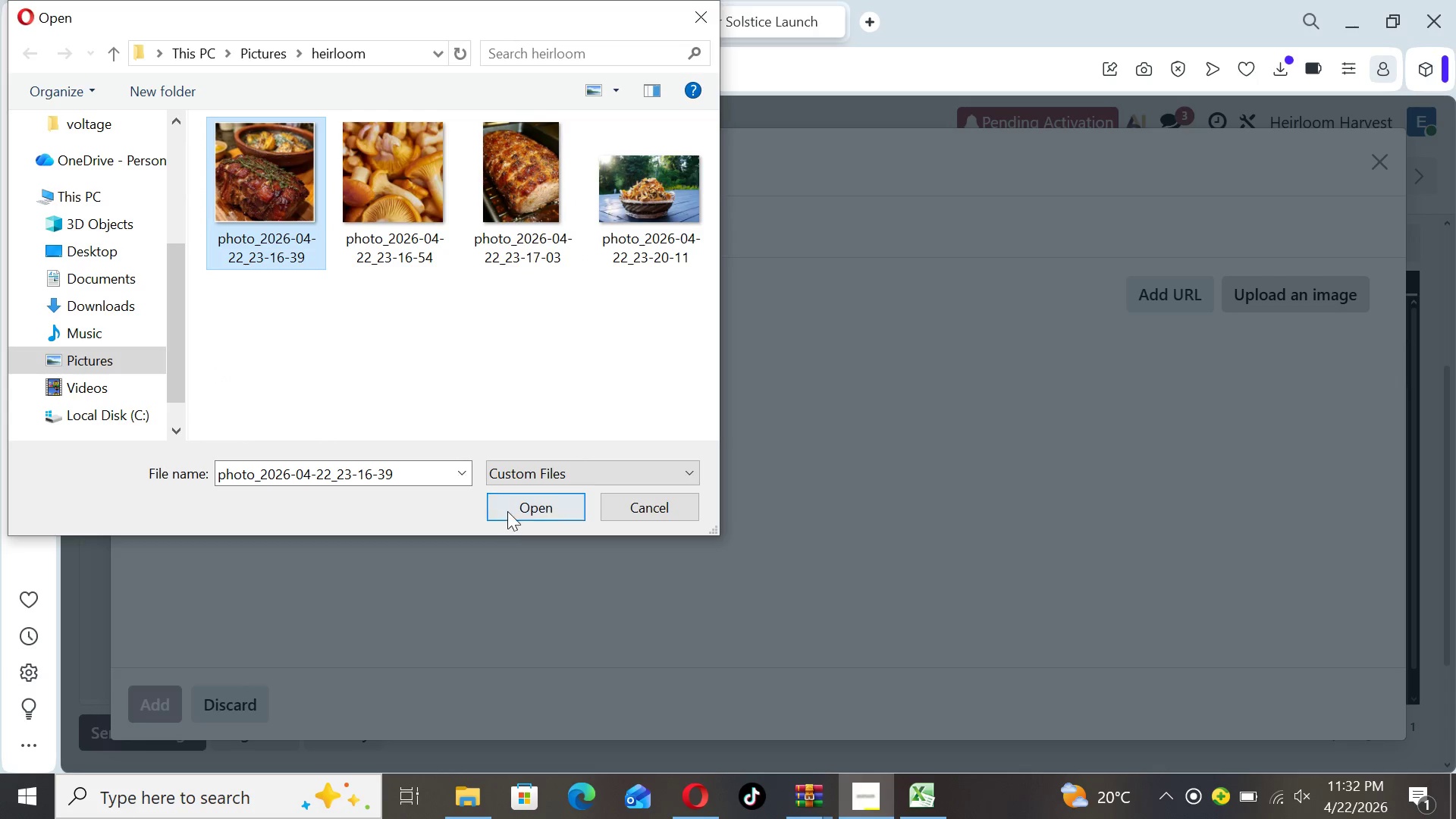 
left_click([508, 498])
 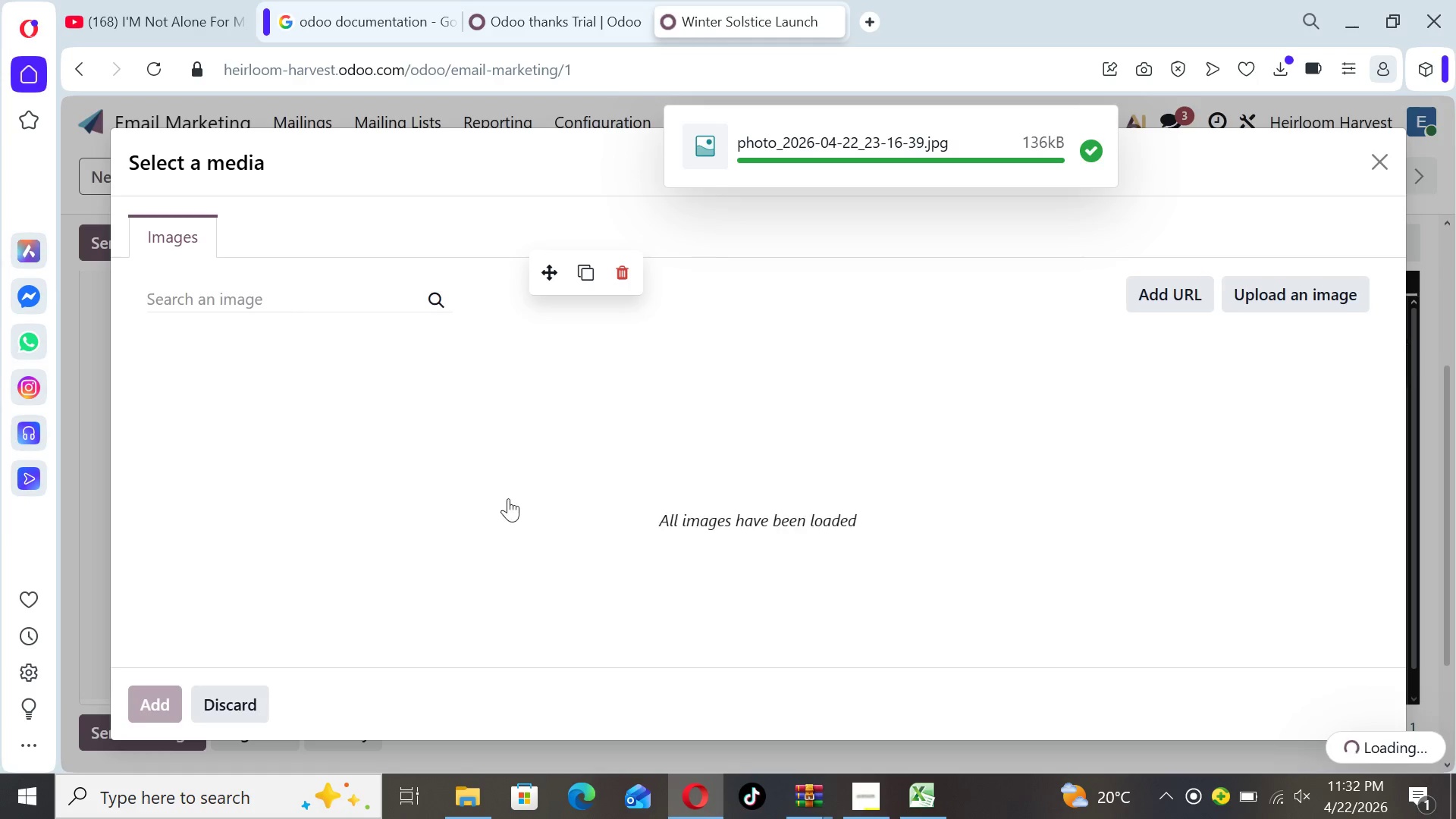 
wait(9.92)
 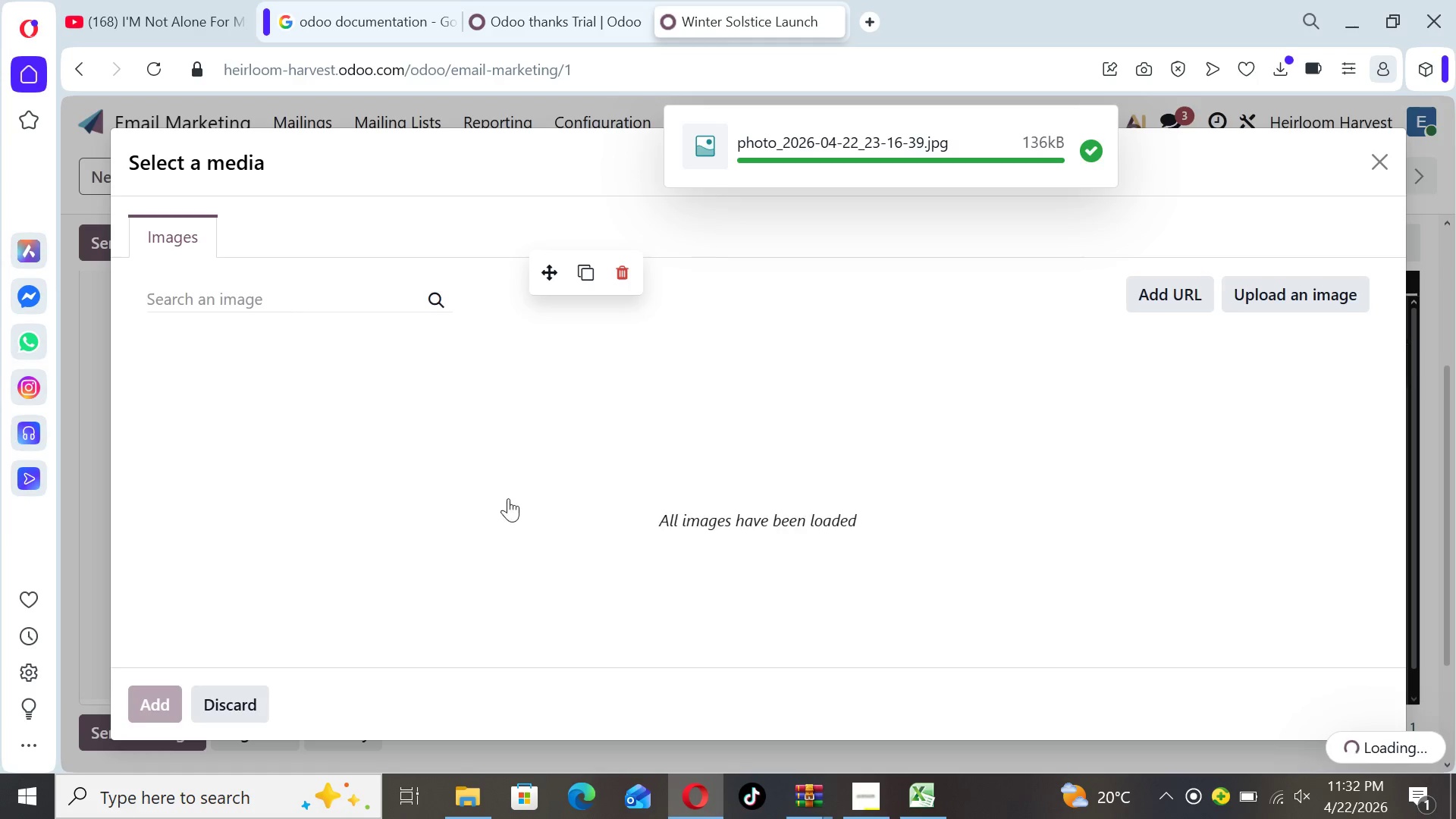 
left_click_drag(start_coordinate=[682, 531], to_coordinate=[275, 451])
 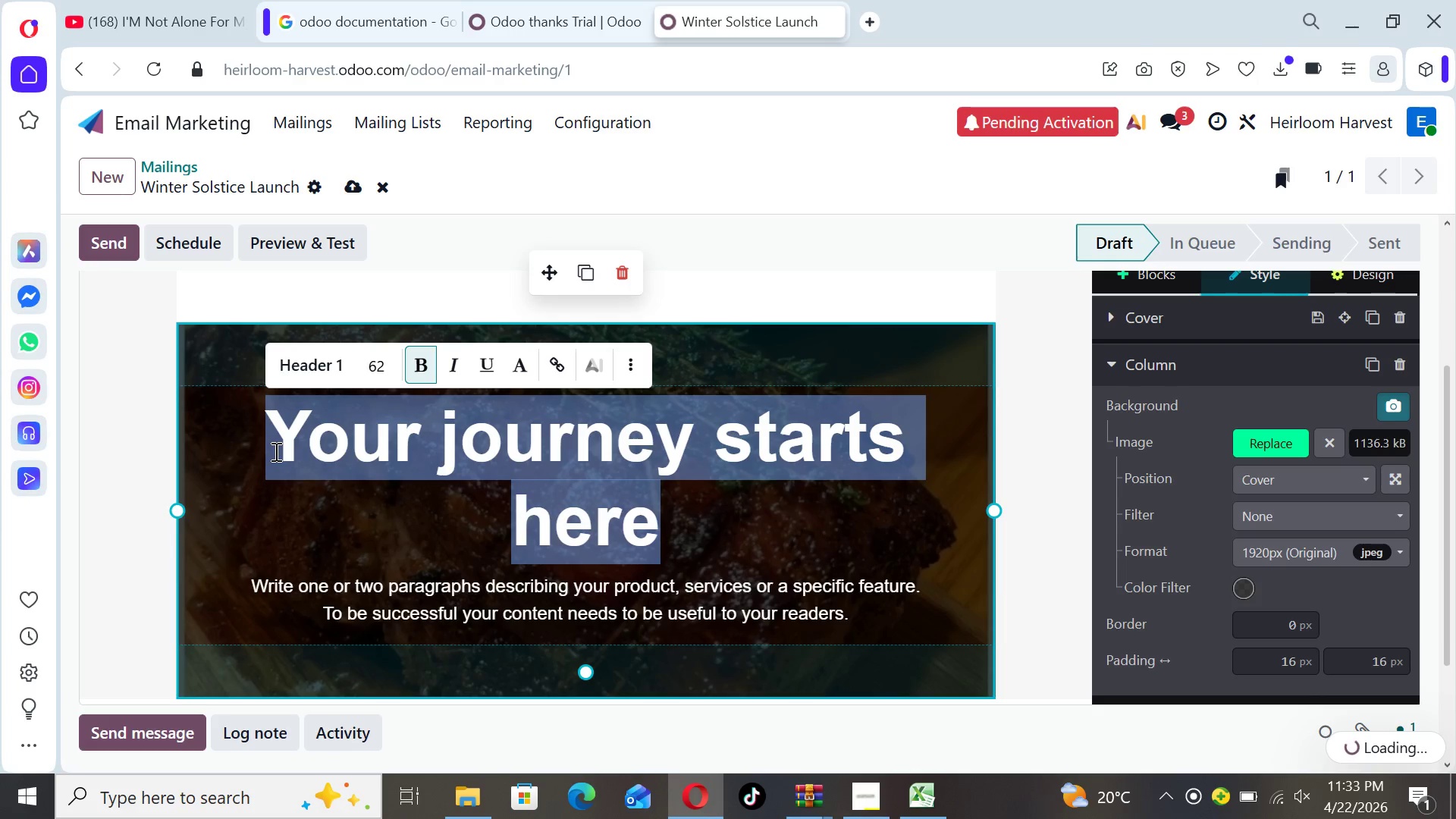 
wait(12.38)
 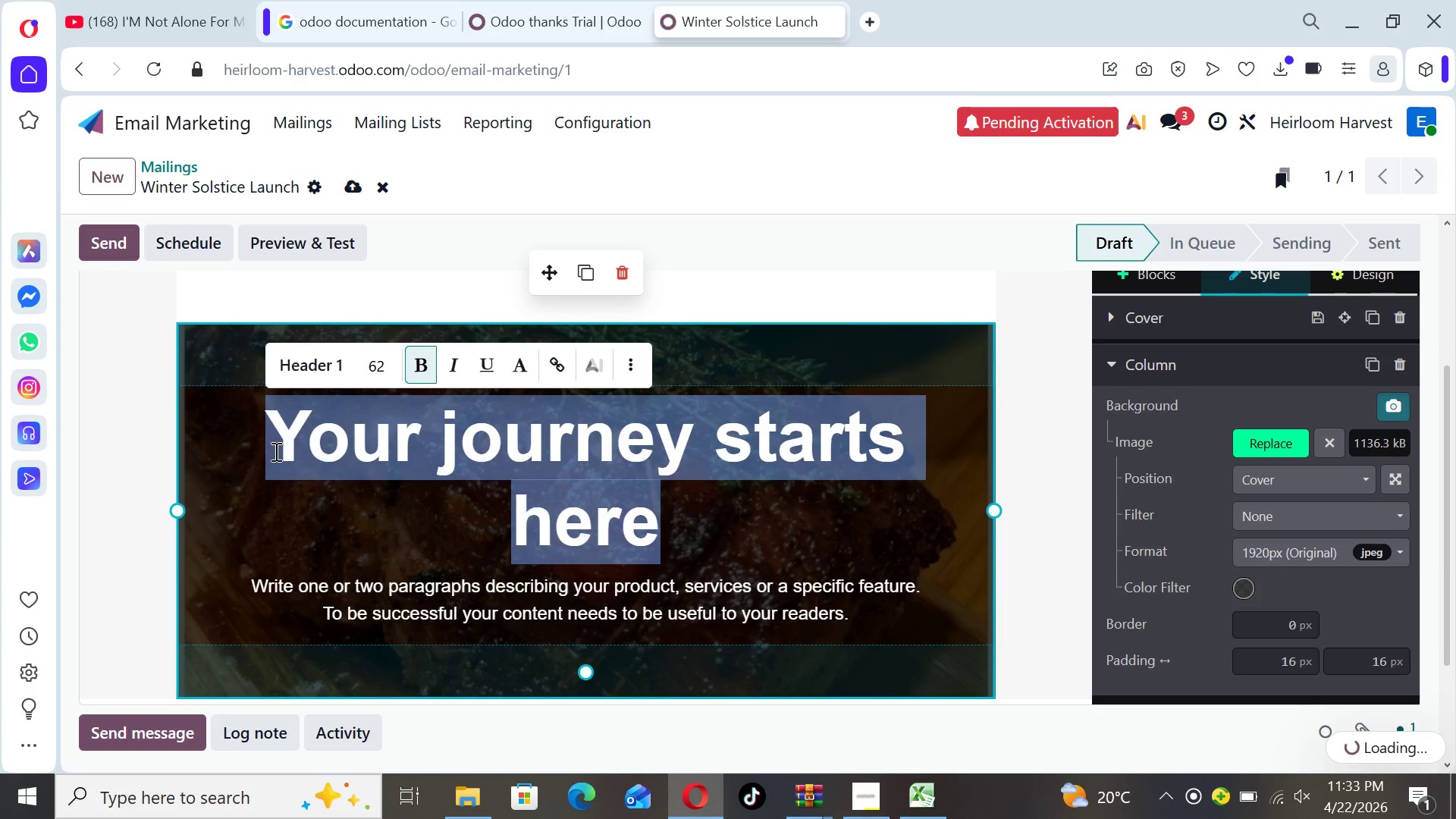 
type(The Winter Solstice)
 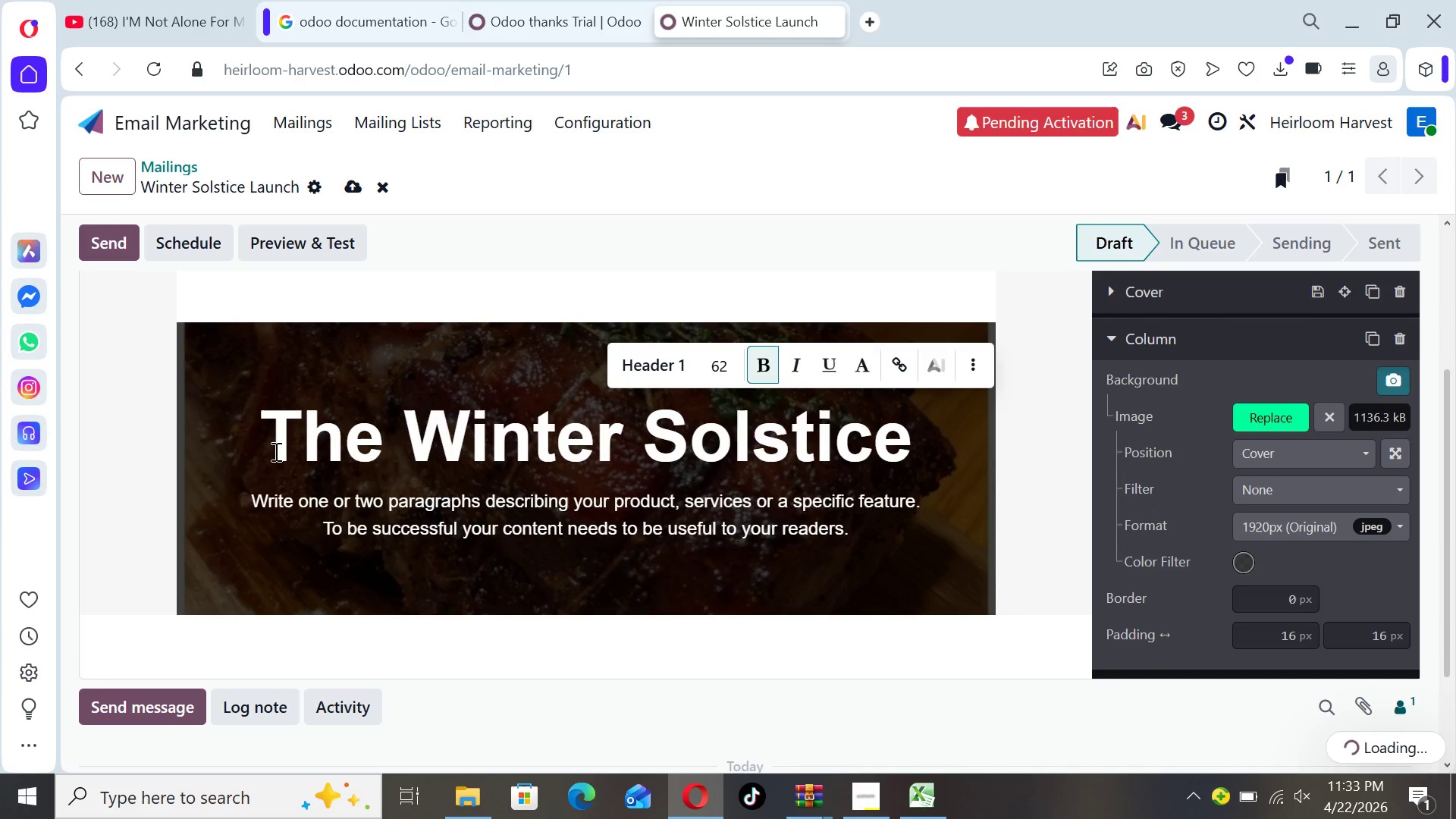 
type( Box)
 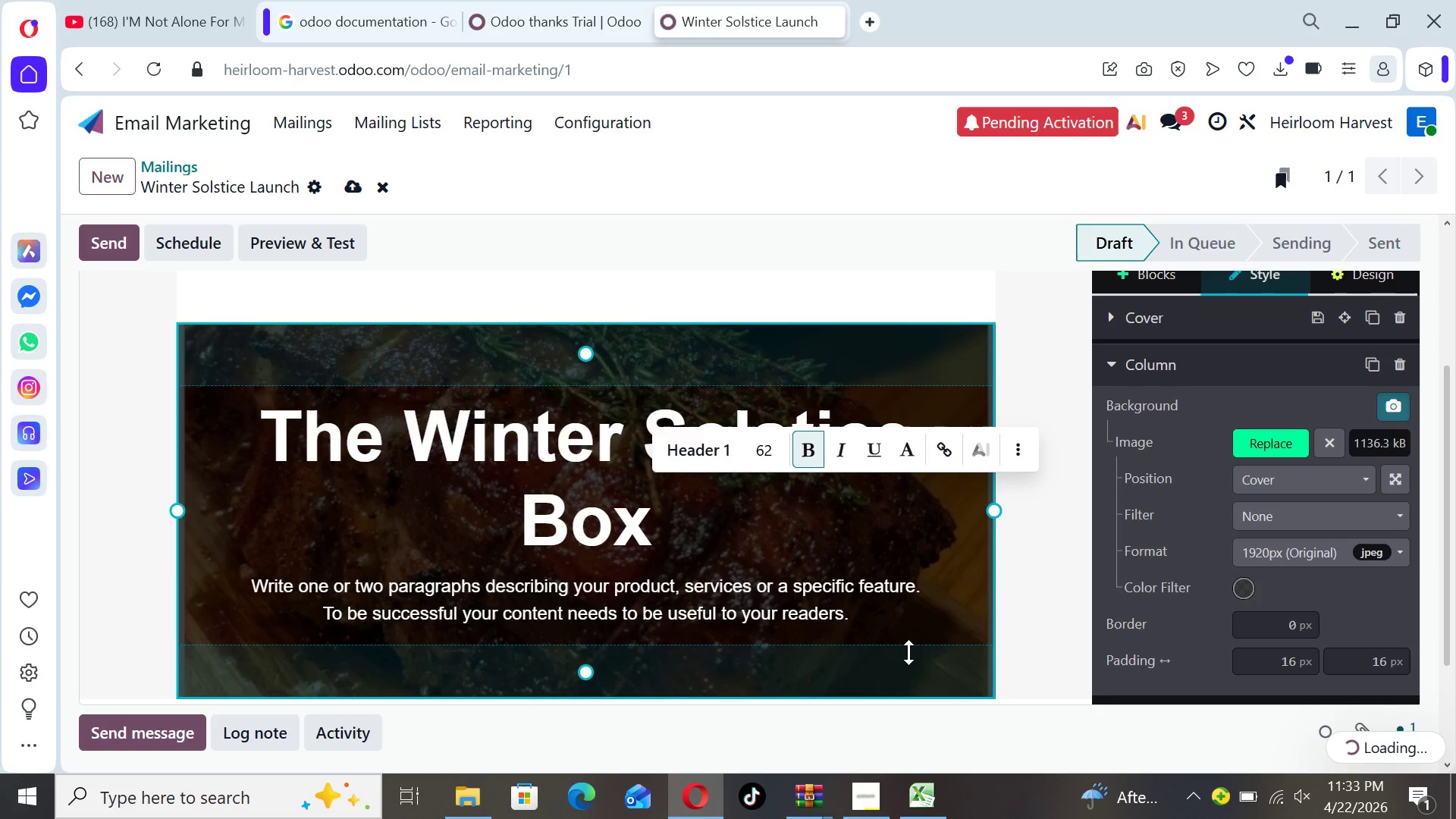 
left_click_drag(start_coordinate=[854, 620], to_coordinate=[250, 578])
 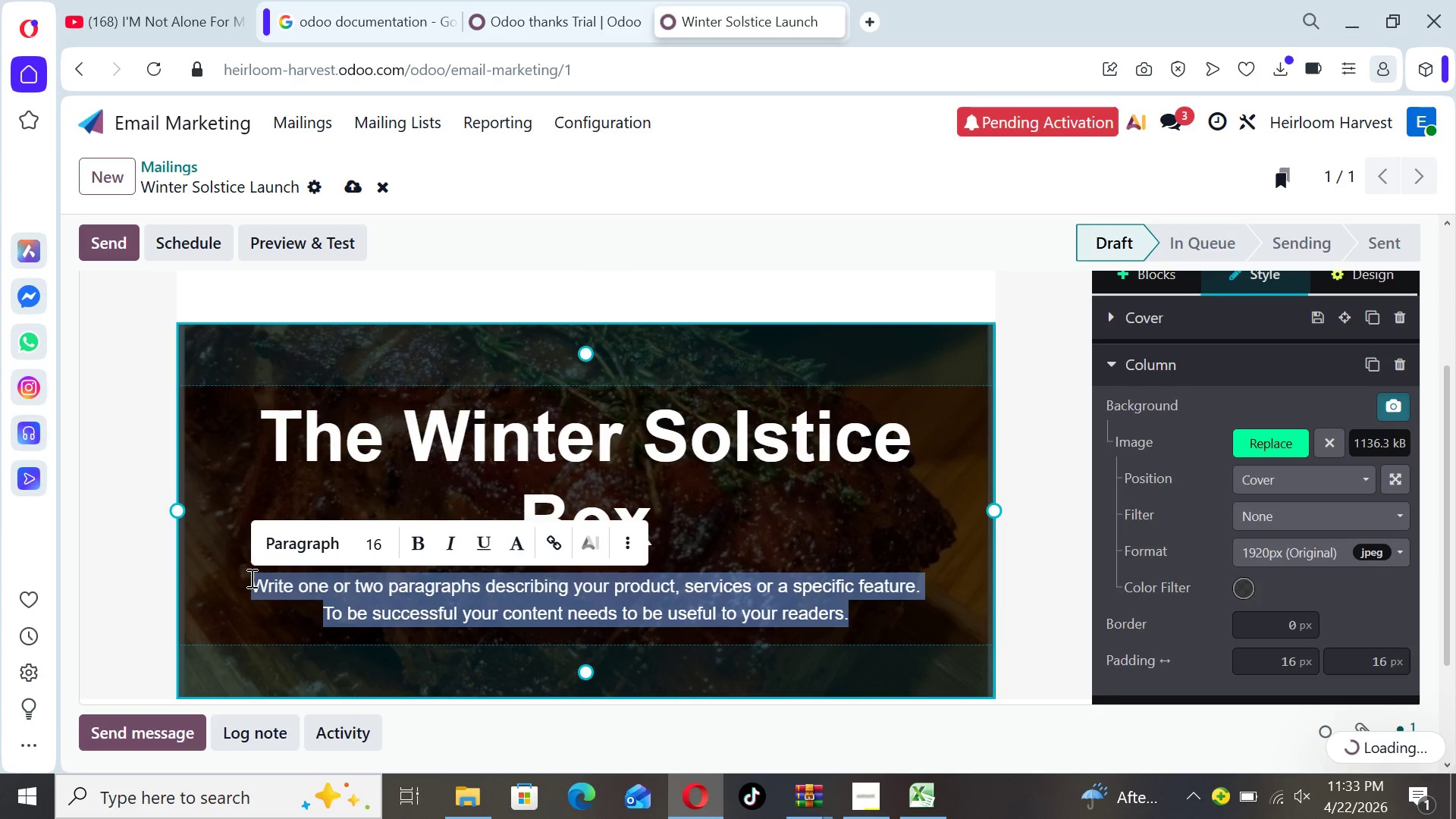 
type(Aflrr)
key(Backspace)
key(Backspace)
key(Backspace)
key(Backspace)
type(  fleeting )
 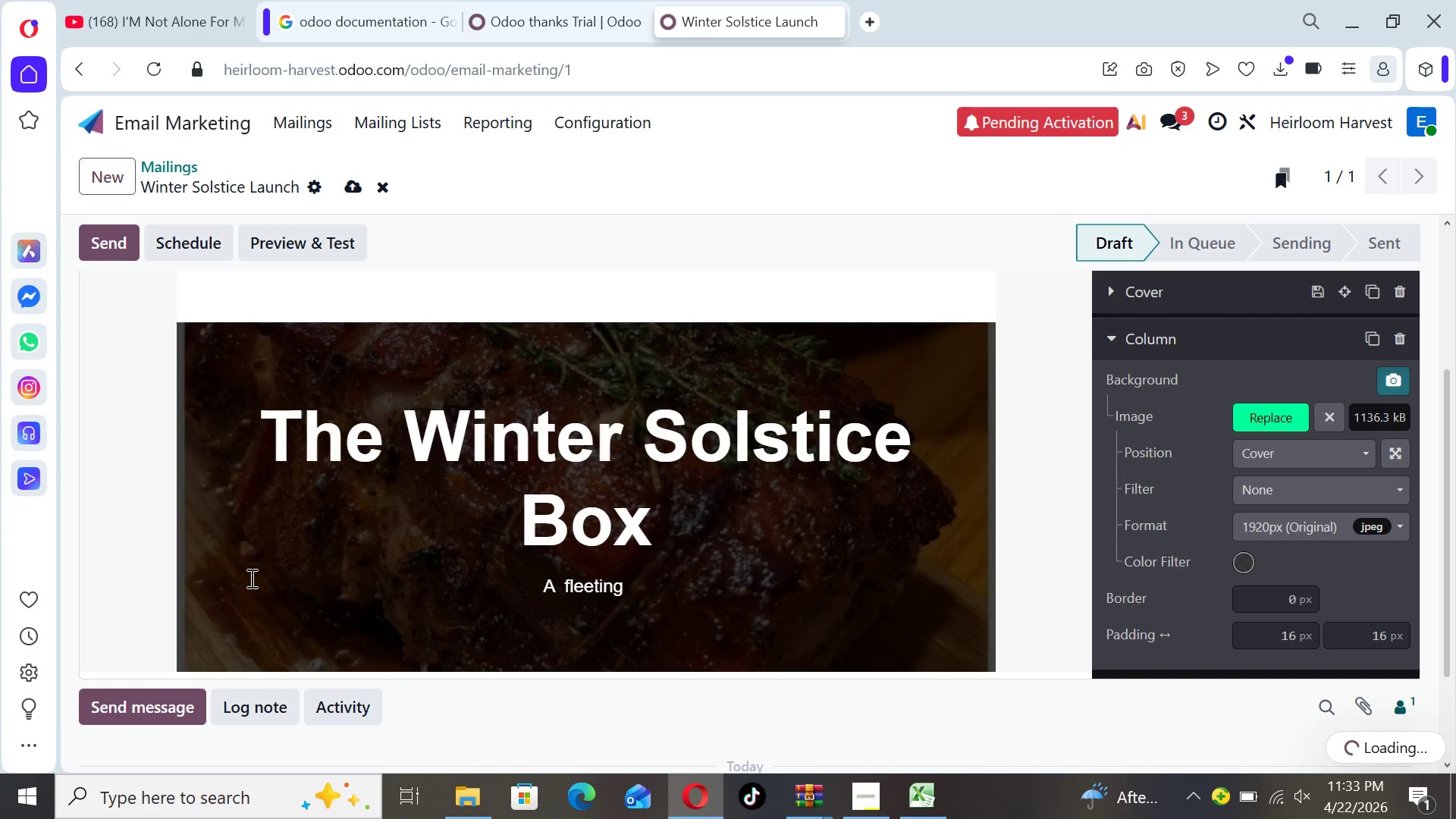 
type(collection of rare )
 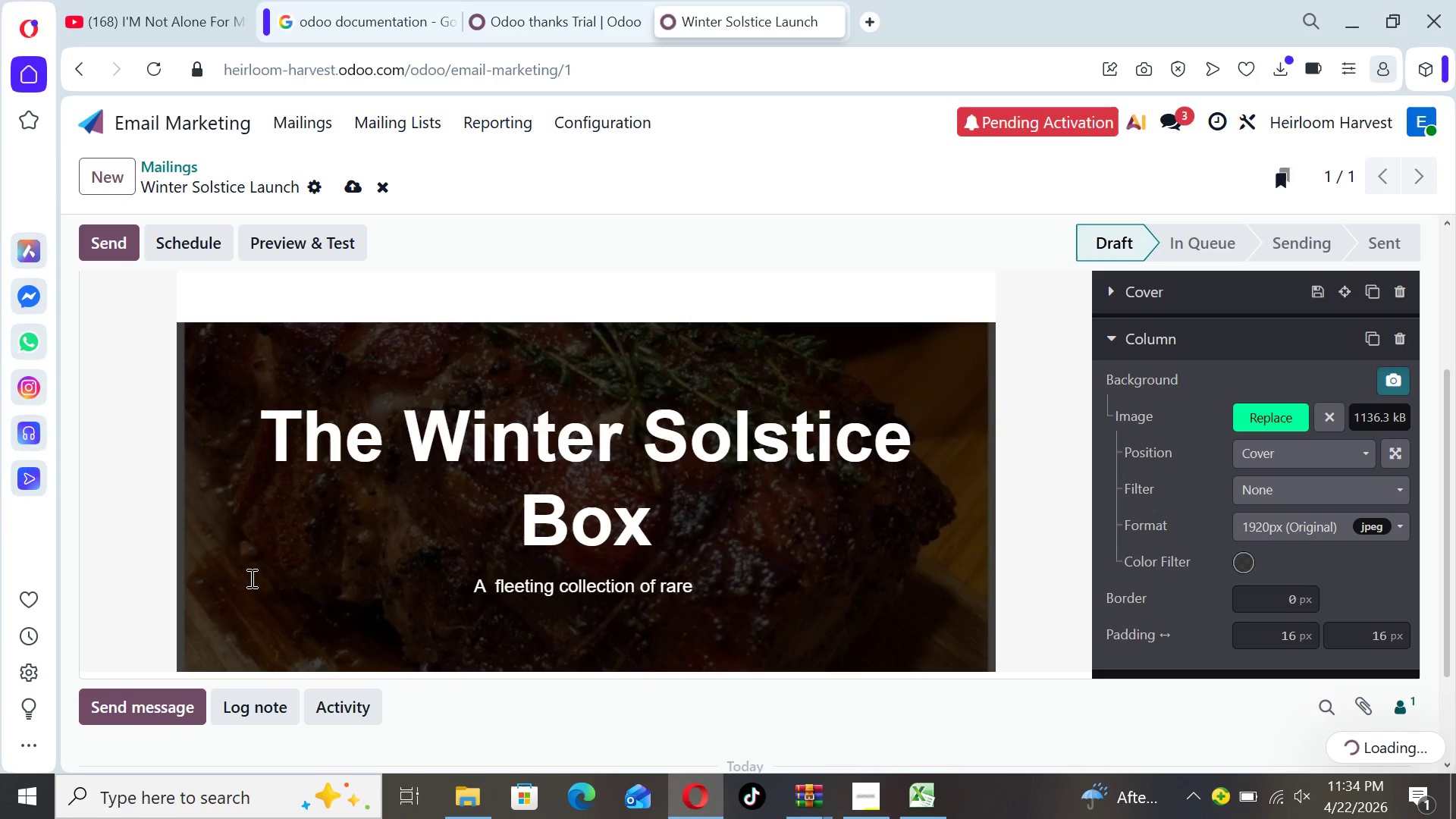 
type(seasonal deloca)
 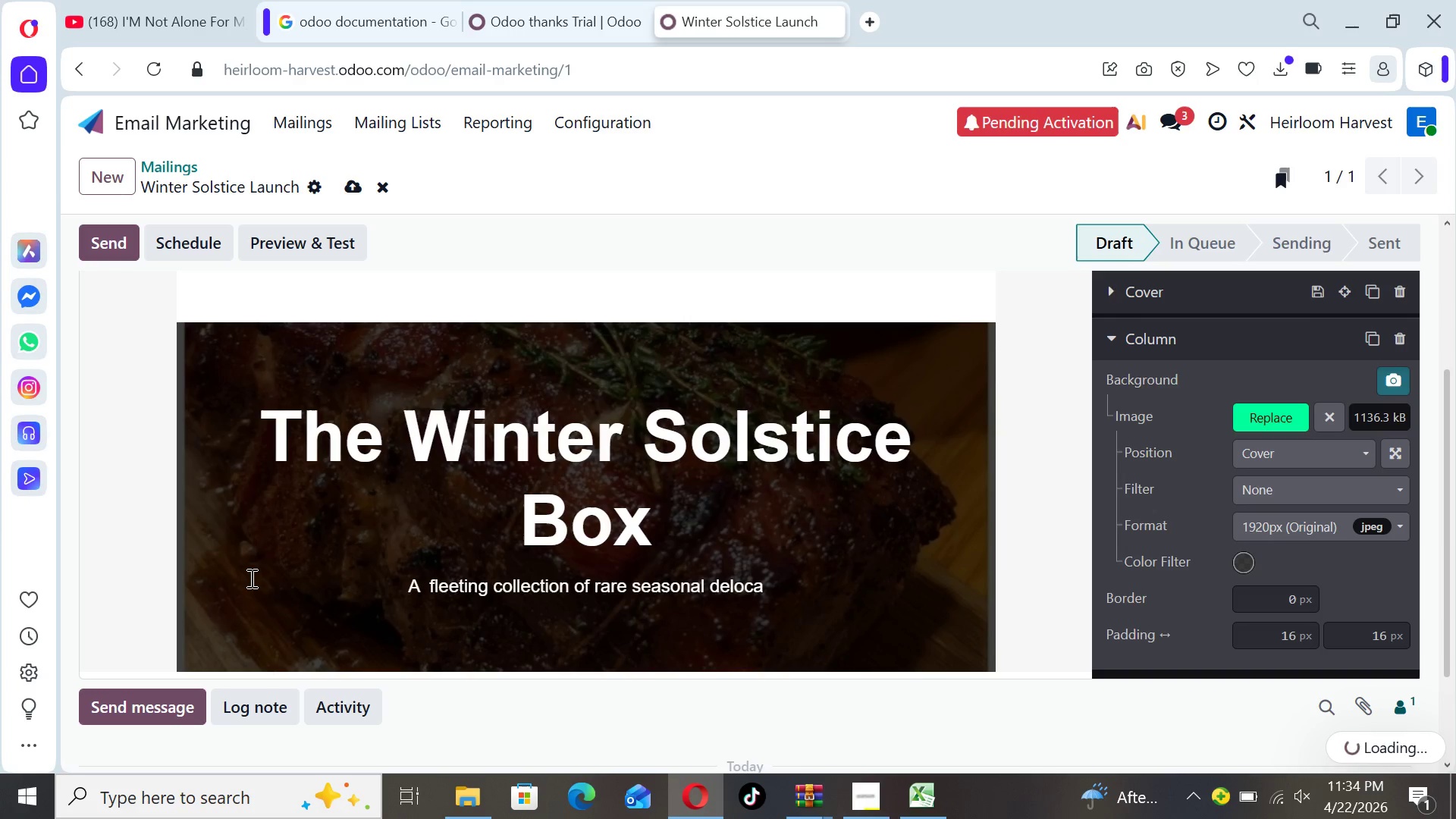 
key(ArrowLeft)
 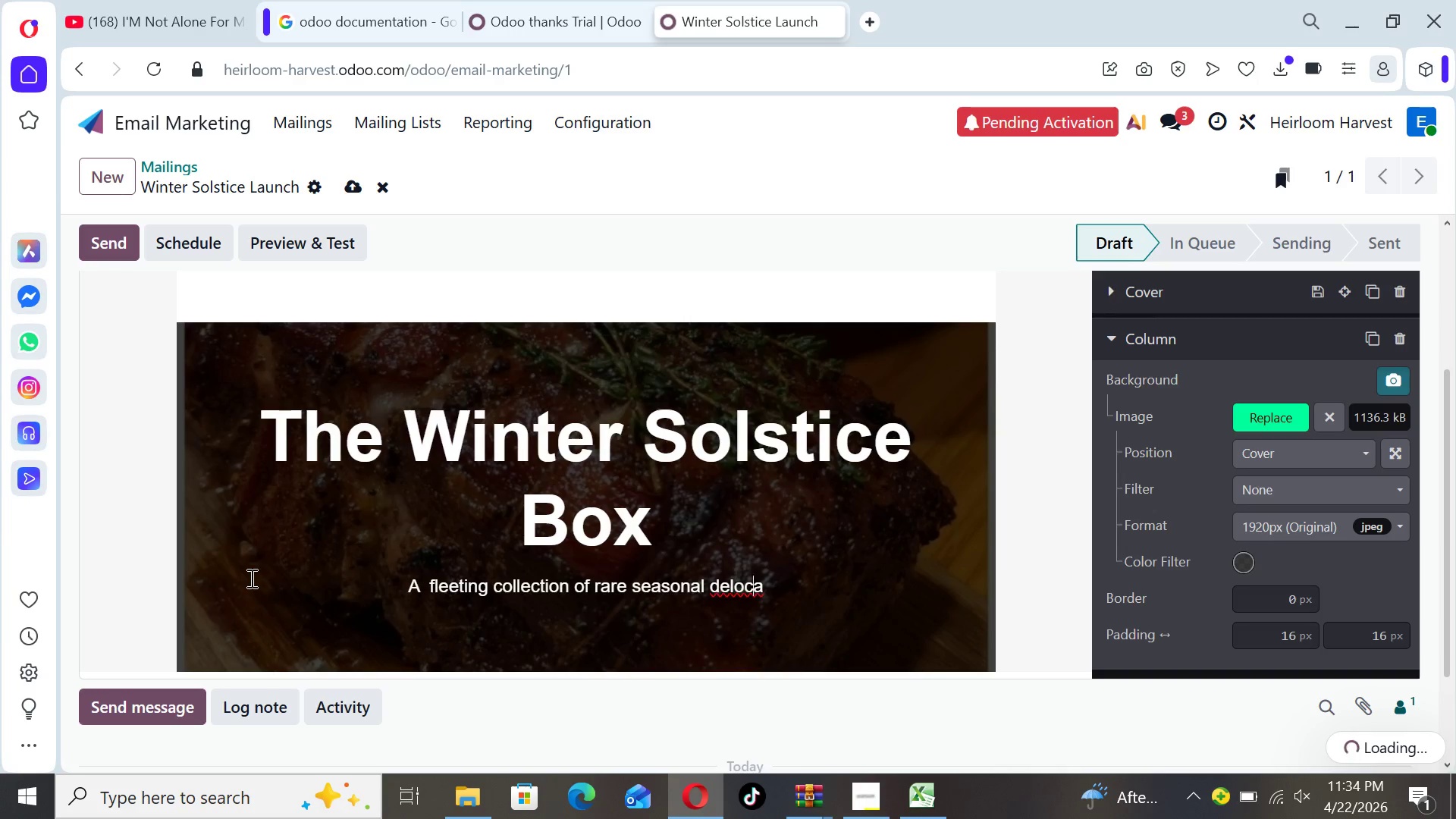 
key(ArrowLeft)
 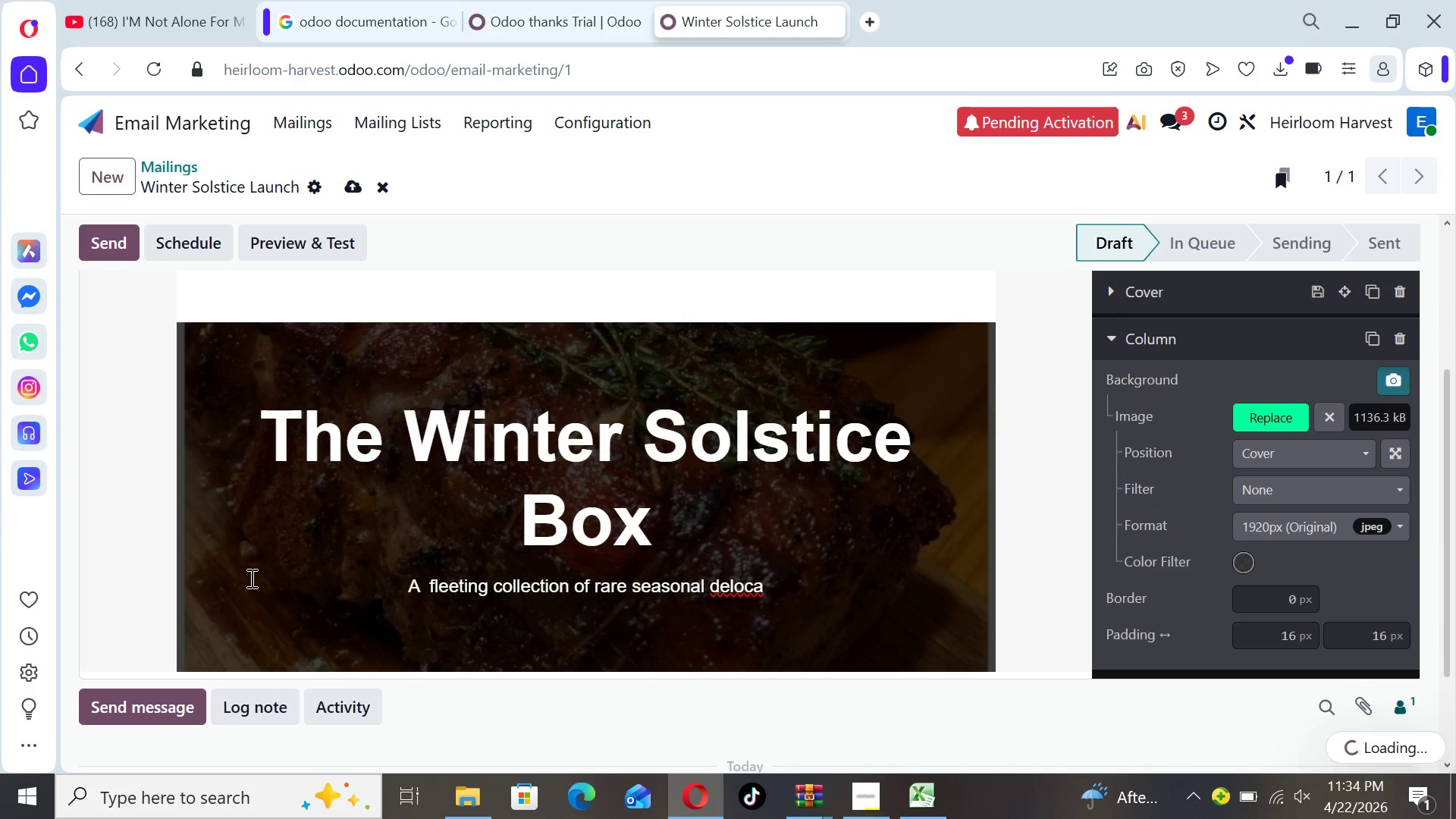 
key(Backspace)
 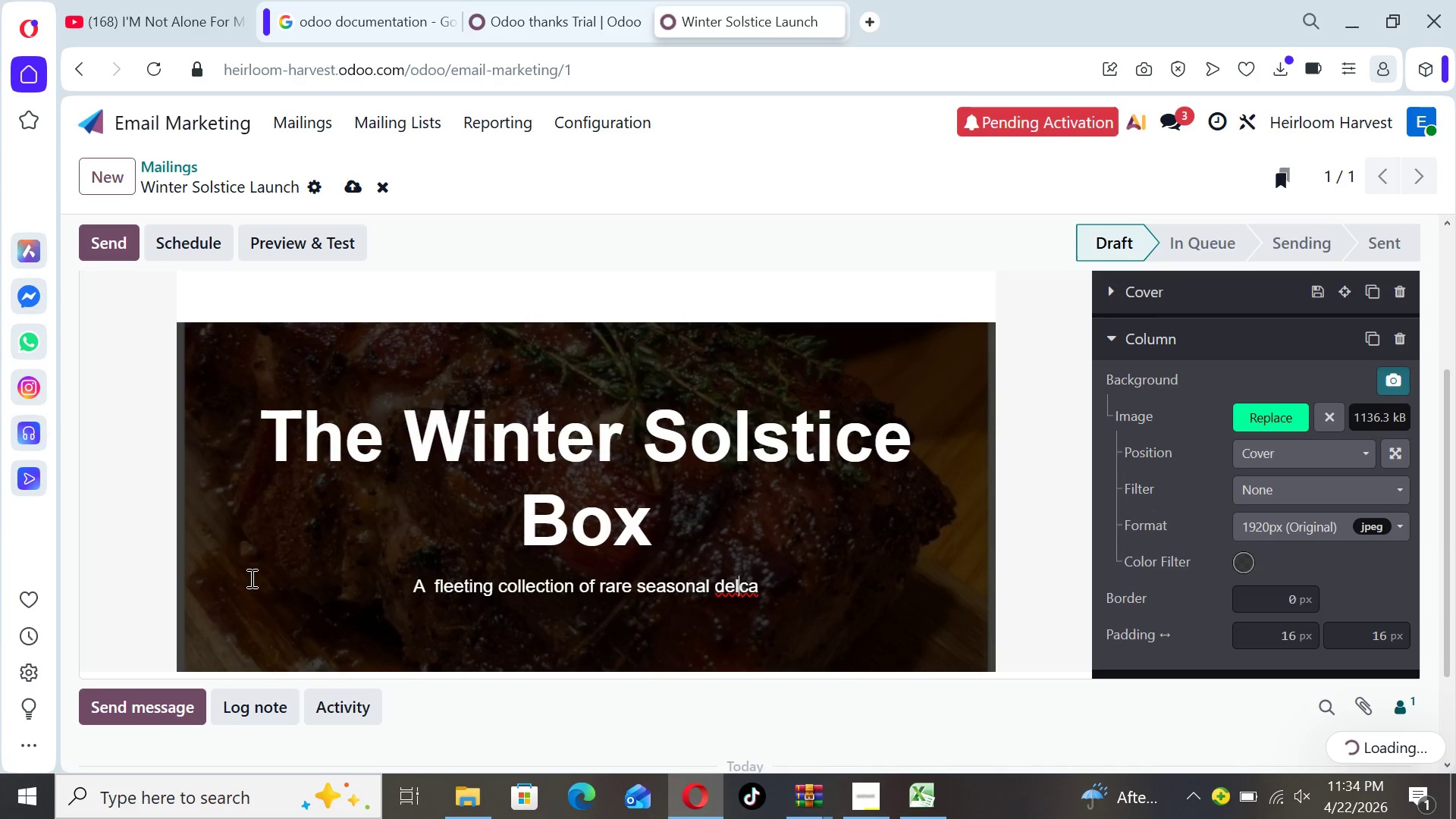 
key(I)
 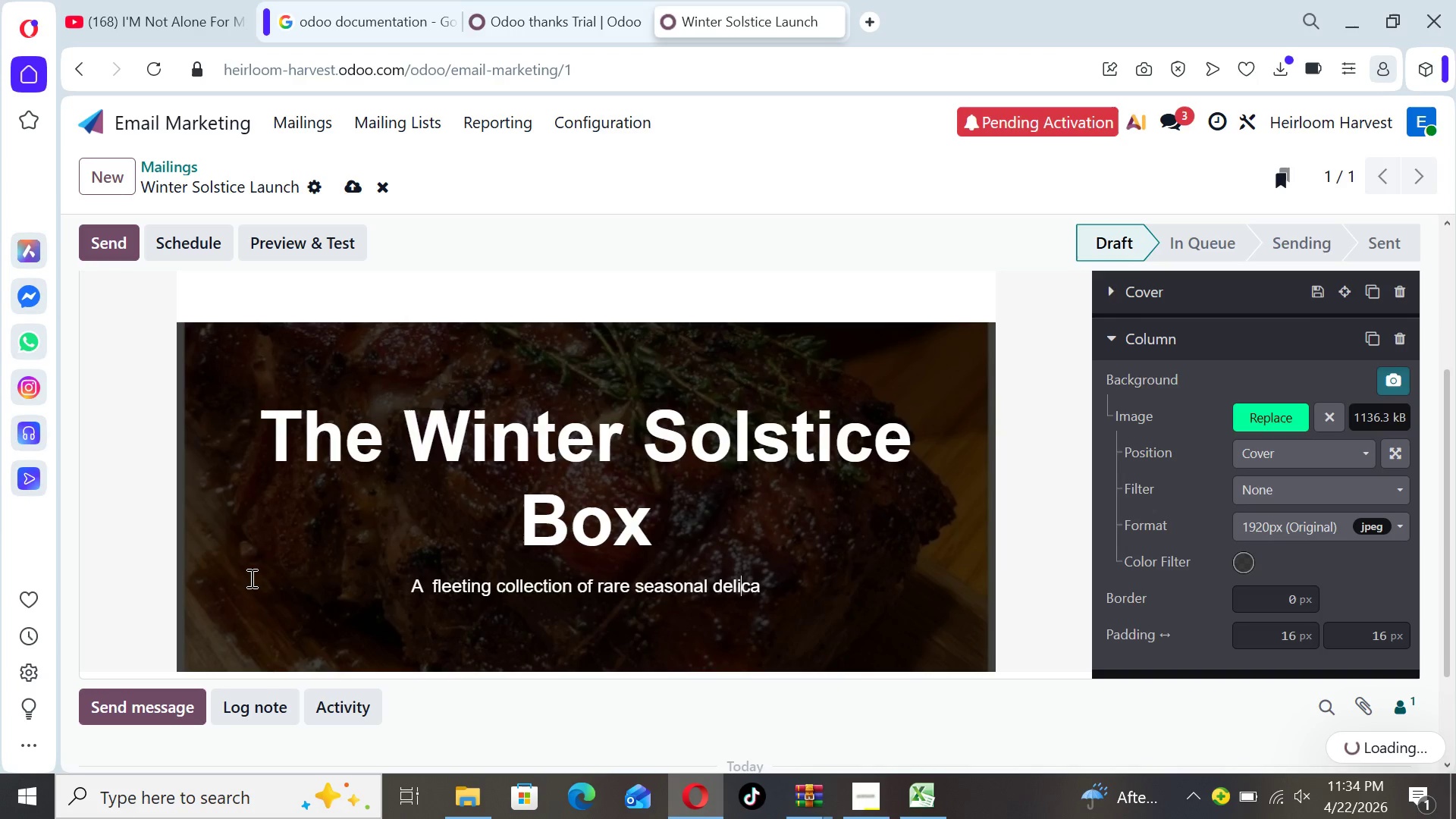 
key(ArrowRight)
 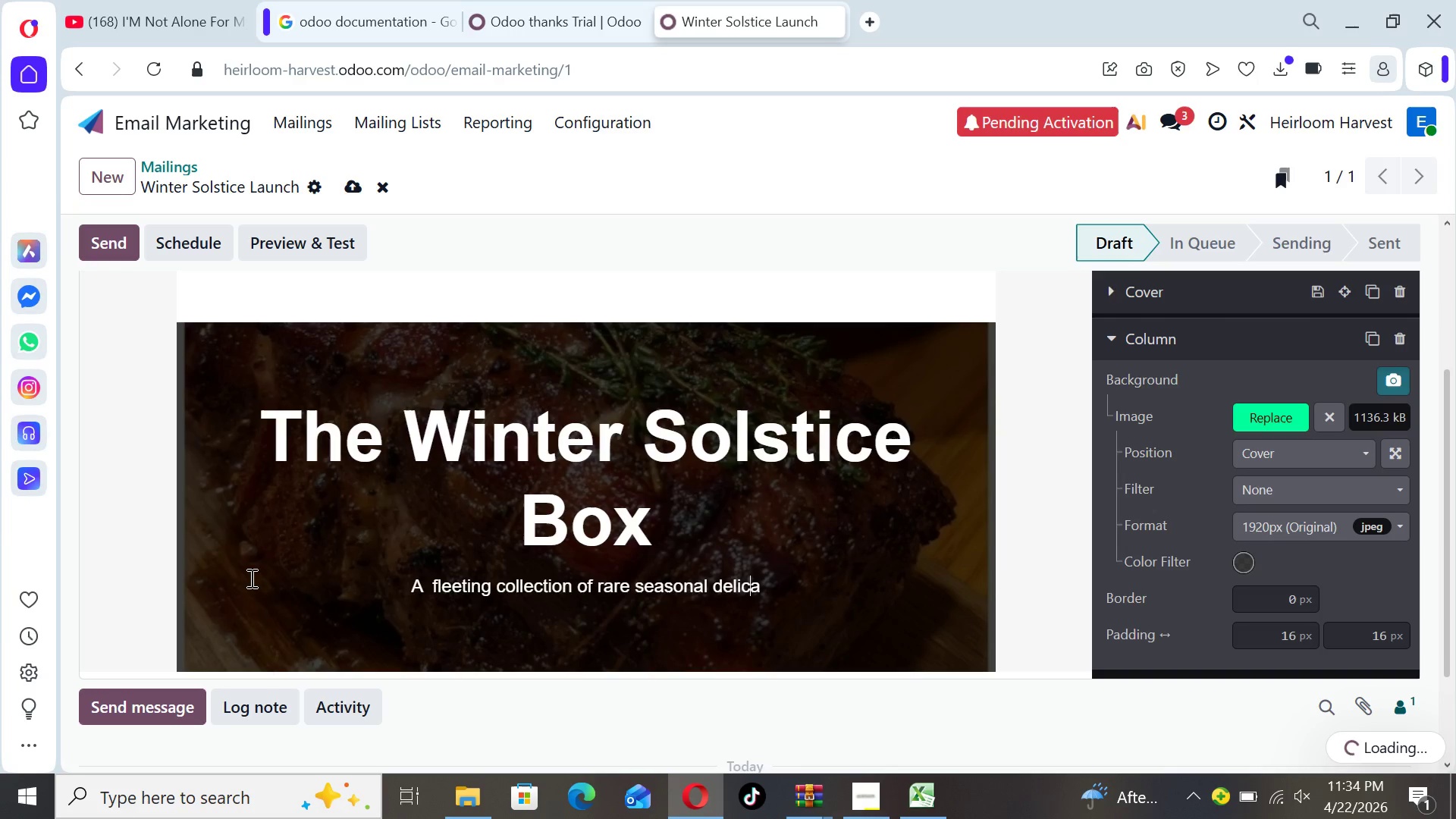 
key(ArrowRight)
 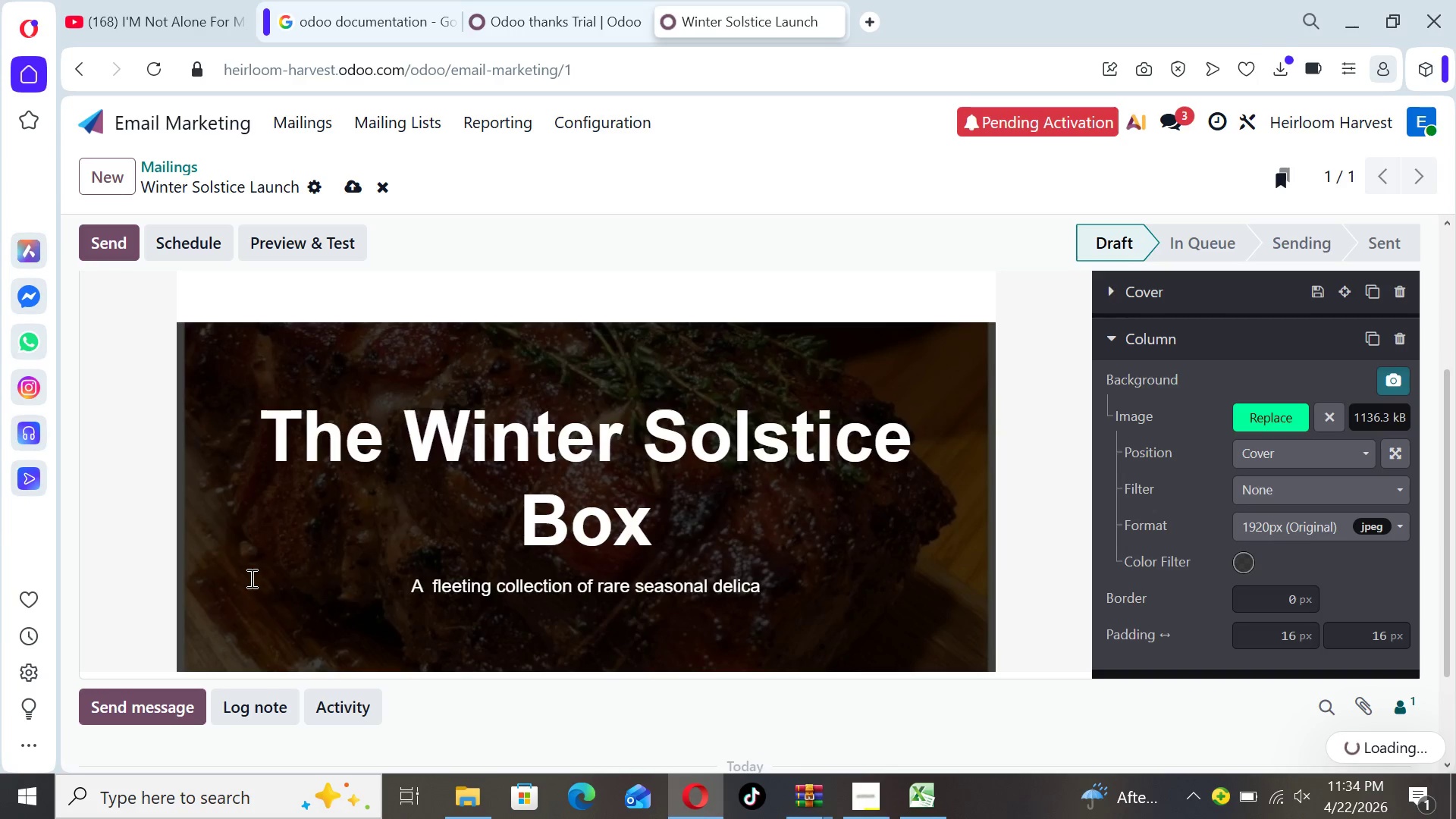 
type(cies)
 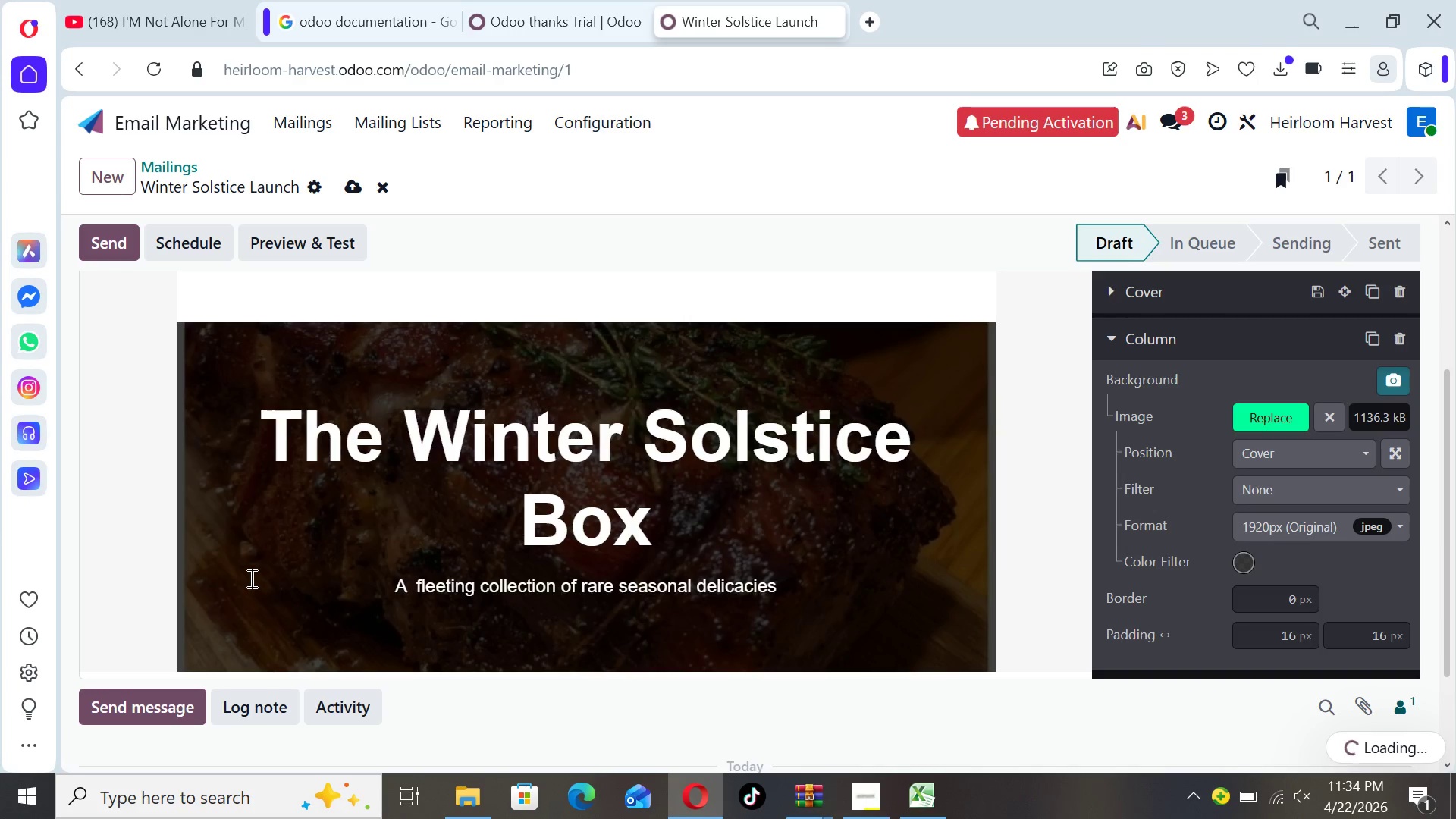 
wait(5.73)
 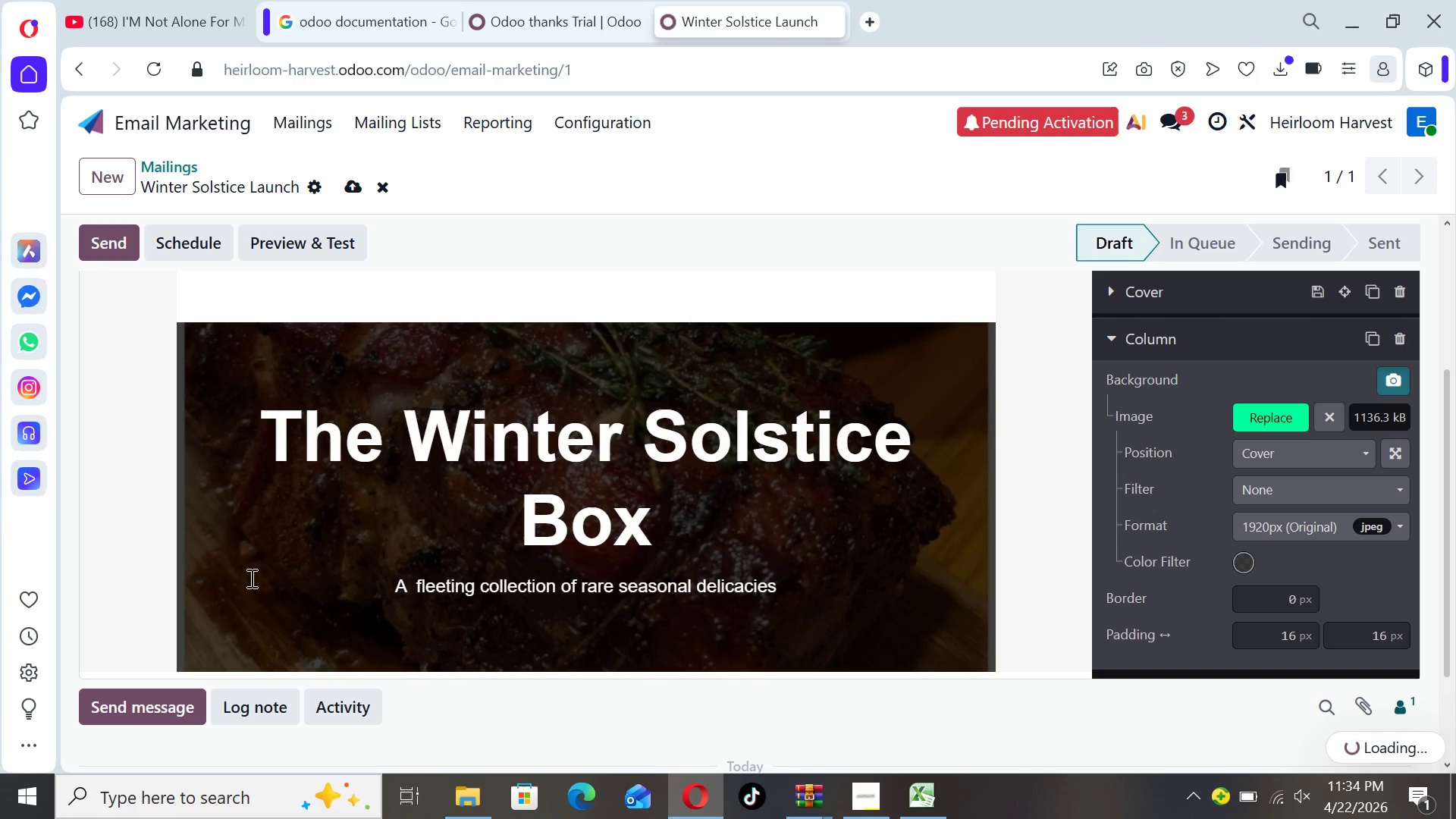 
type( nc)
key(Backspace)
key(Backspace)
type(curated for those tow )
key(Backspace)
key(Backspace)
key(Backspace)
type(wo)
 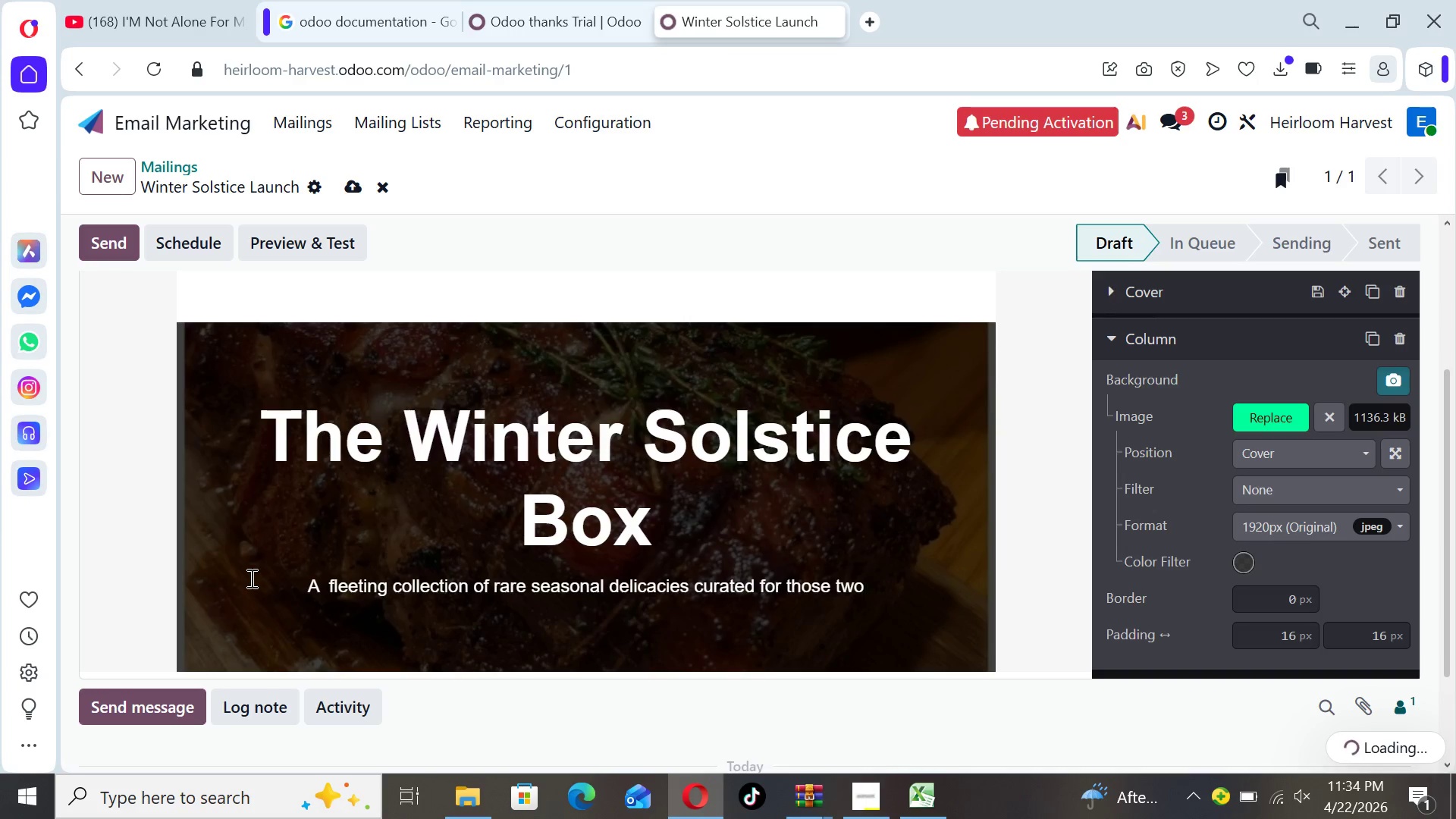 
key(ArrowLeft)
 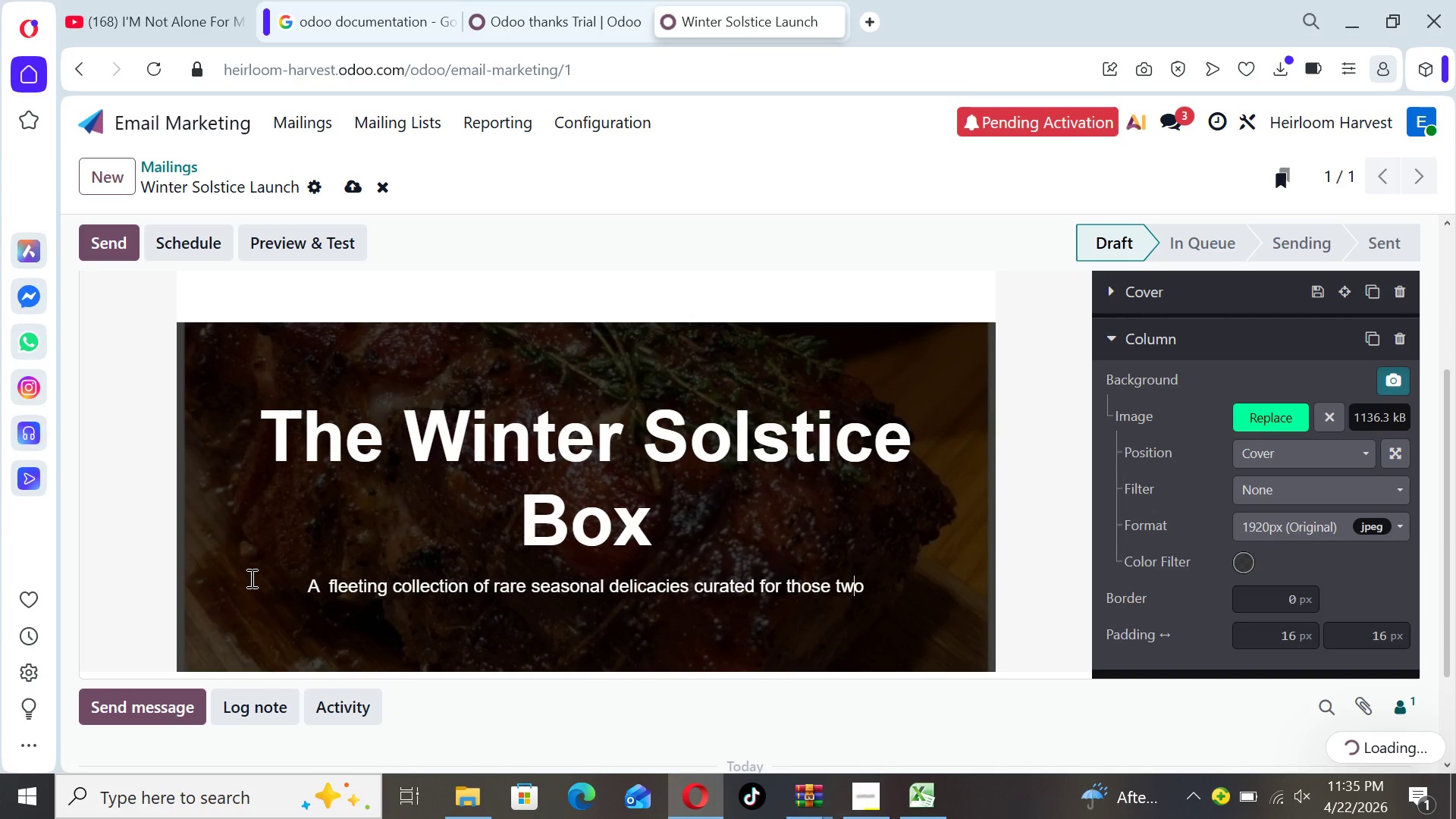 
key(ArrowLeft)
 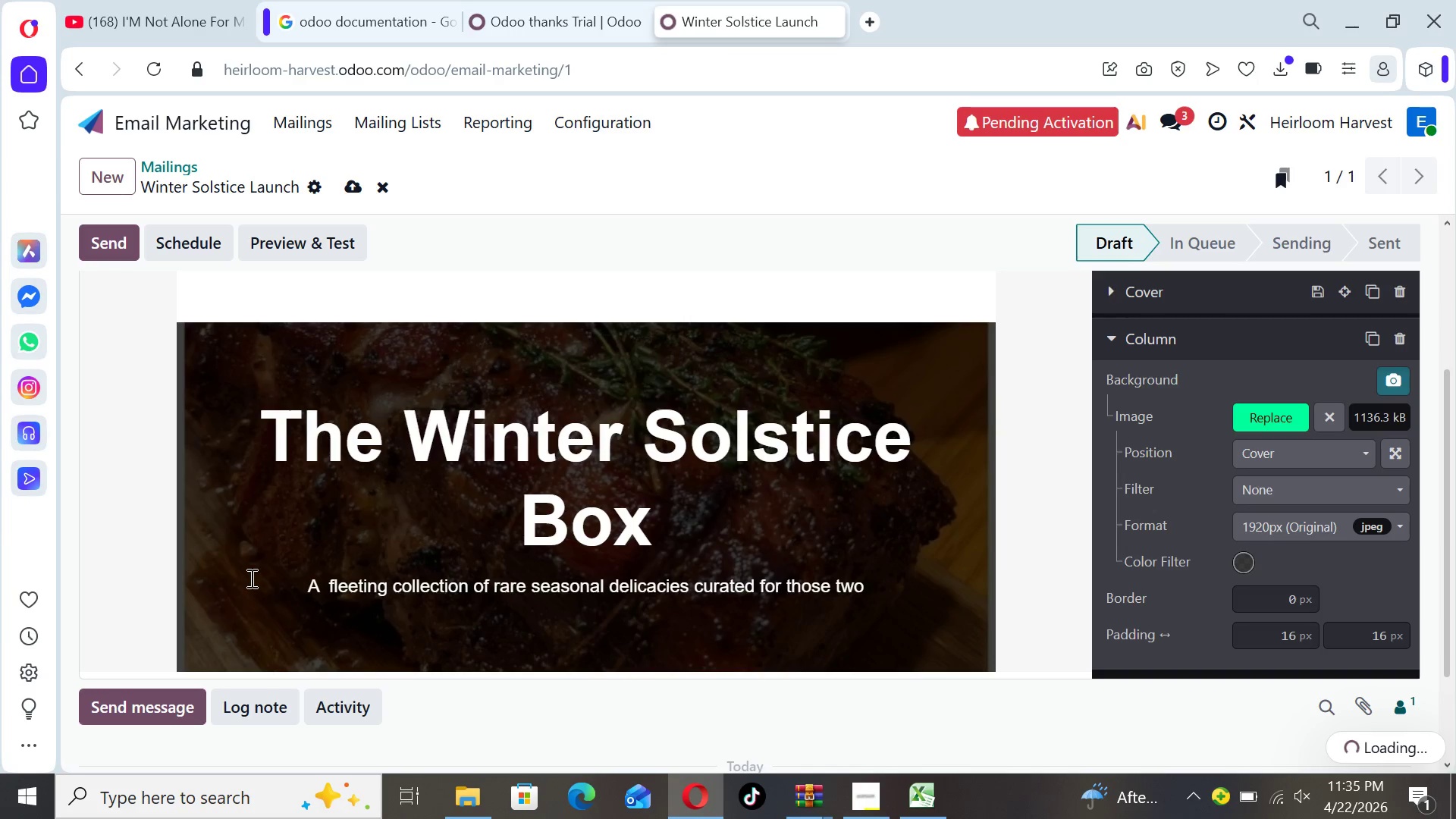 
key(ArrowRight)
 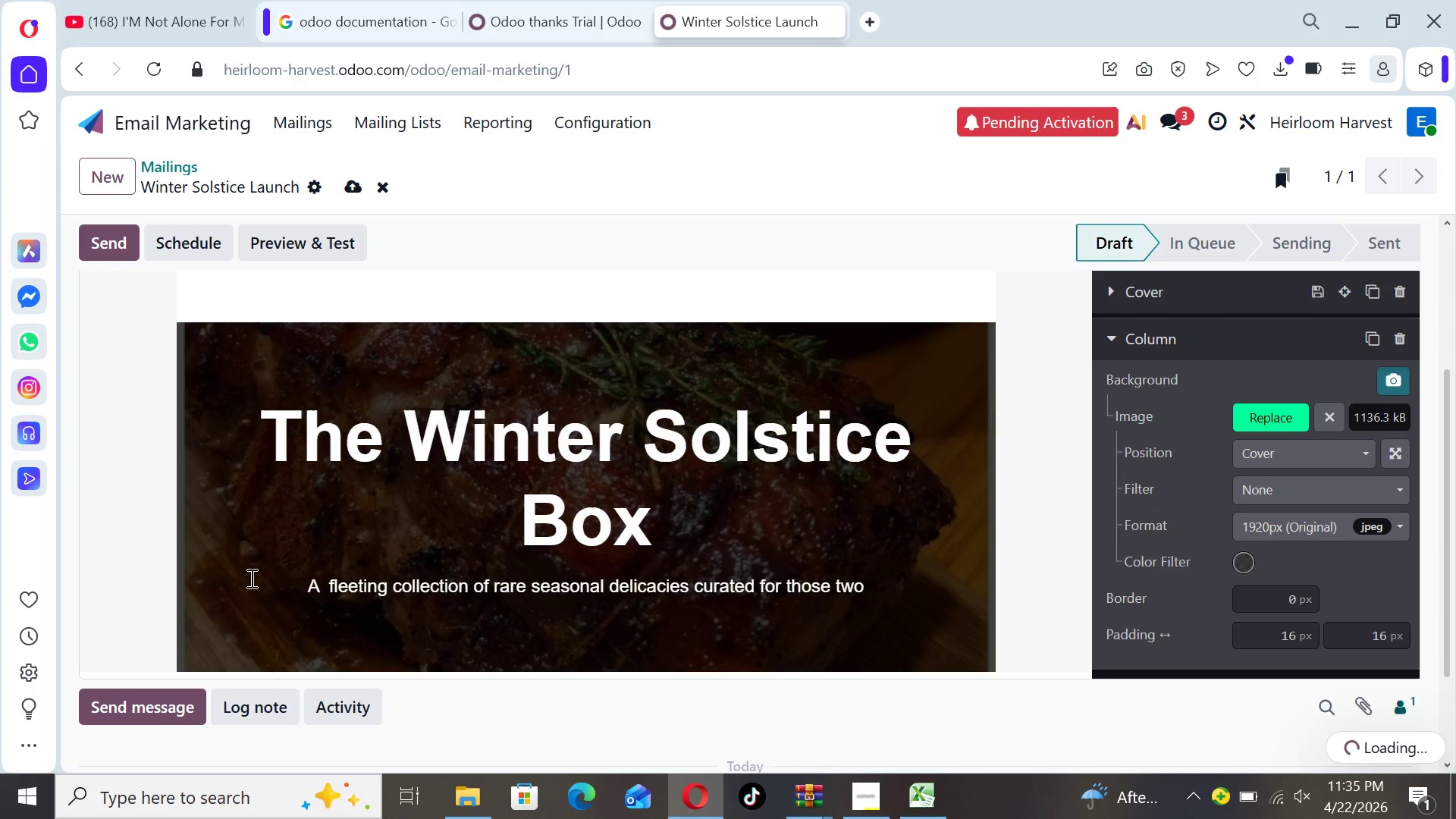 
key(Backspace)
 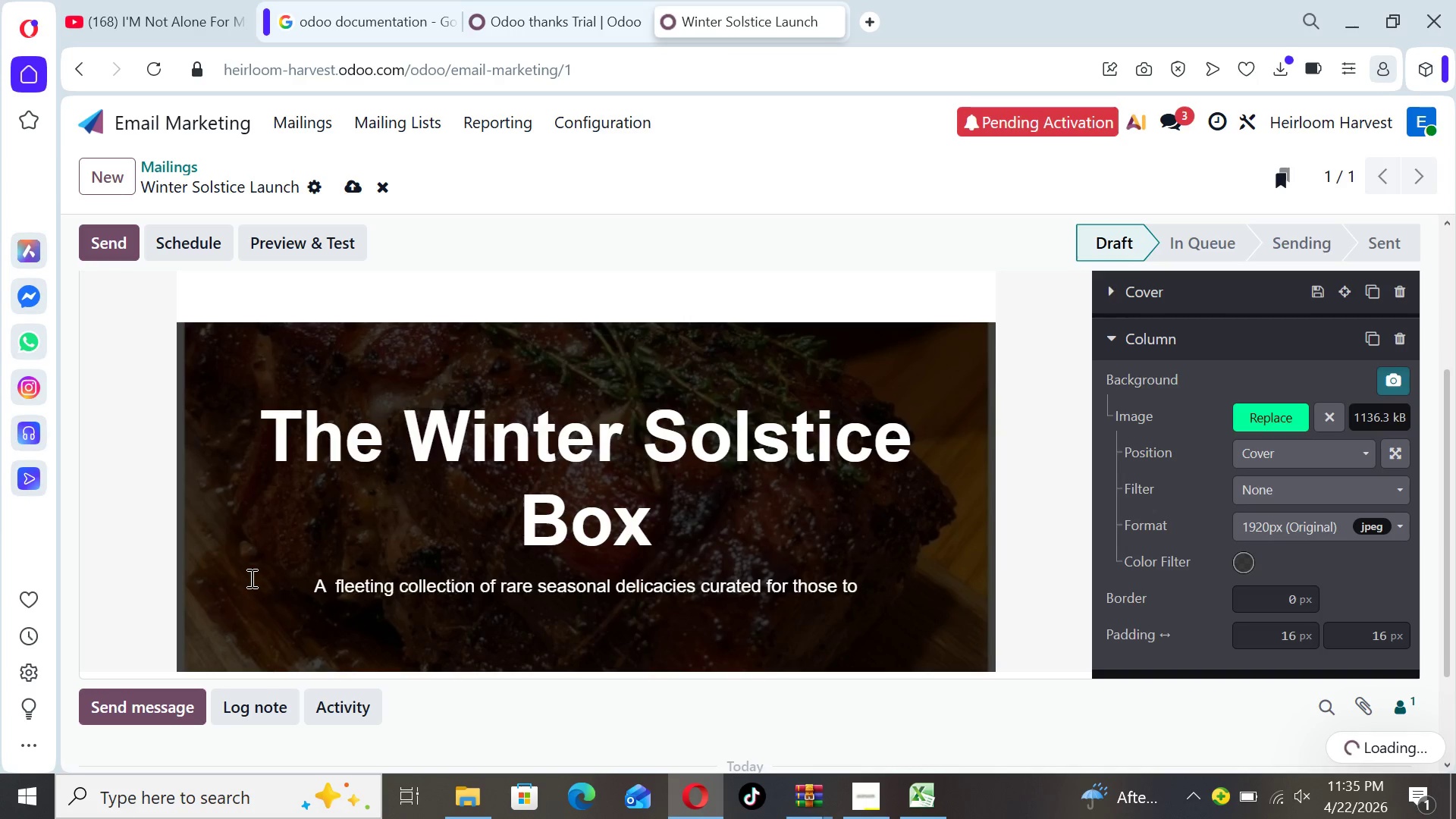 
key(Backspace)
 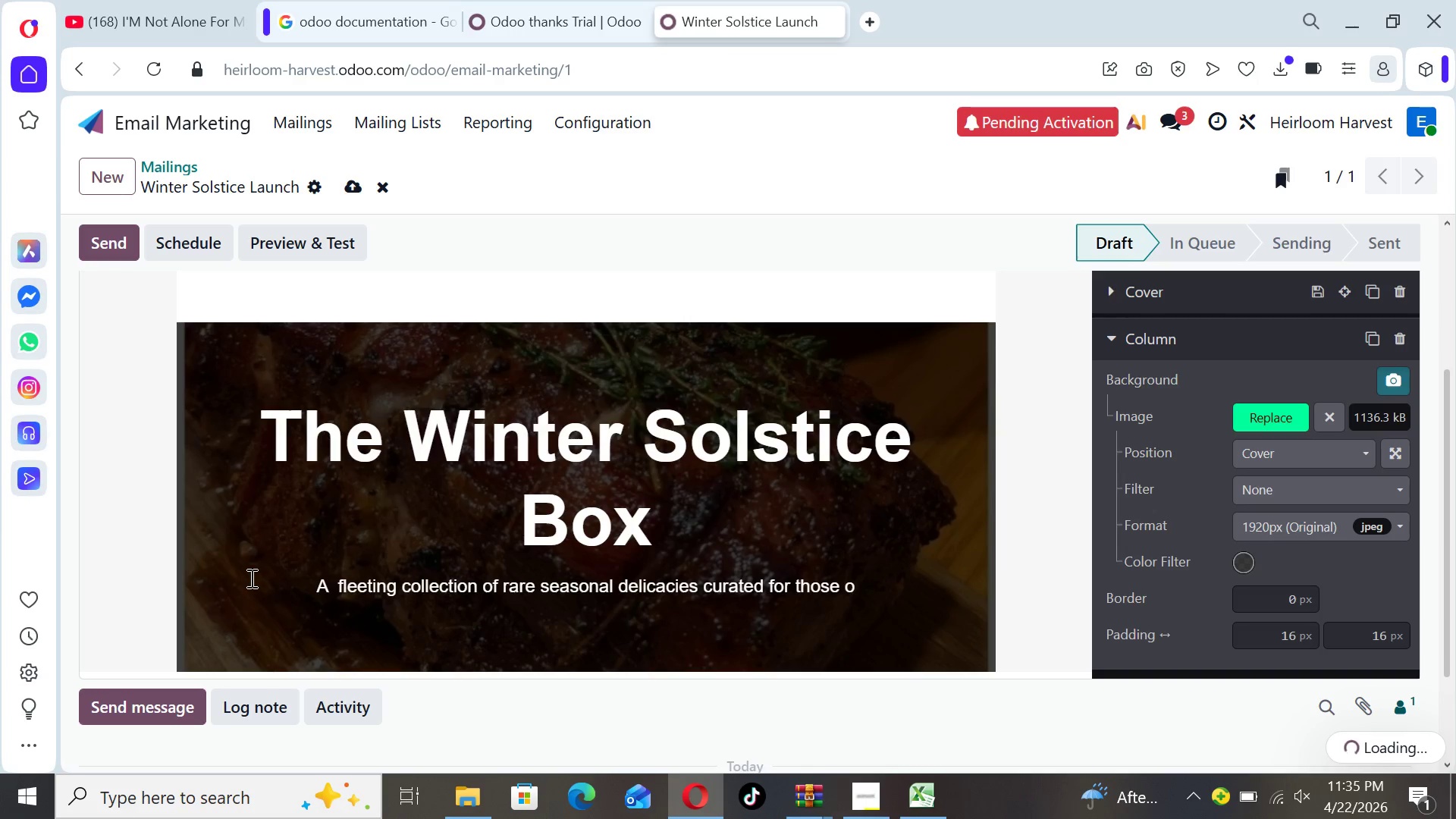 
key(W)
 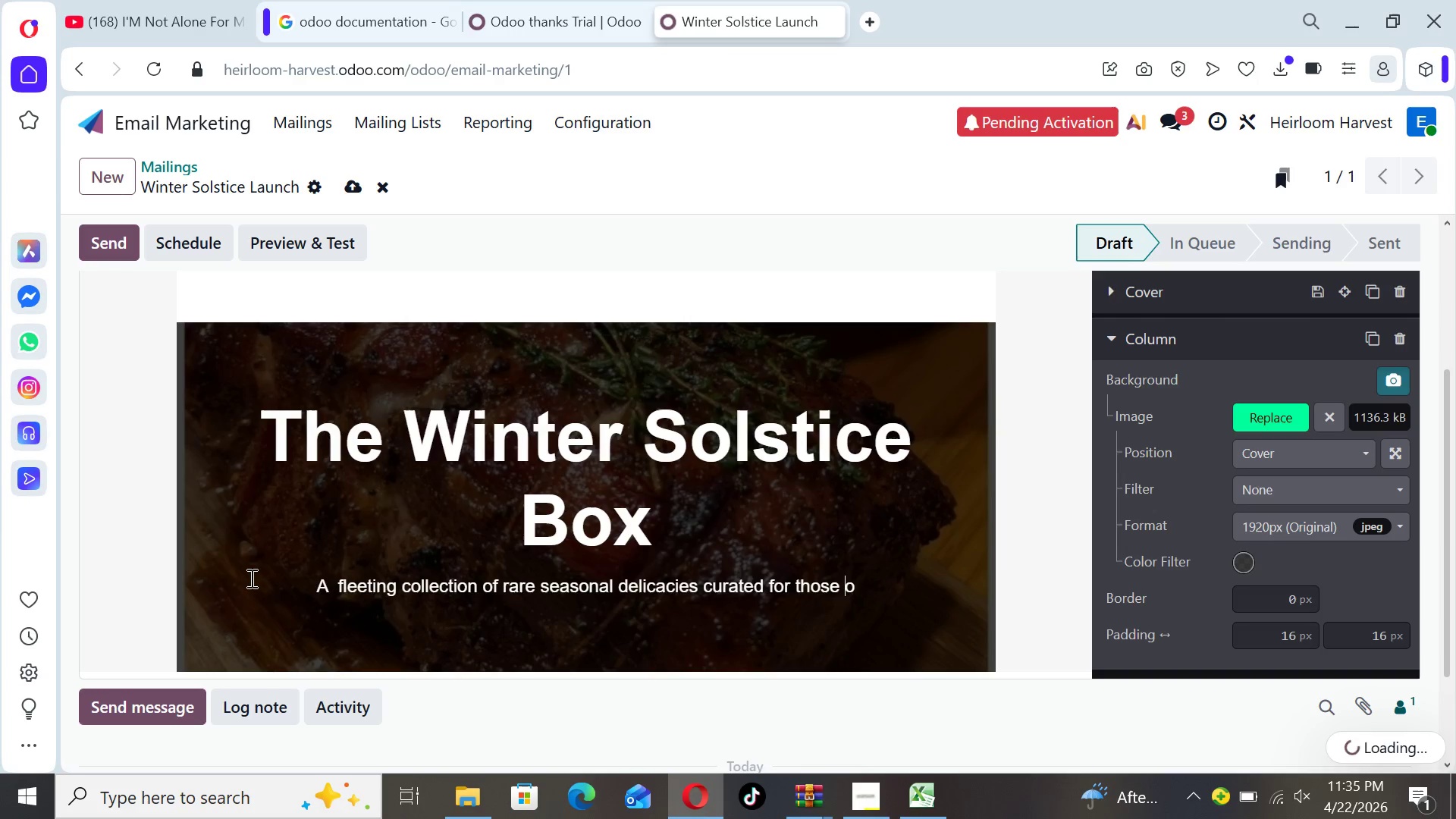 
key(ArrowRight)
 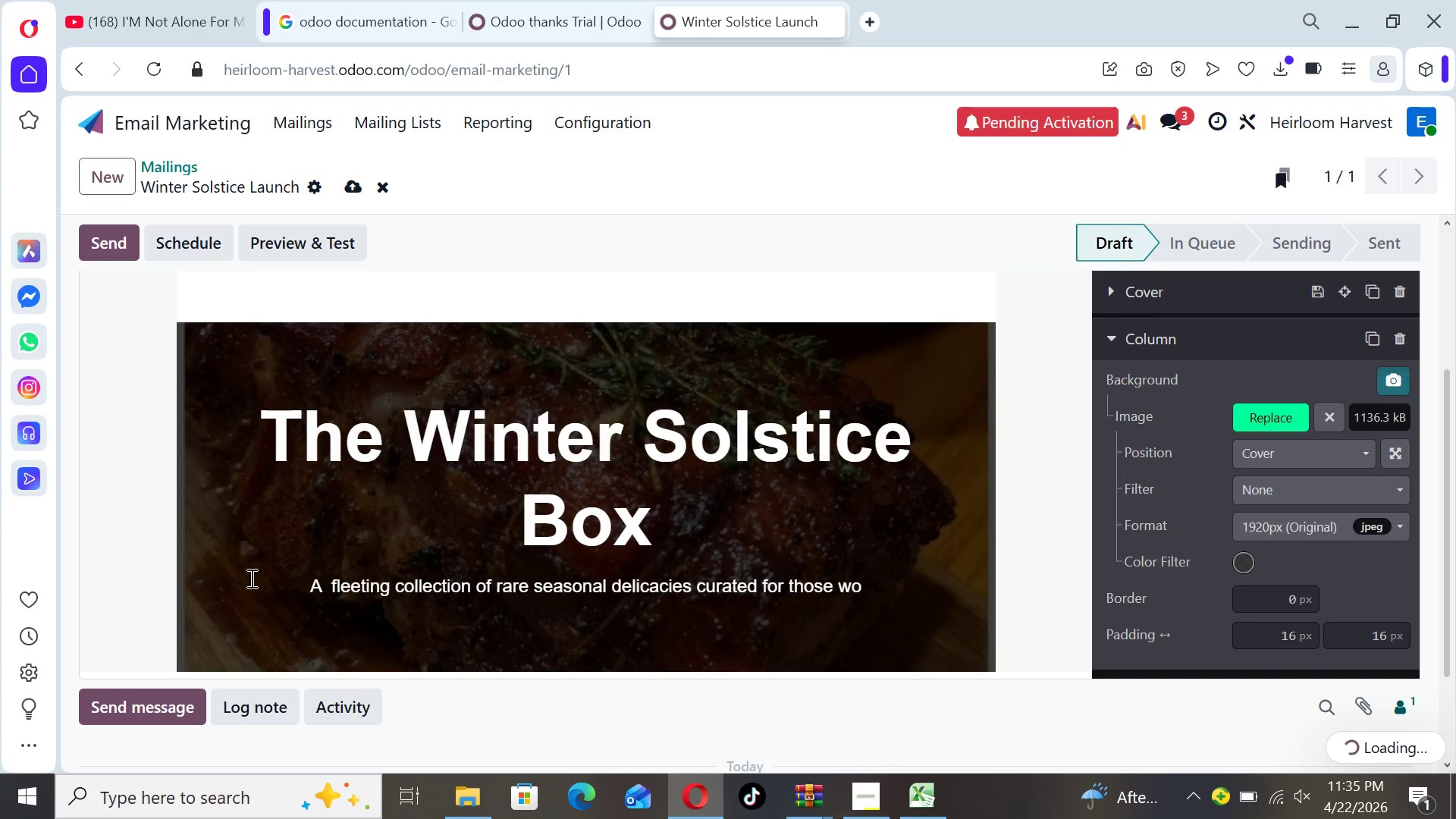 
key(ArrowLeft)
 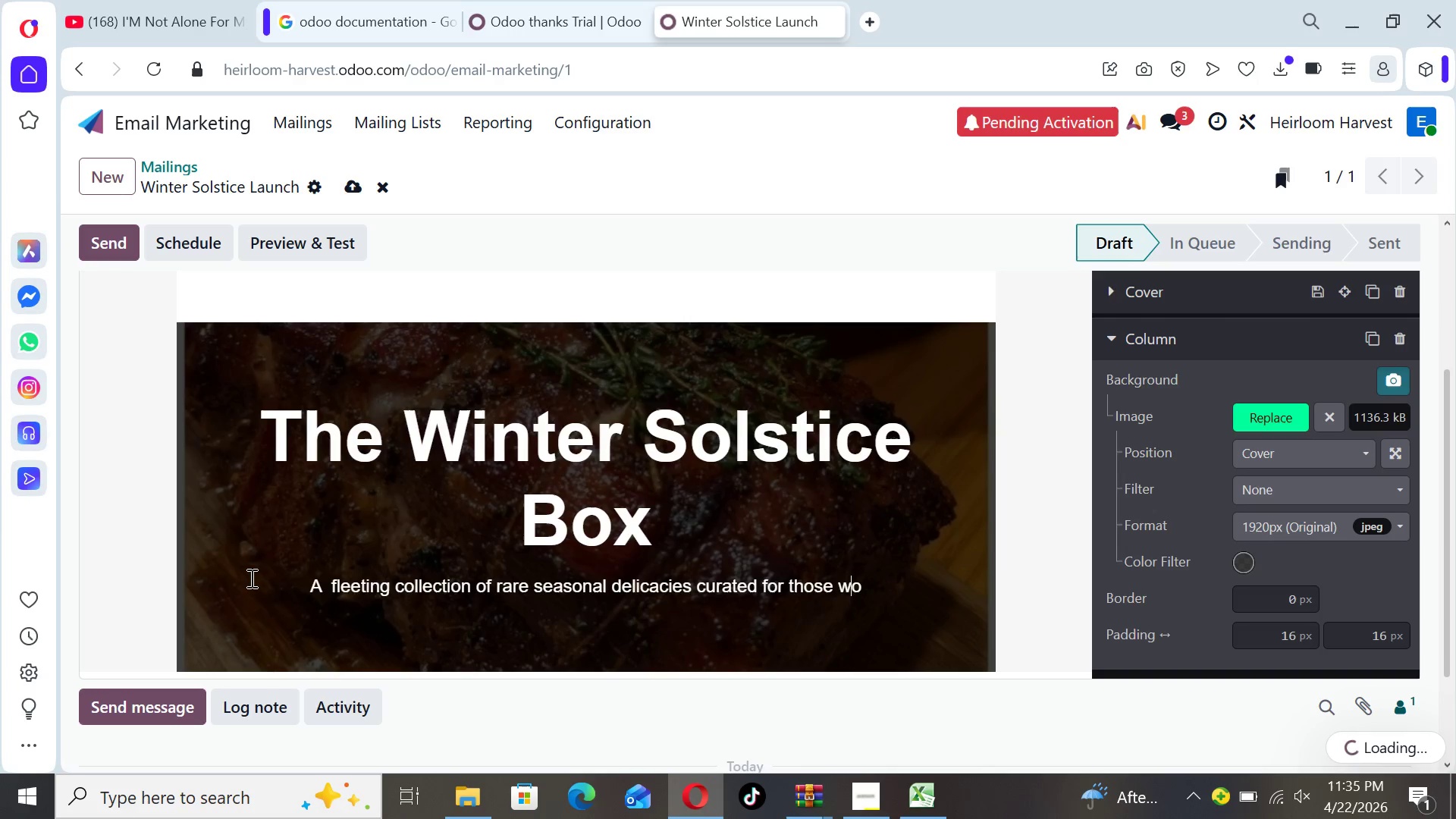 
key(H)
 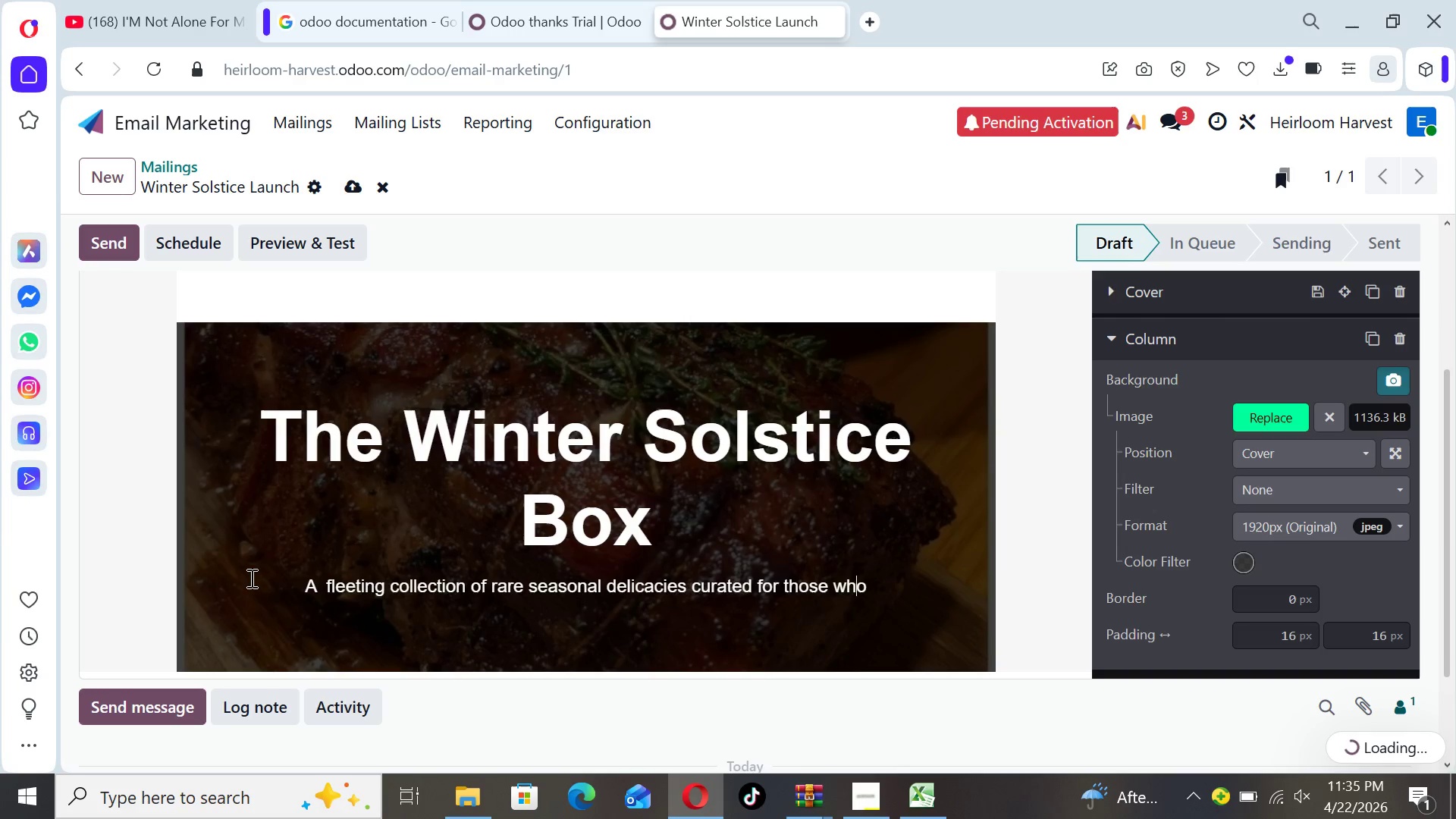 
key(ArrowRight)
 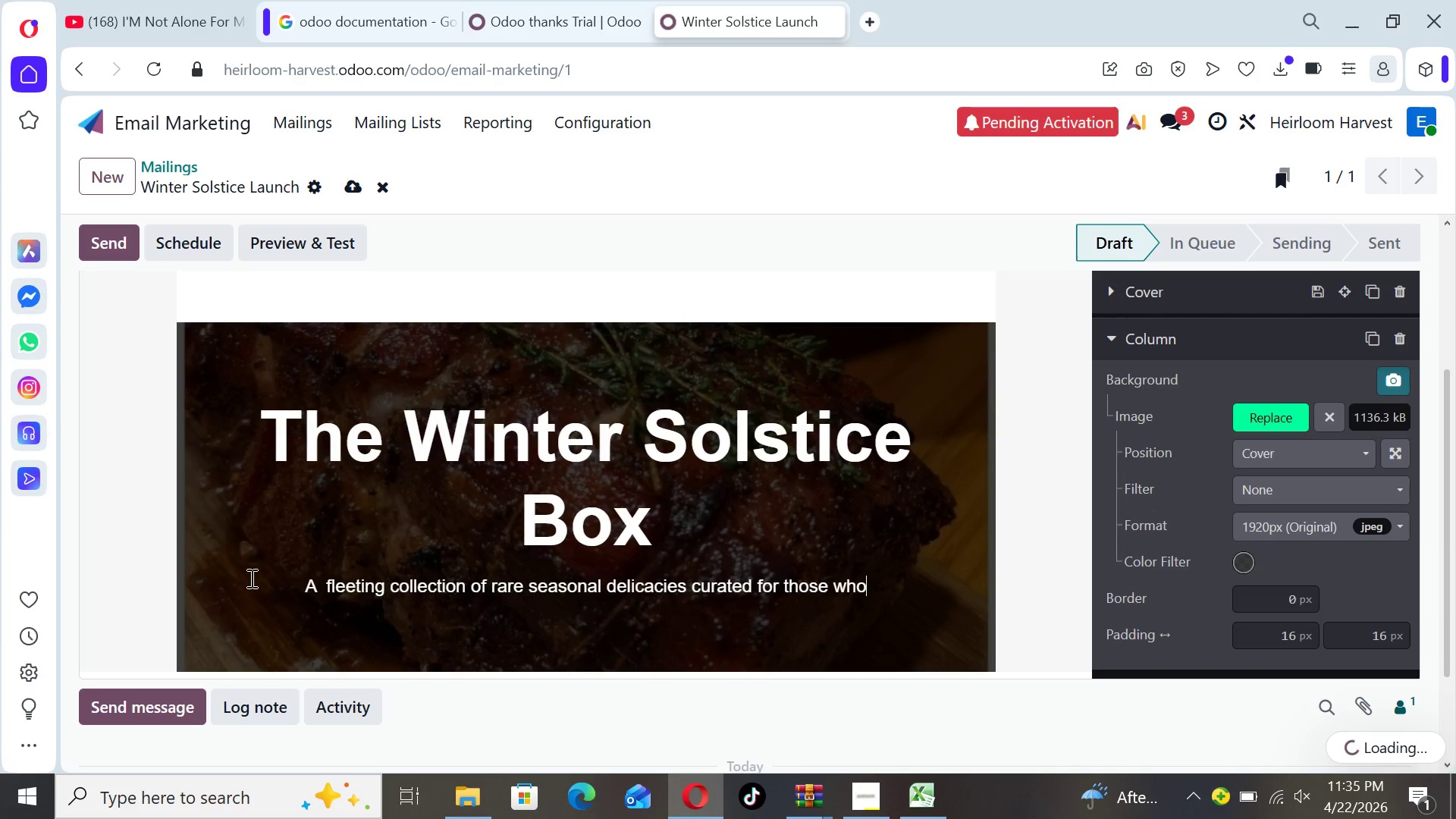 
key(ArrowRight)
 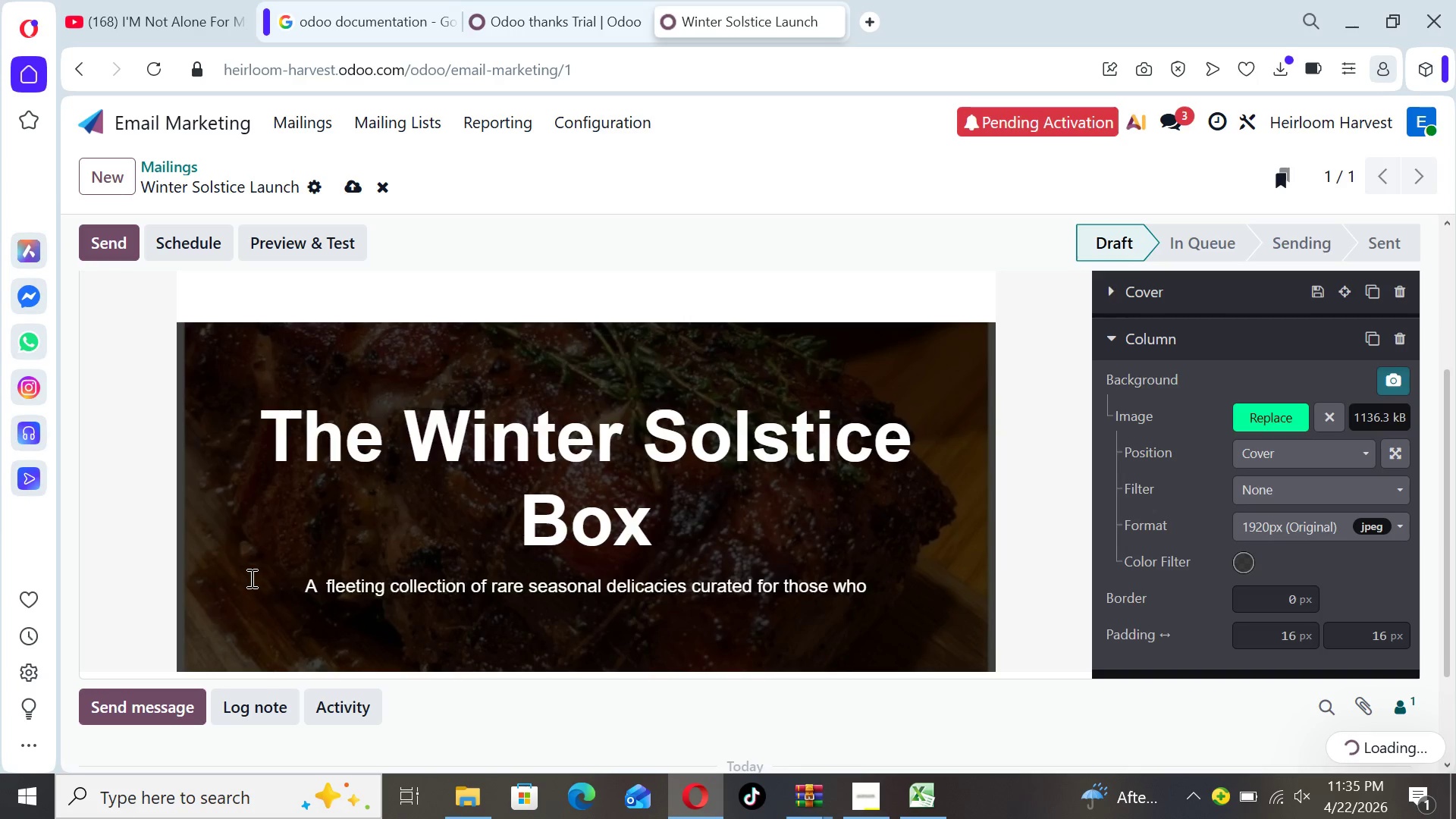 
key(Space)
 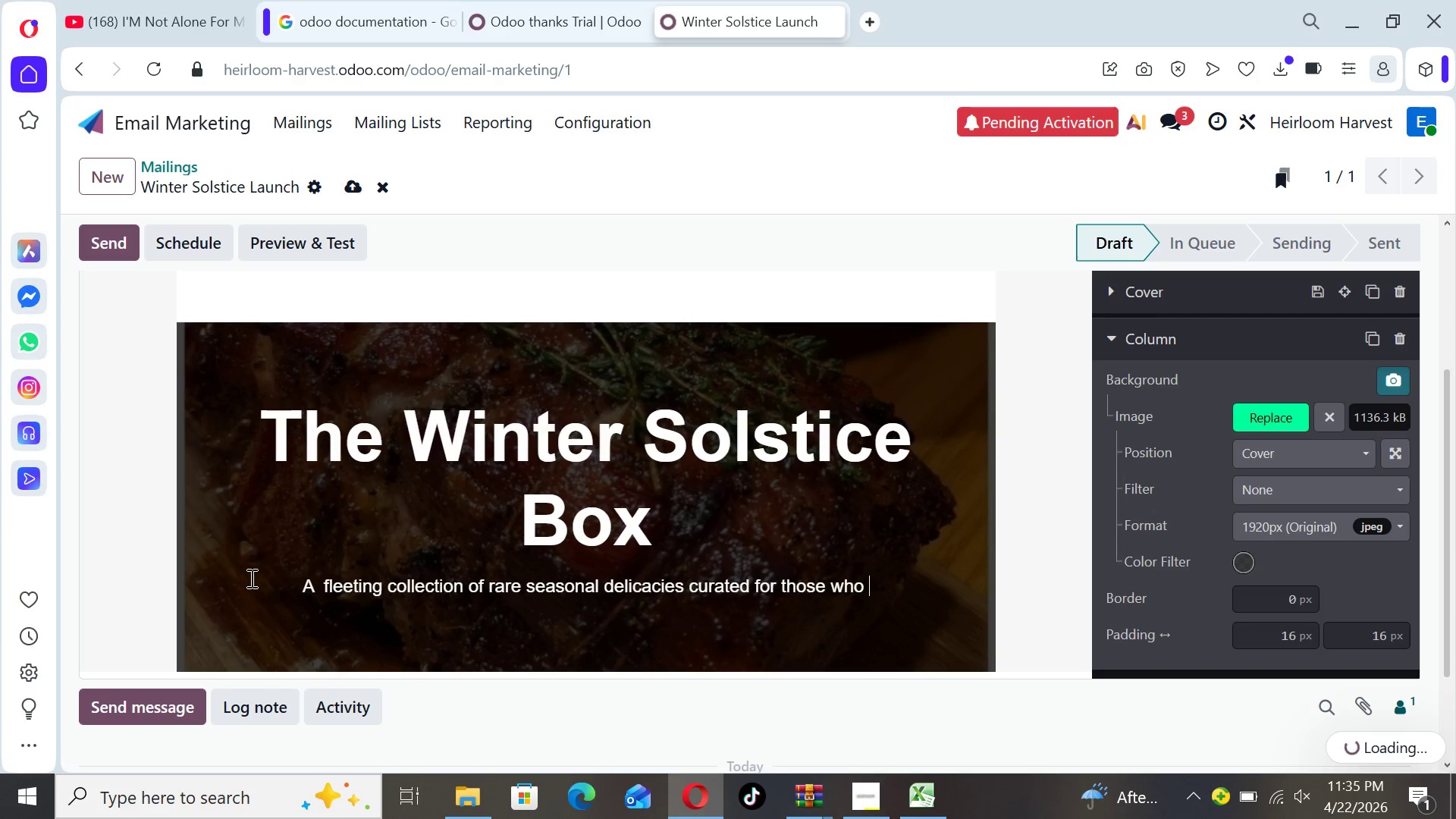 
wait(5.16)
 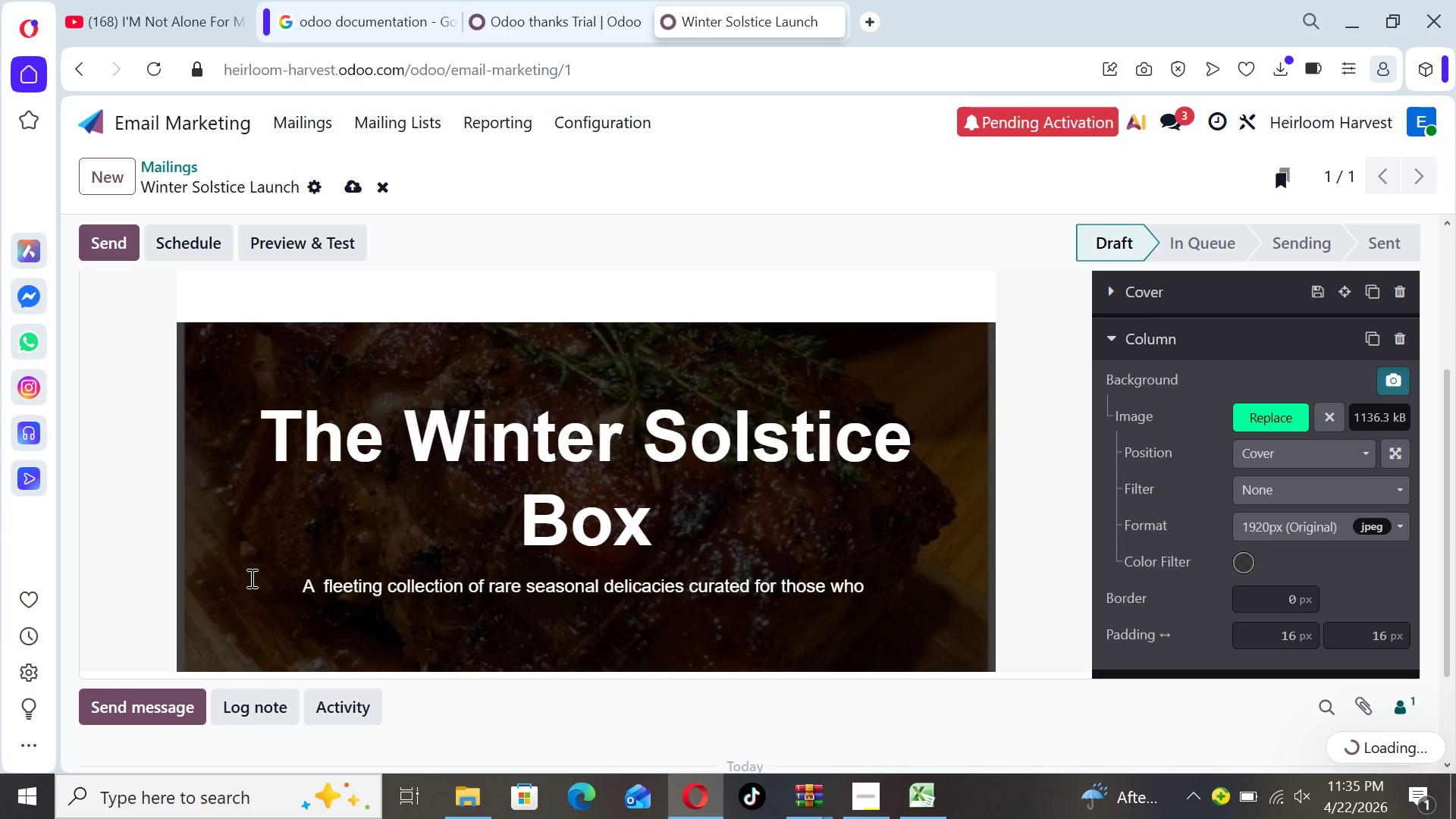 
type(understand )
 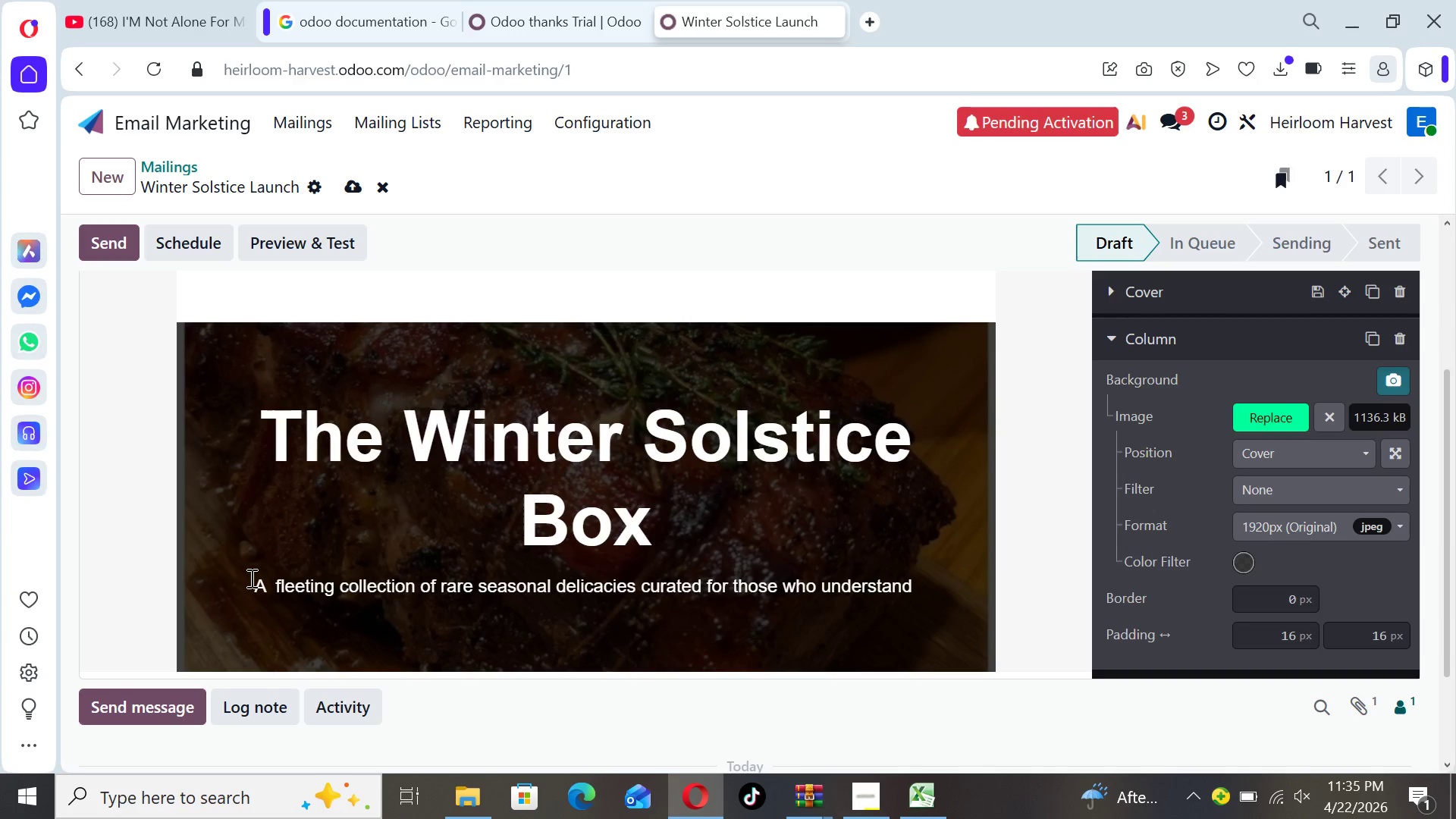 
type(that true fa)
key(Backspace)
type(lavour )
 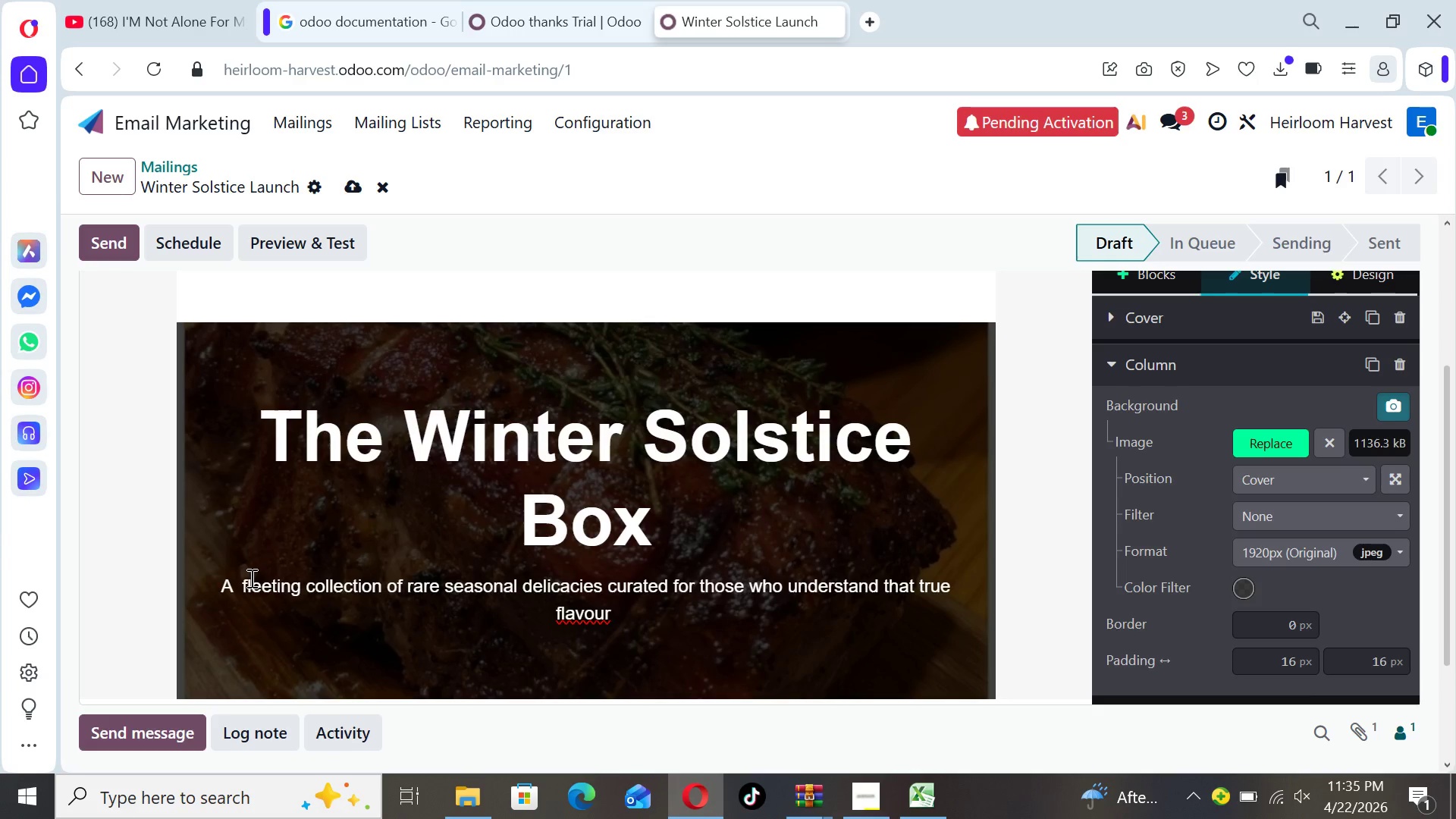 
key(ArrowLeft)
 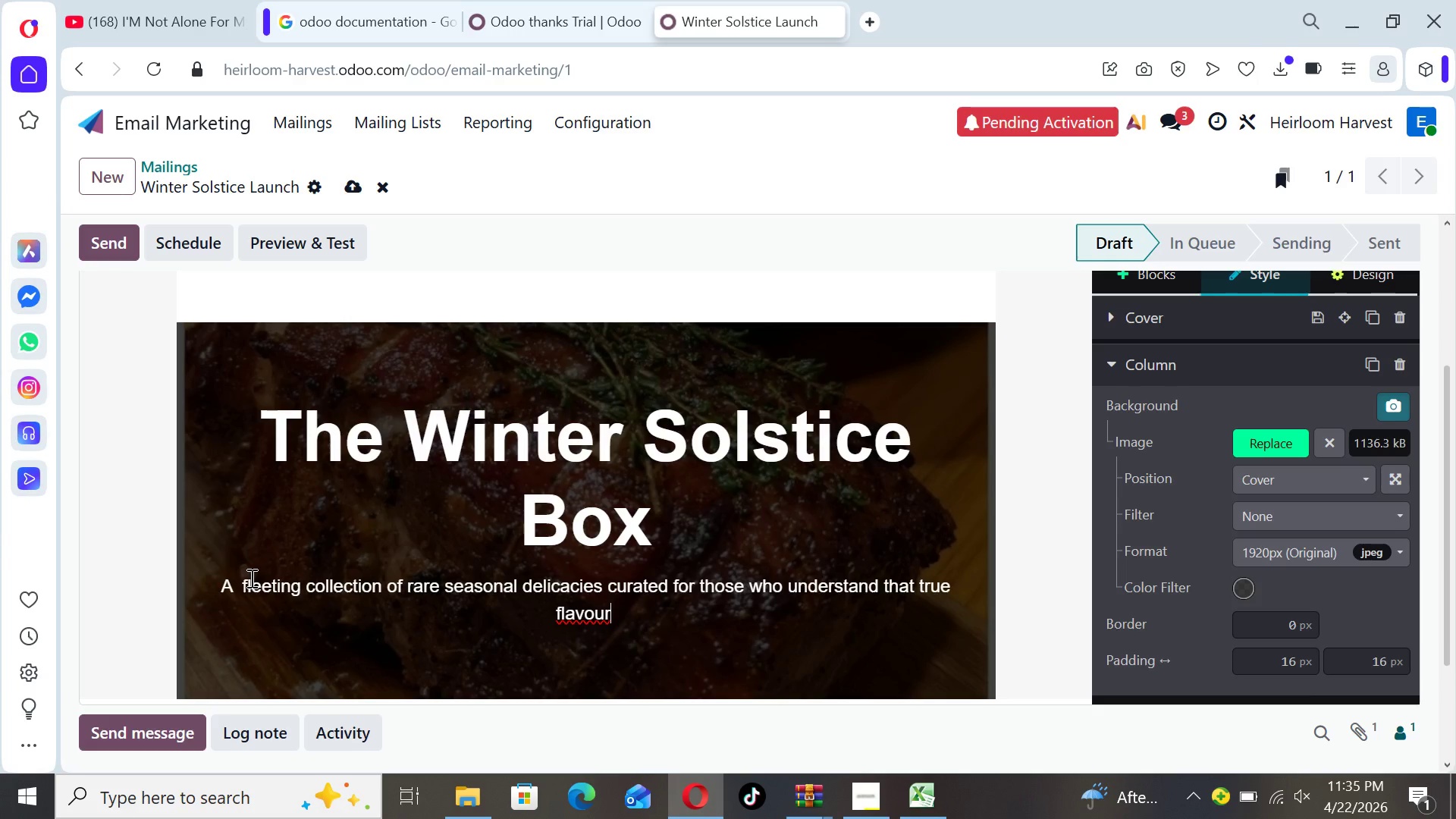 
key(ArrowLeft)
 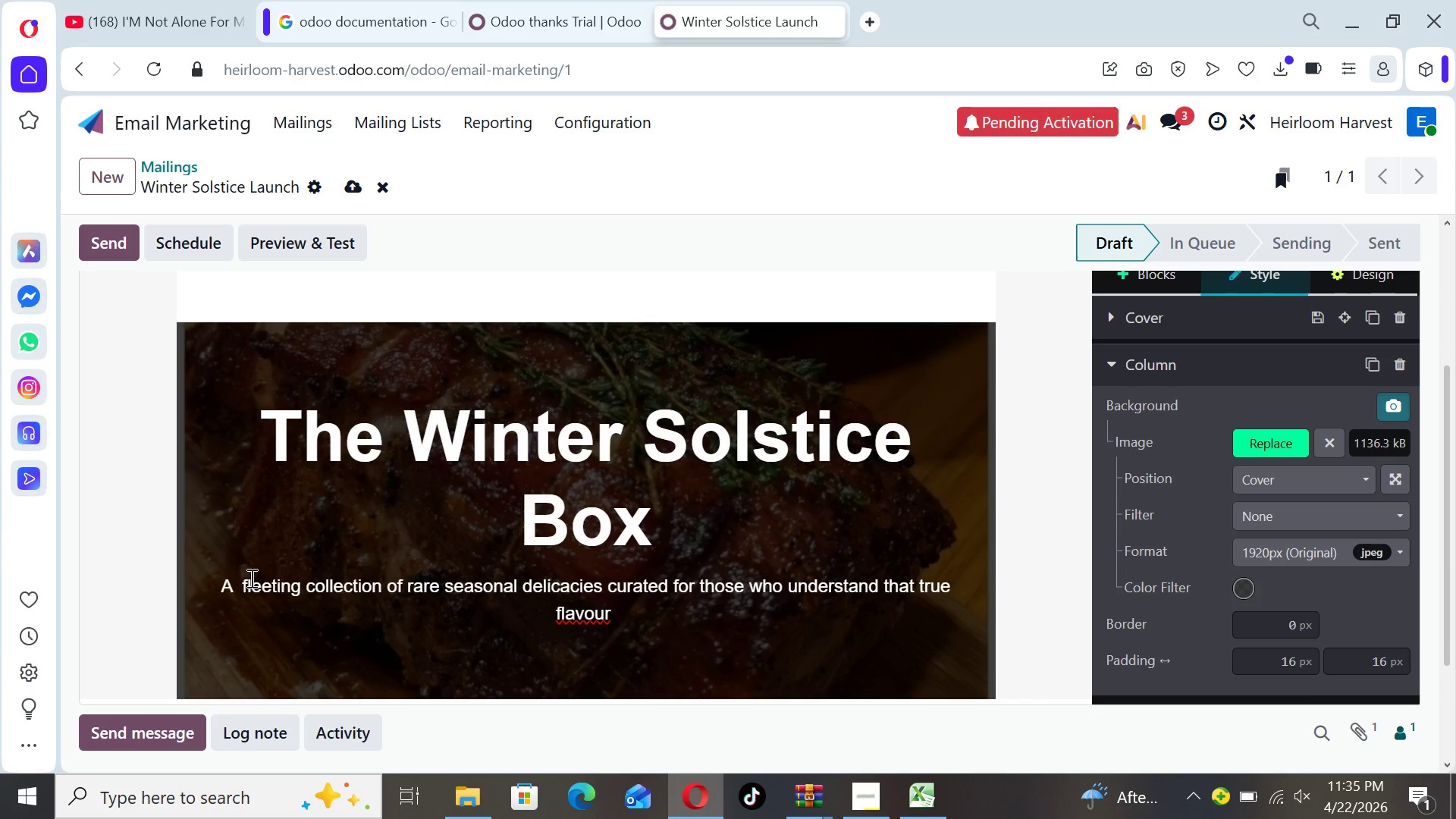 
key(Backspace)
 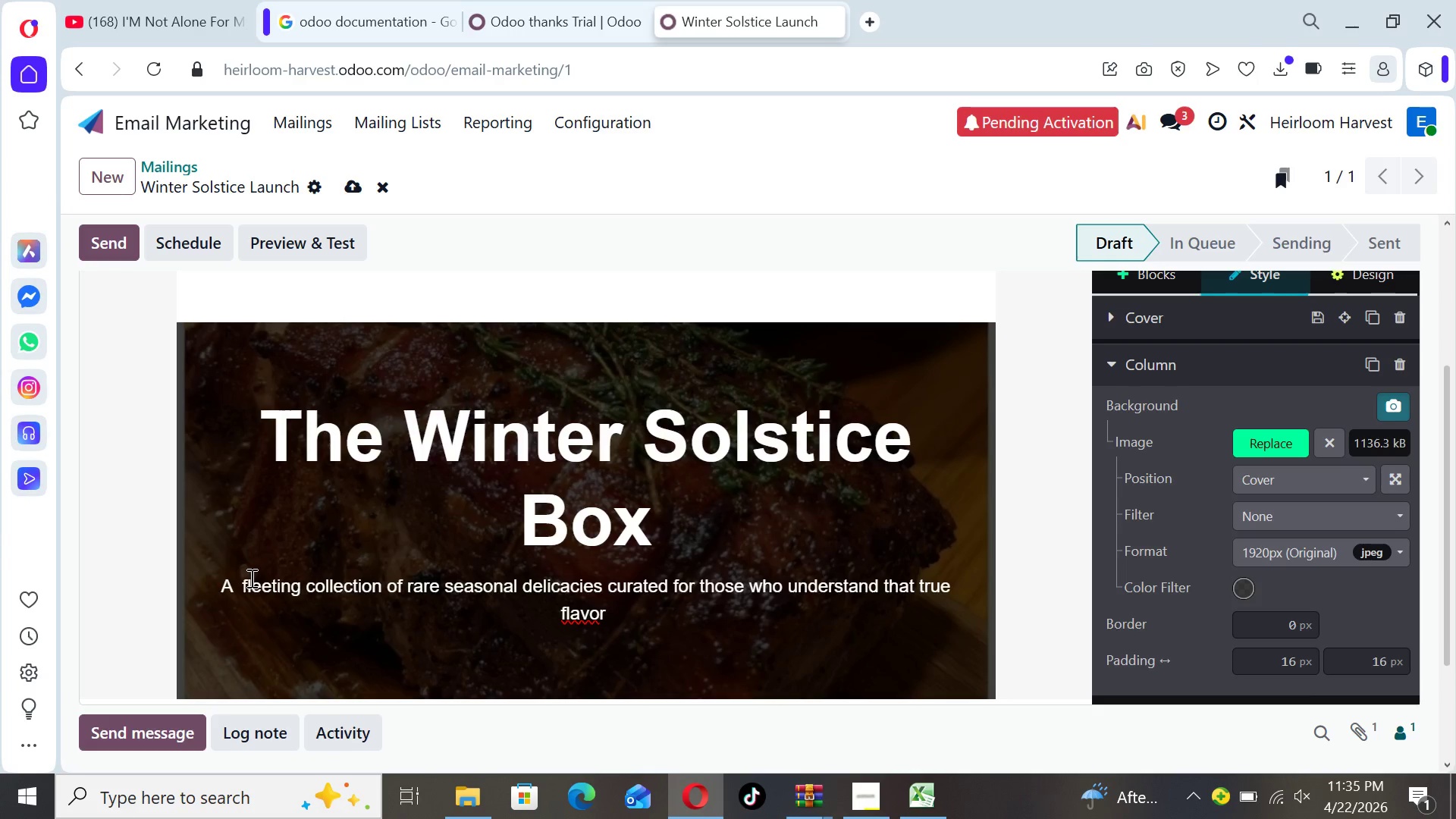 
key(ArrowRight)
 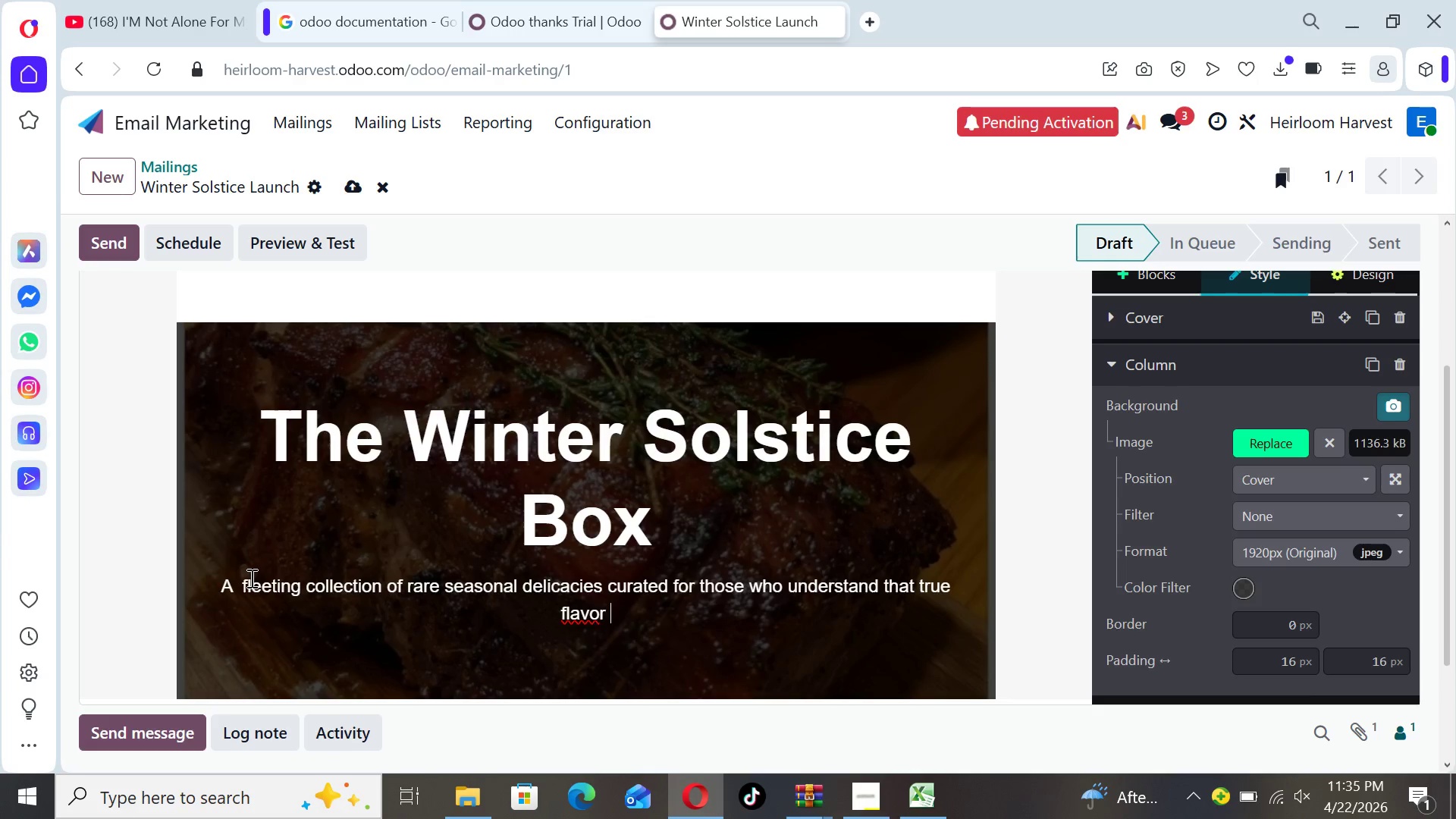 
key(ArrowRight)
 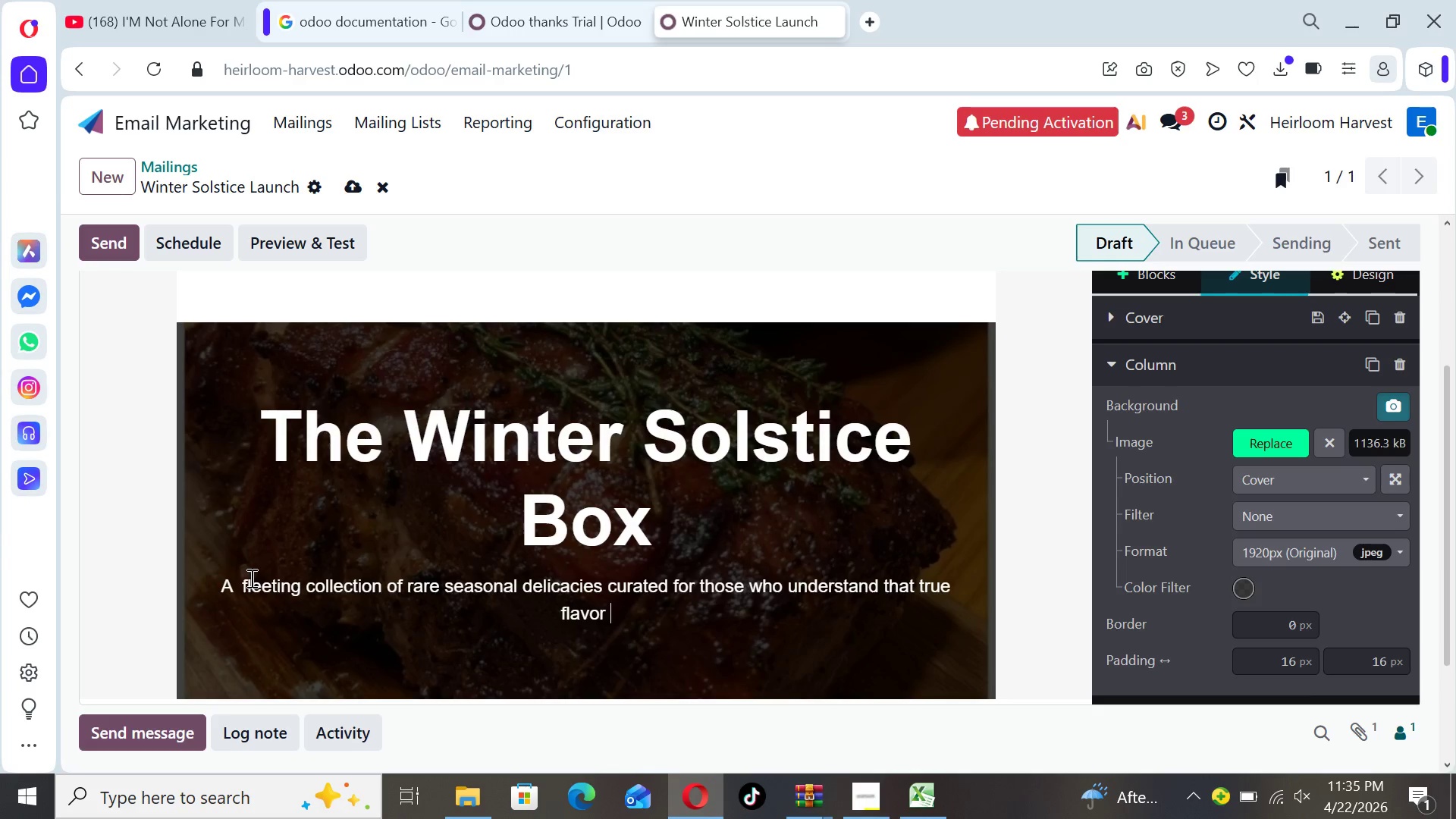 
type(can)
 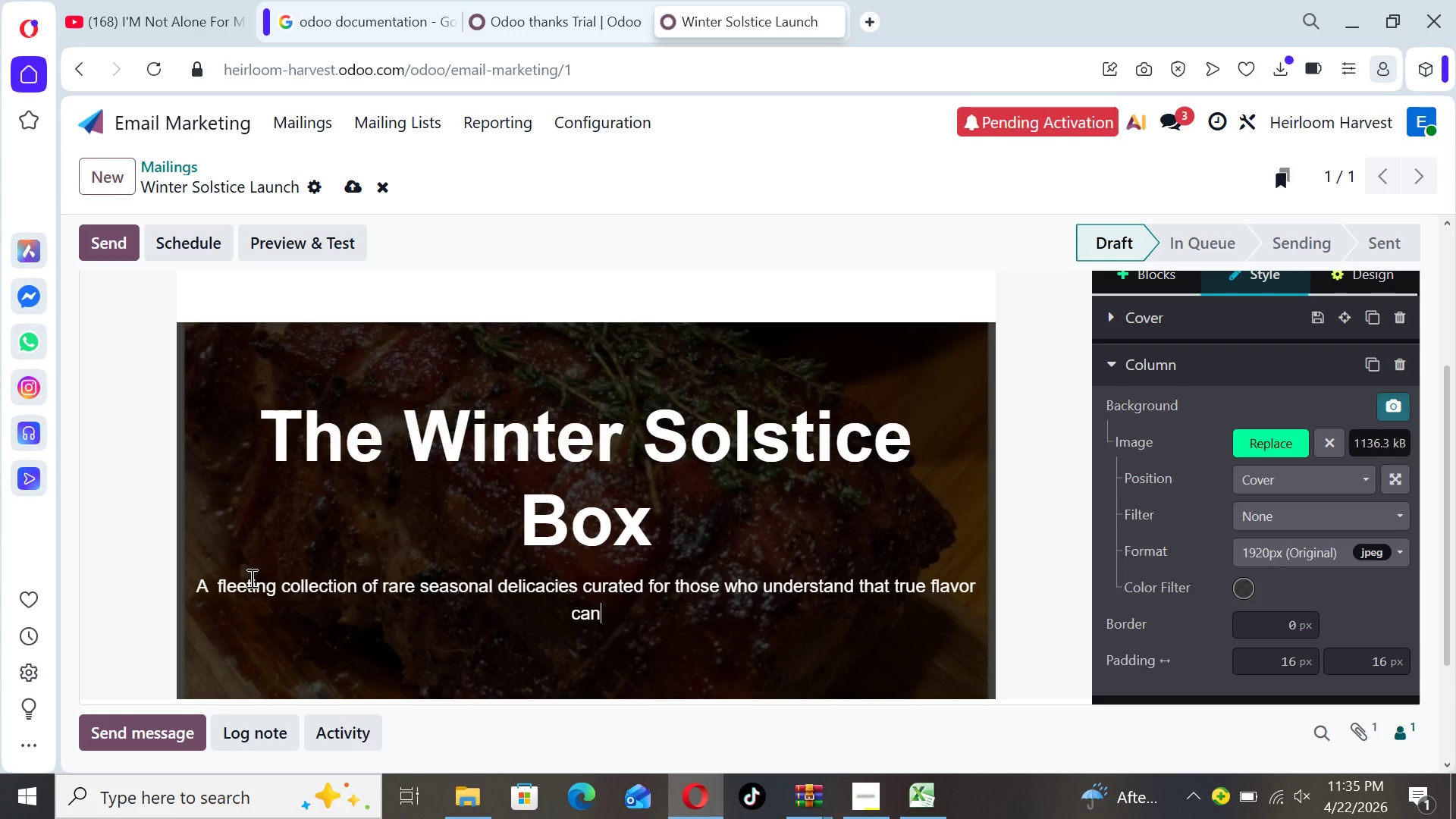 
type(not be rushed,replicated)
 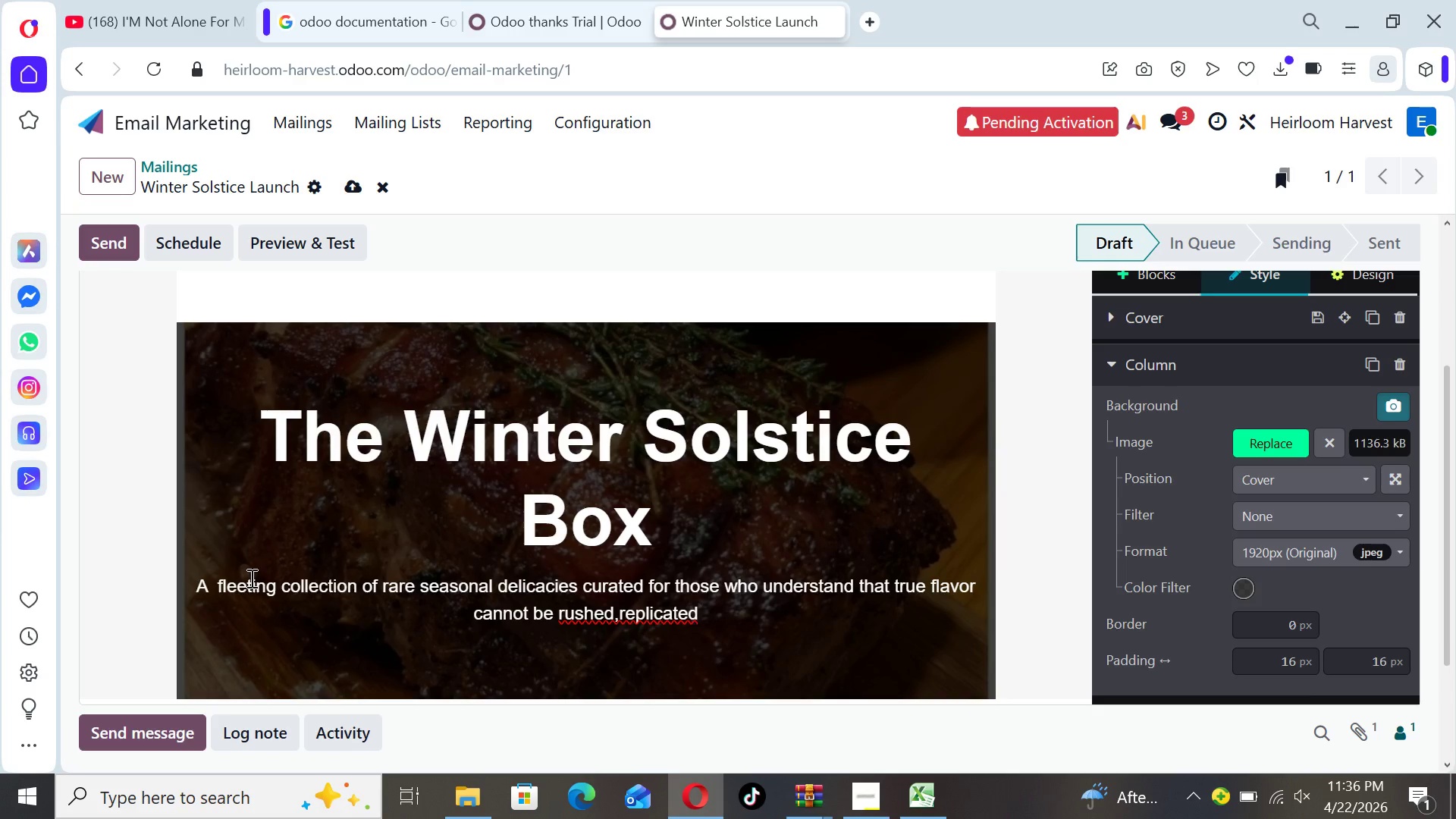 
hold_key(key=ArrowLeft, duration=0.8)
 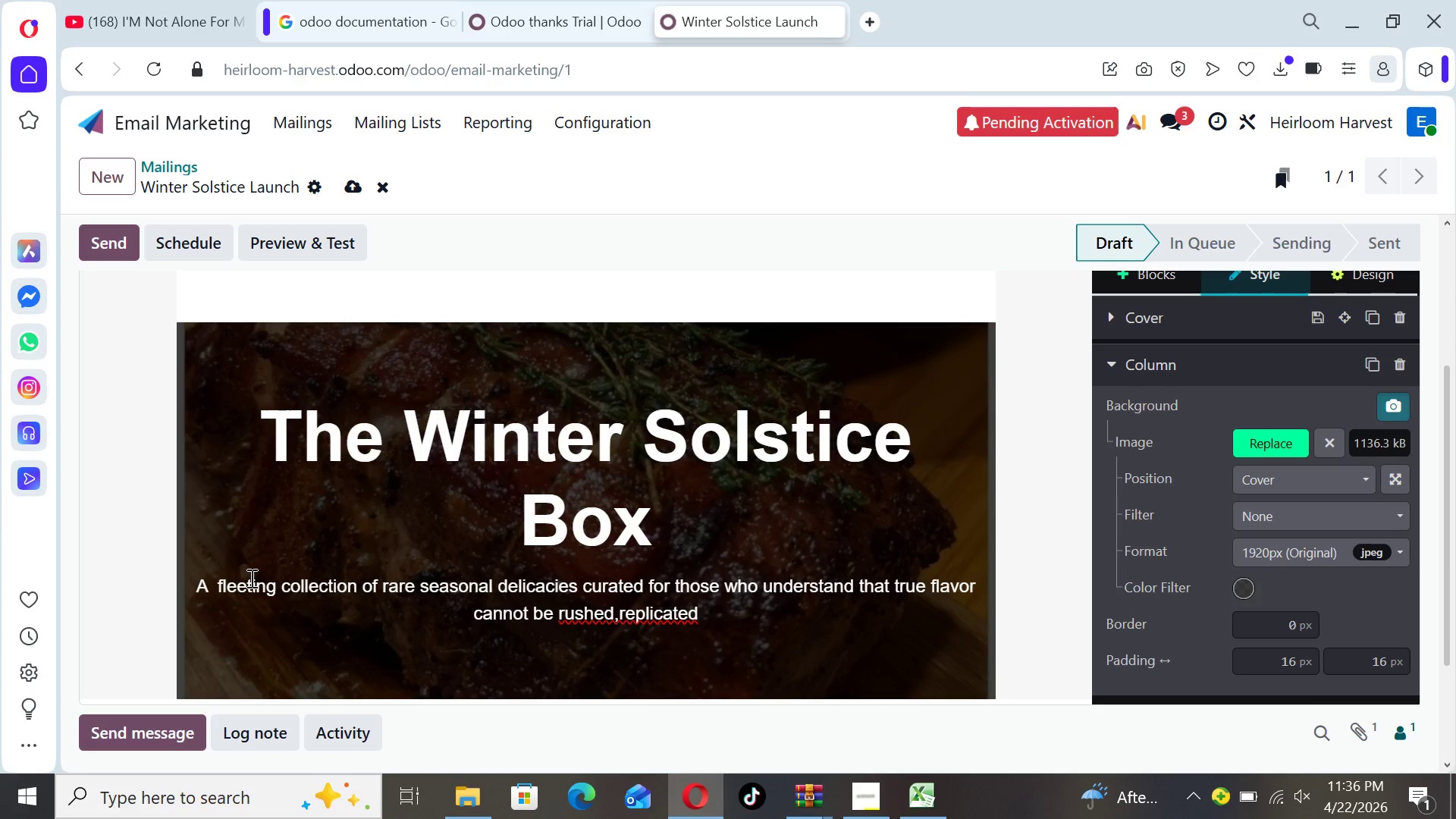 
key(Space)
 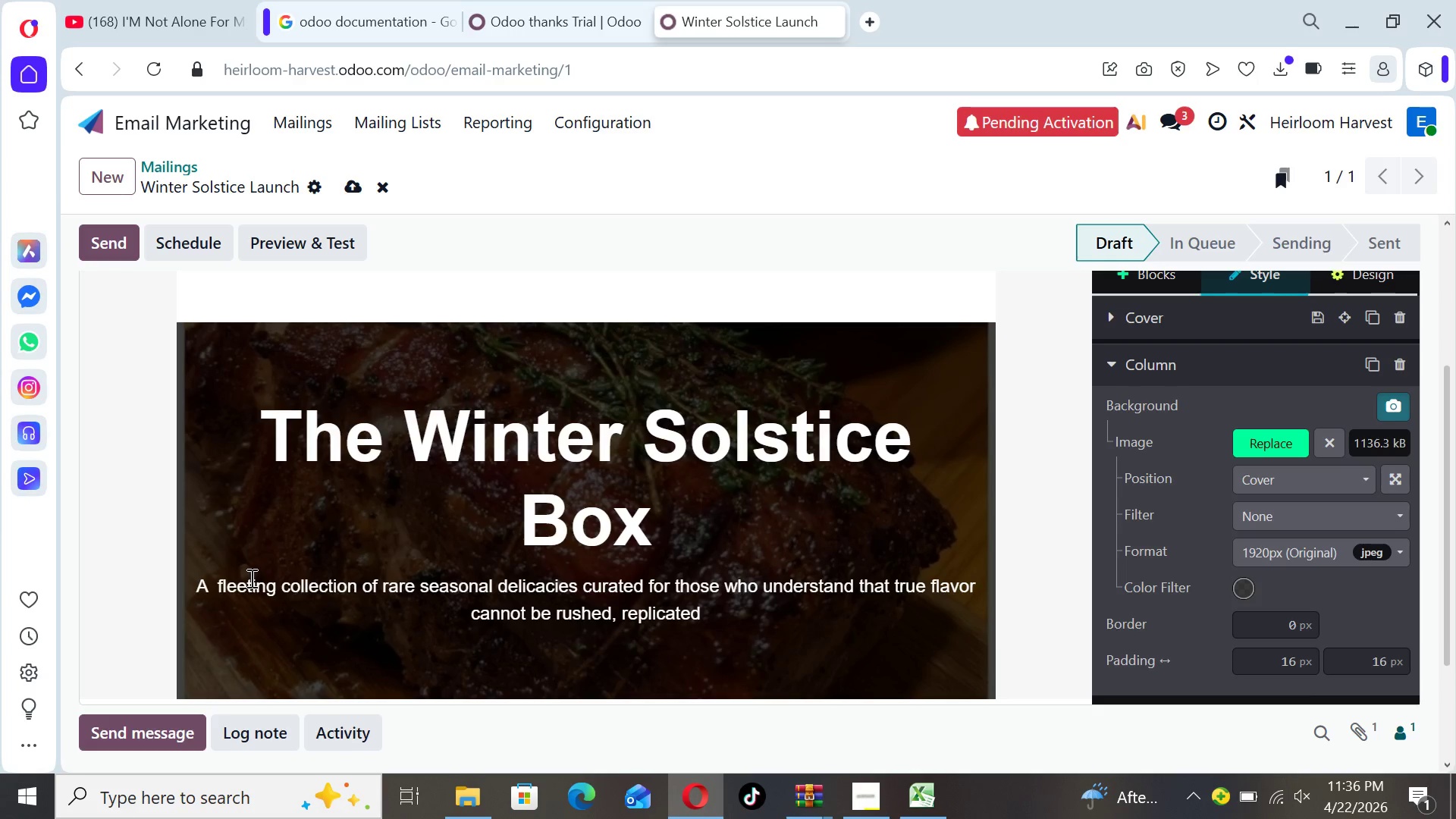 
hold_key(key=ArrowRight, duration=0.77)
 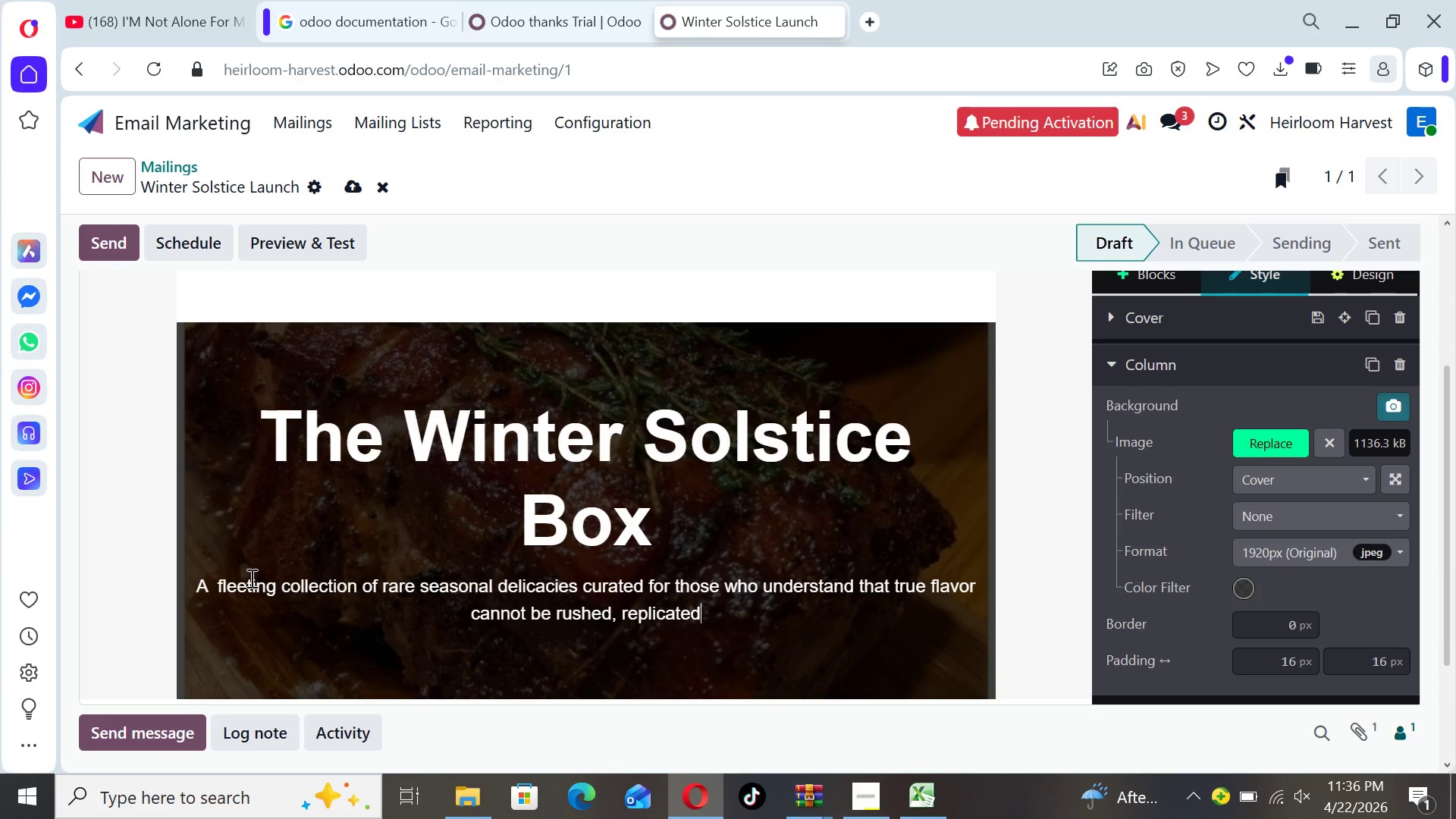 
key(ArrowRight)
 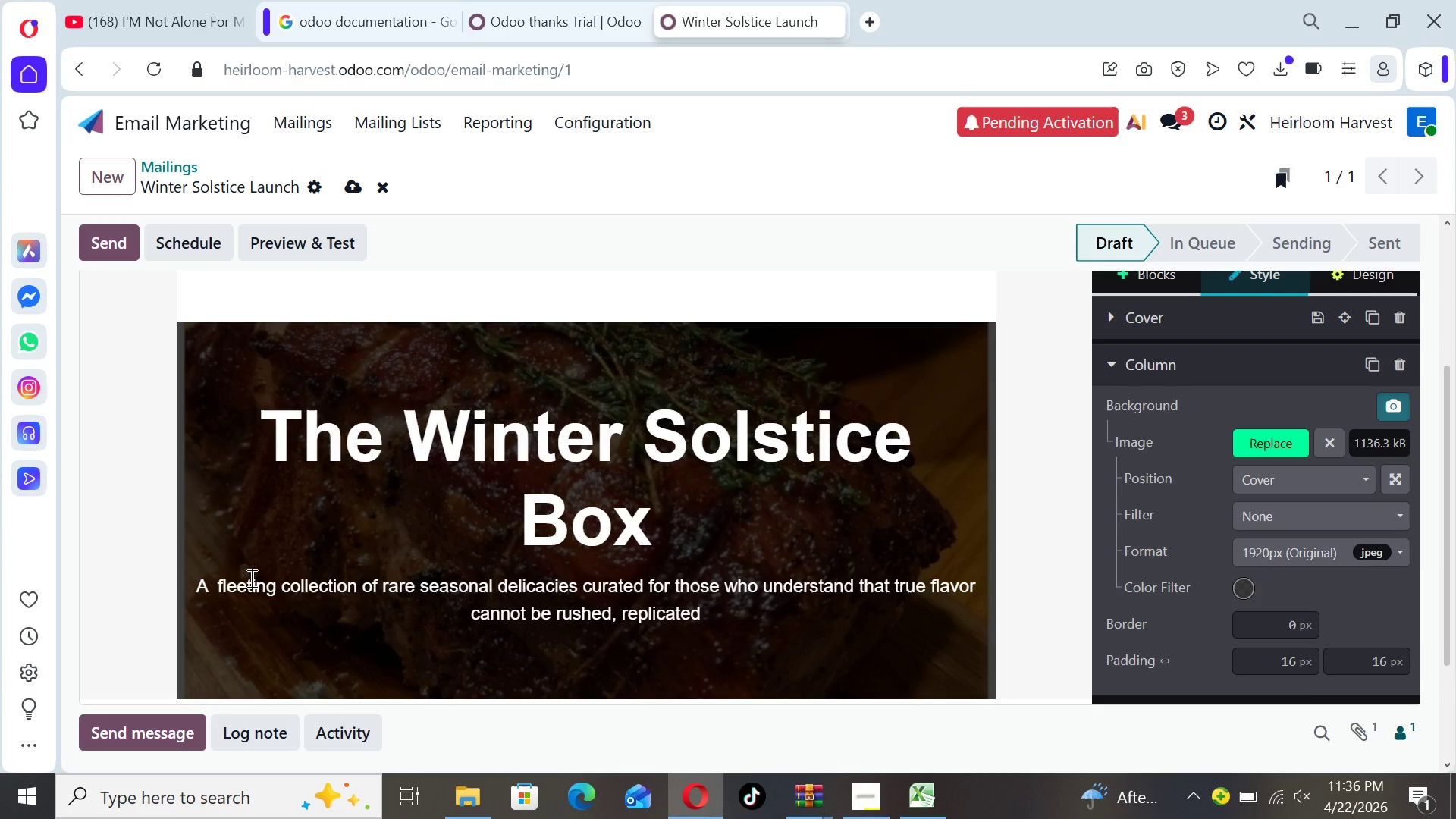 
type( or mass-produced)
 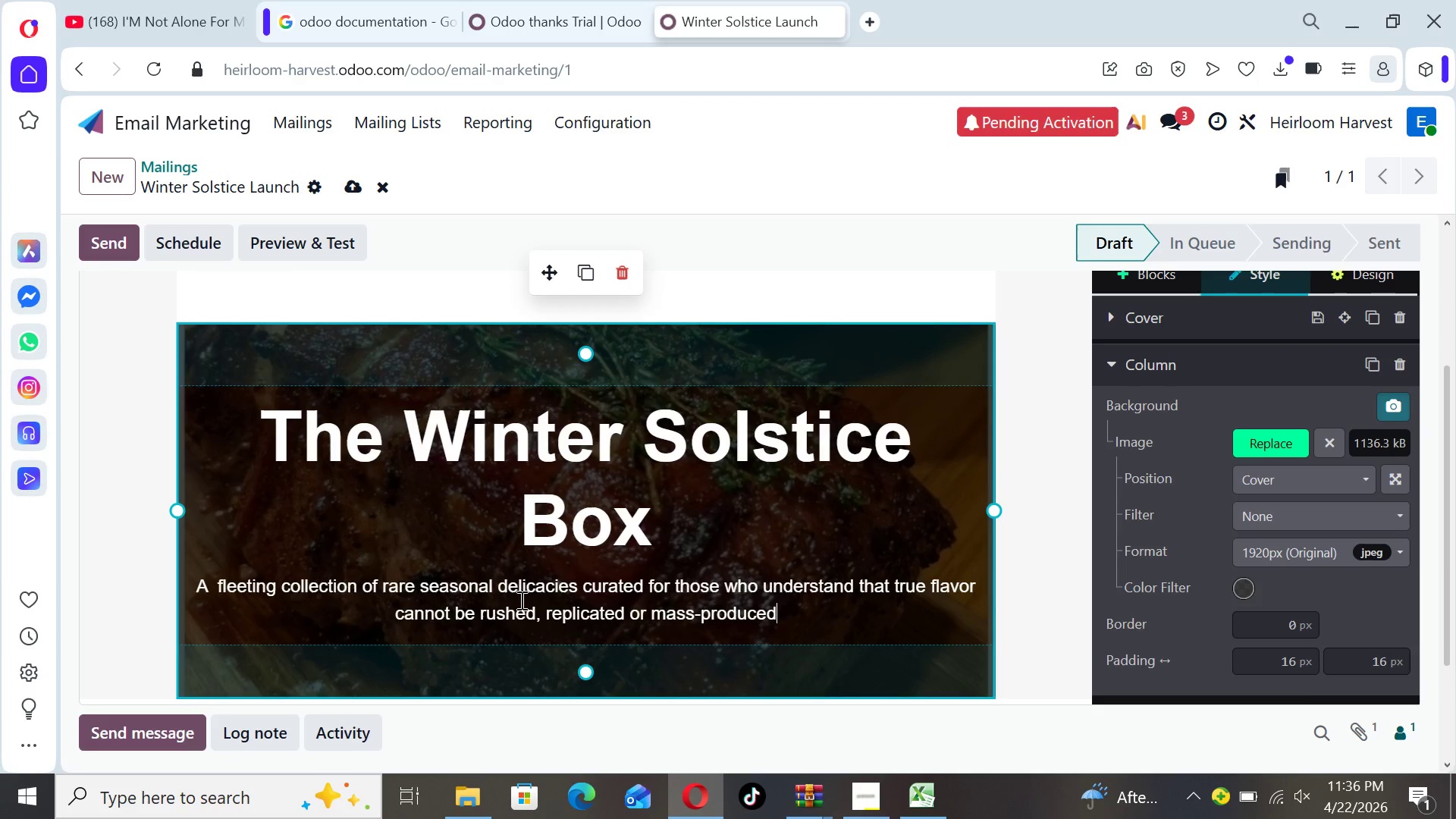 
wait(6.41)
 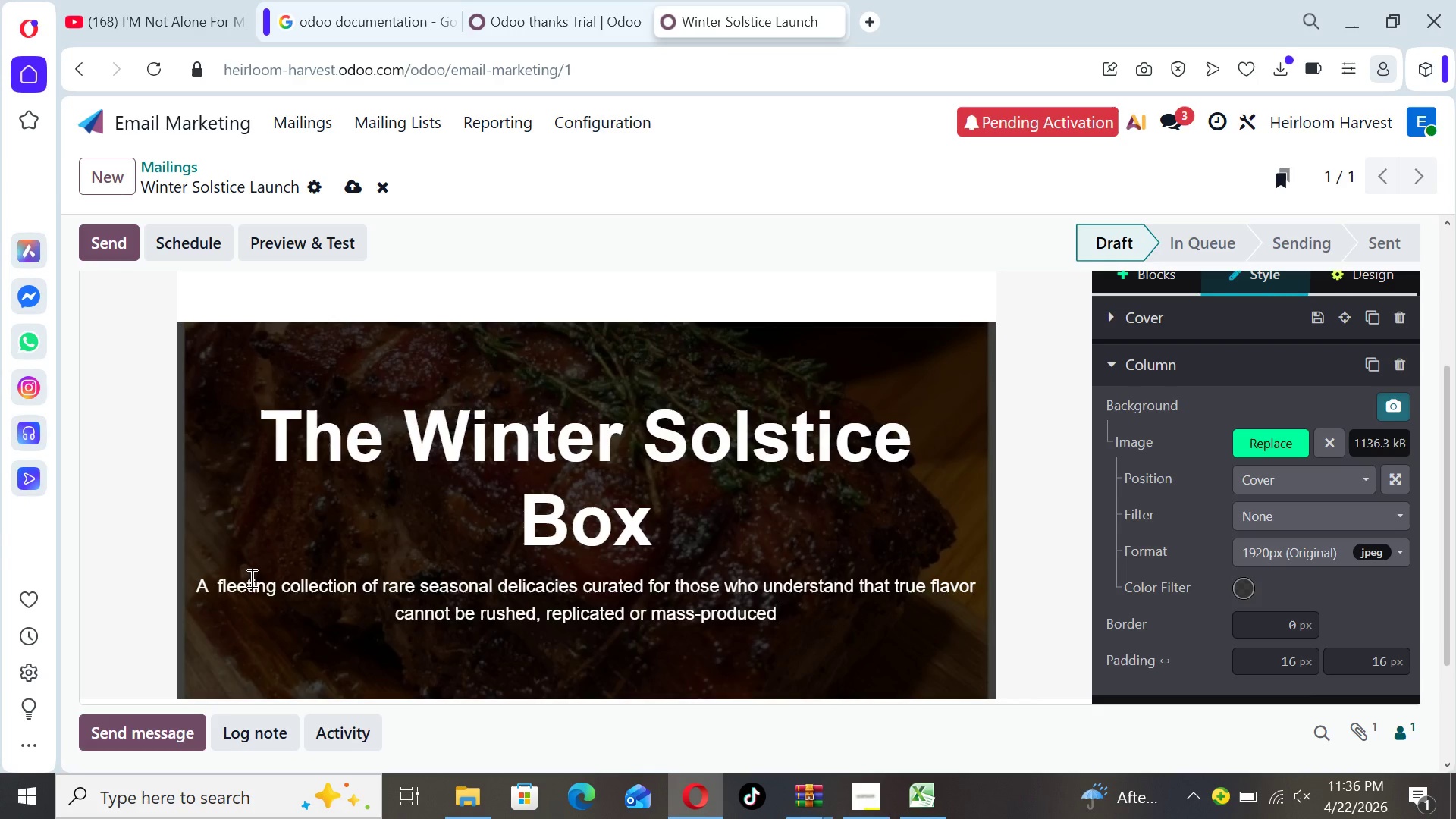 
left_click([1064, 613])
 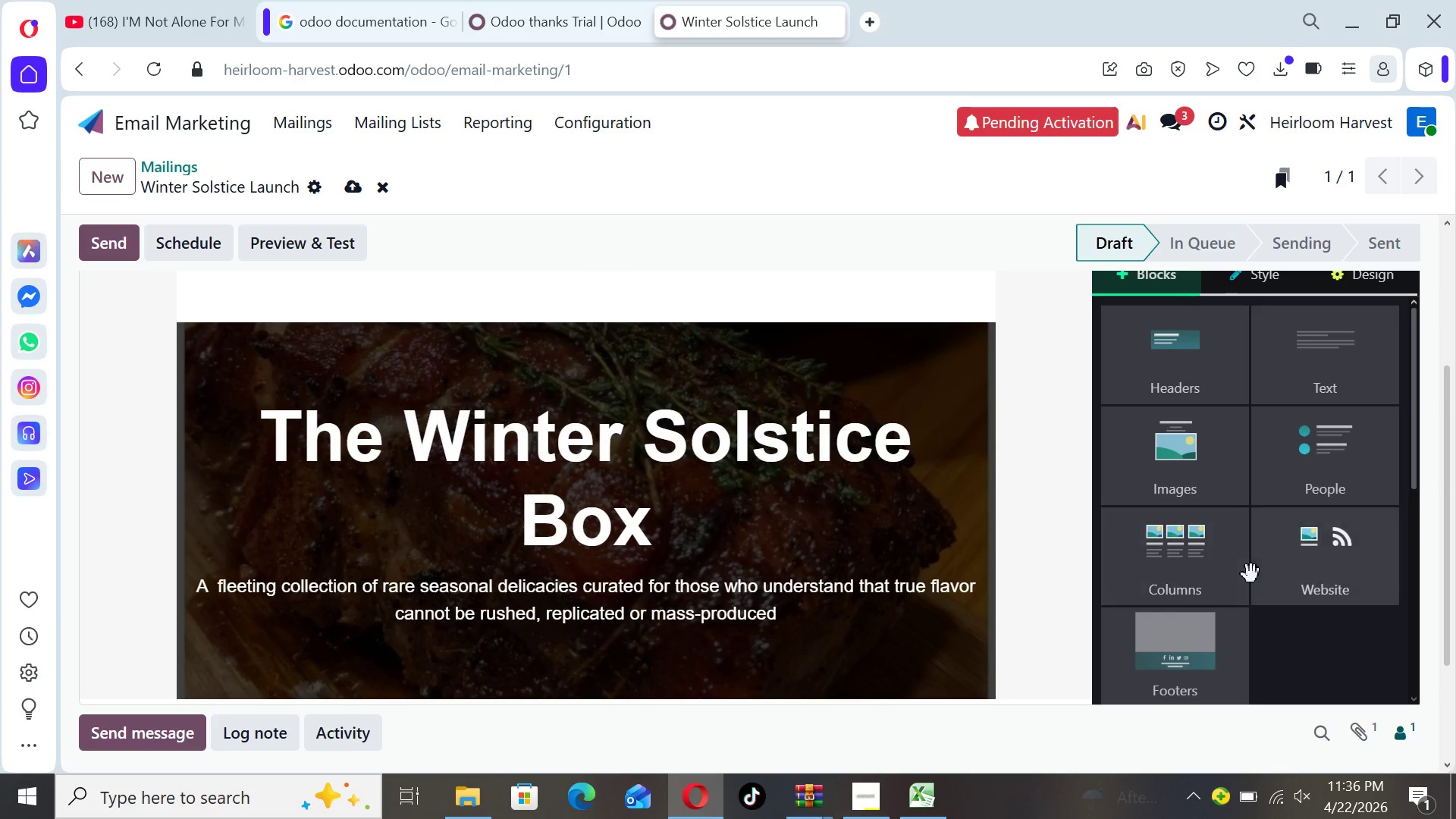 
wait(6.78)
 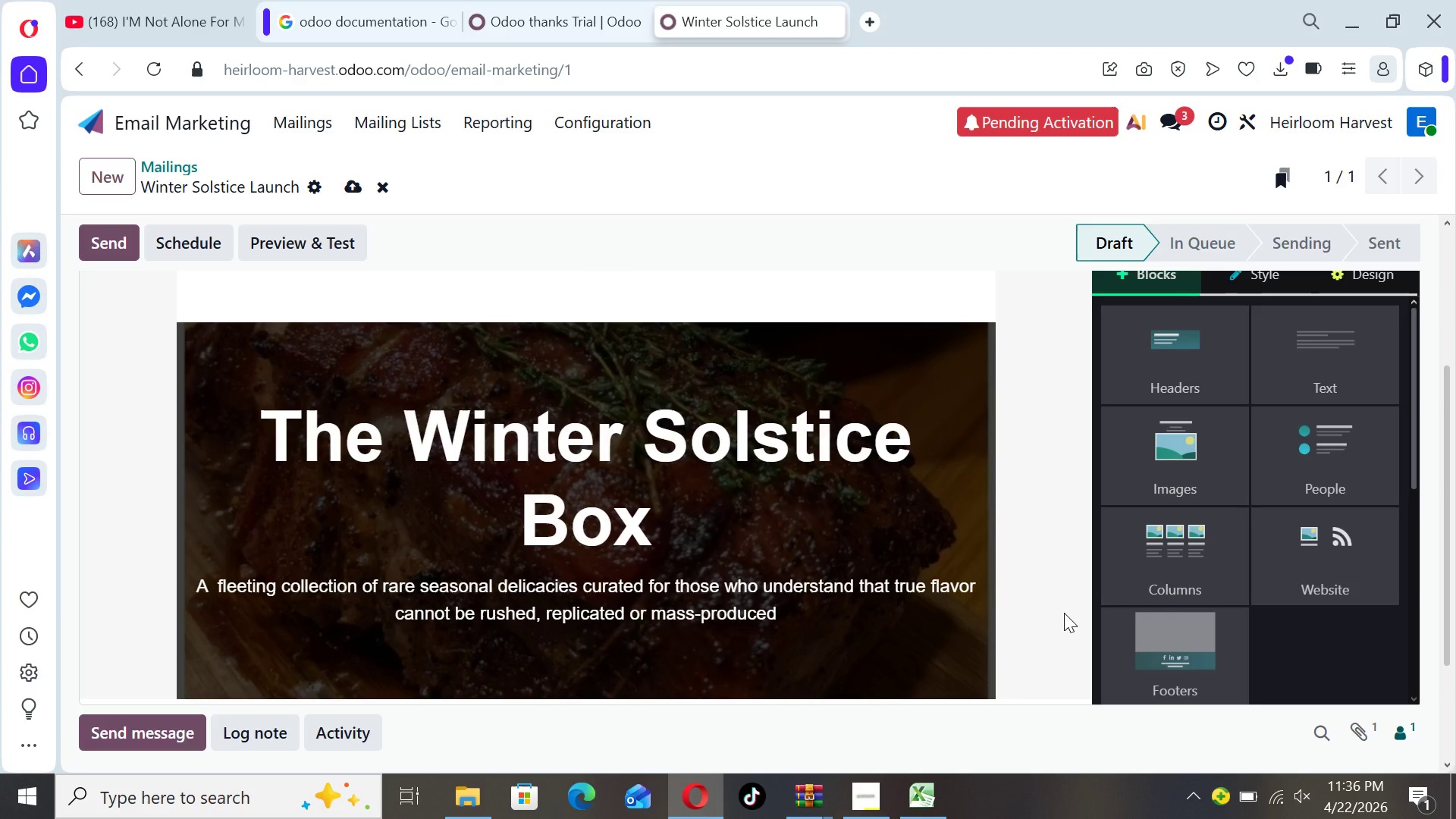 
left_click_drag(start_coordinate=[1447, 469], to_coordinate=[1450, 491])
 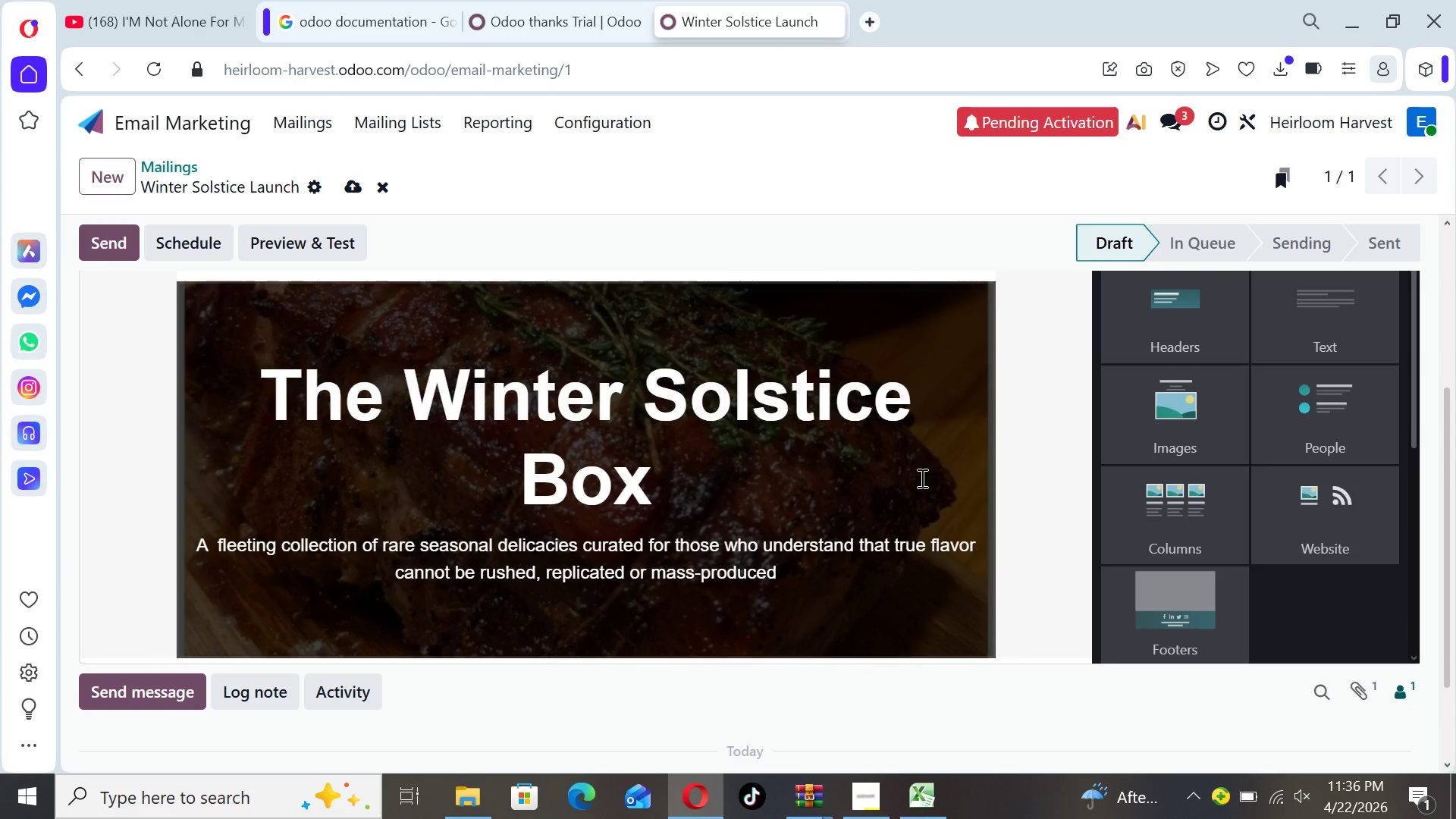 
left_click([918, 478])
 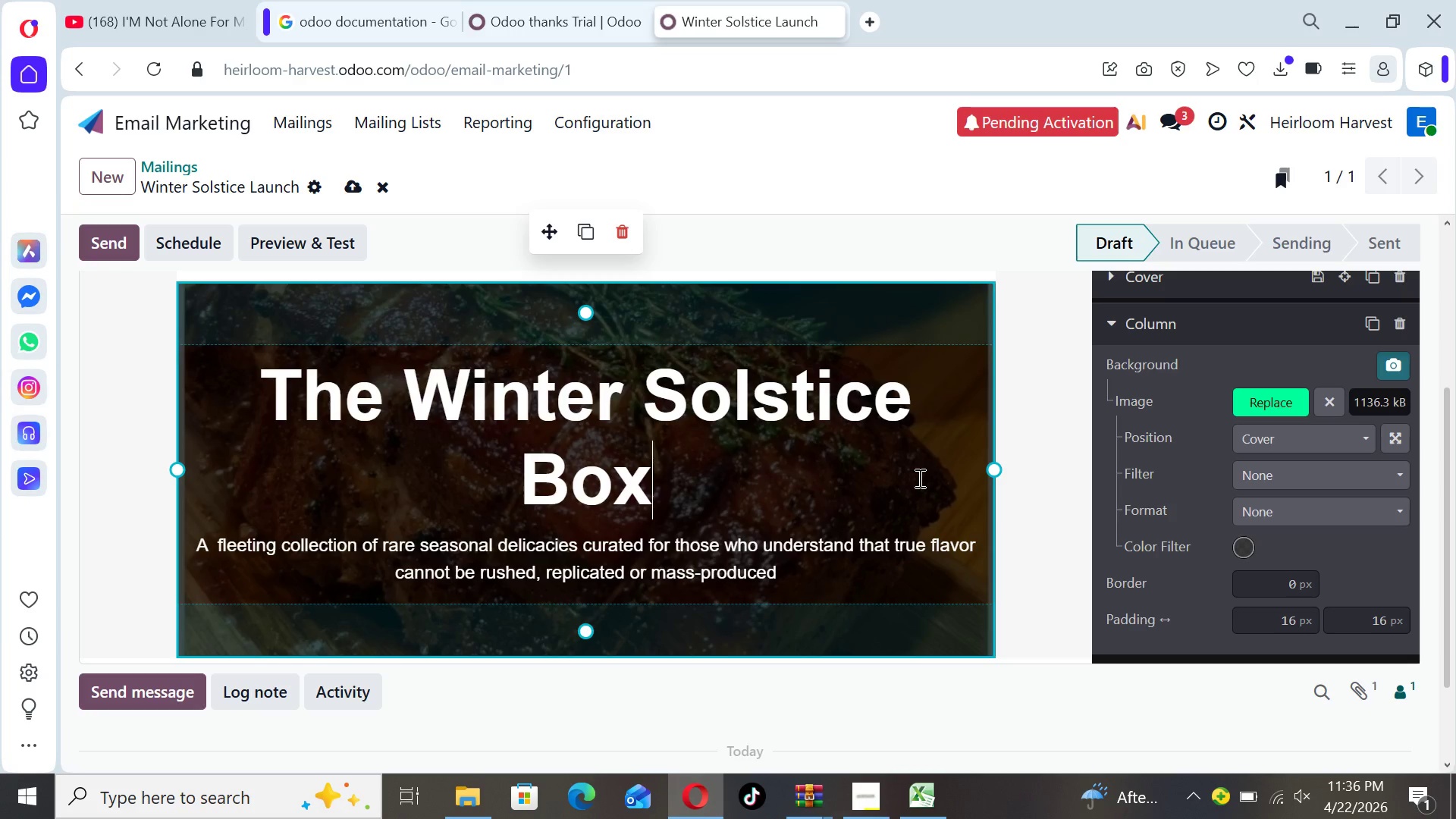 
wait(10.77)
 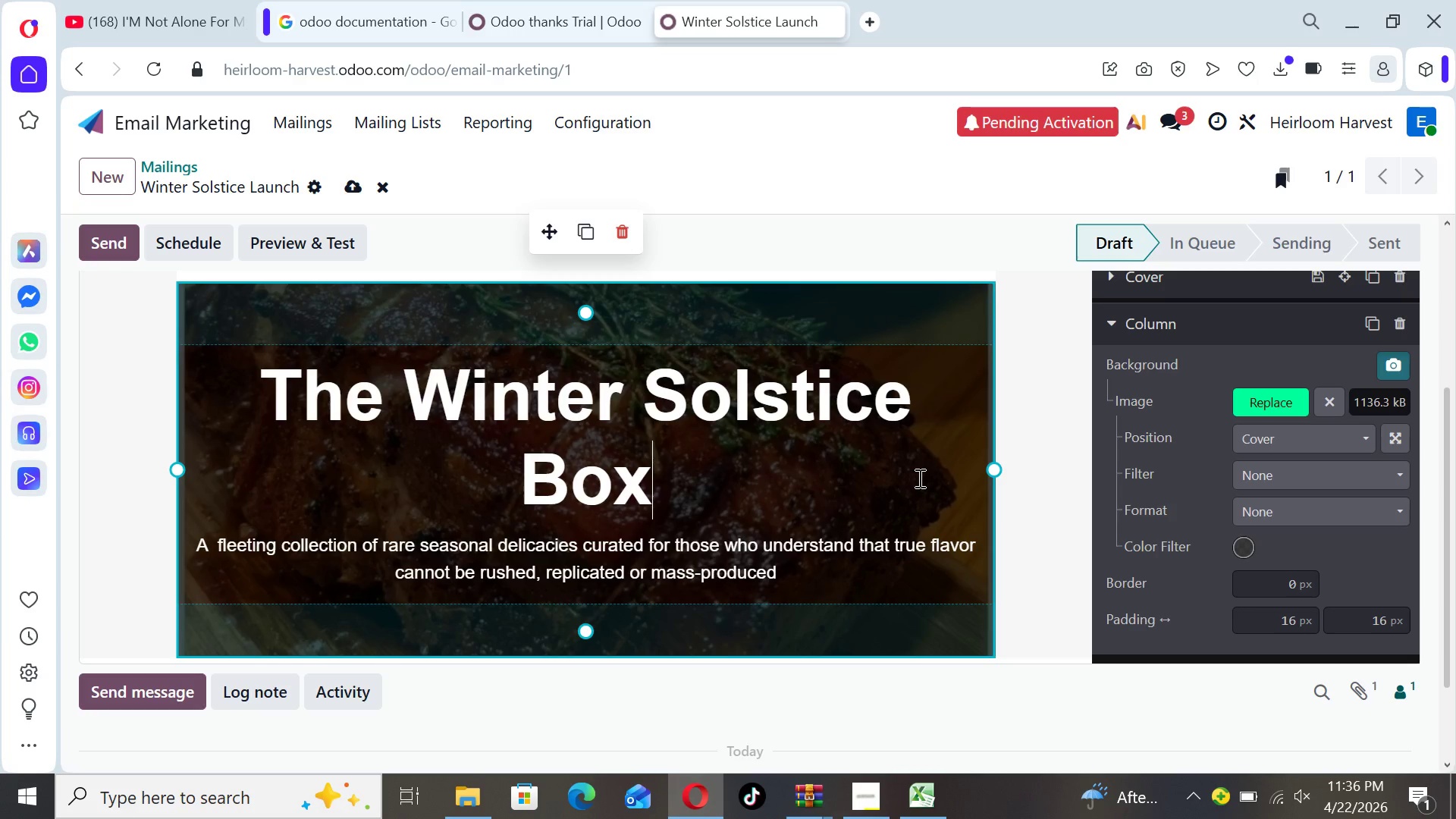 
left_click_drag(start_coordinate=[1451, 527], to_coordinate=[1455, 622])
 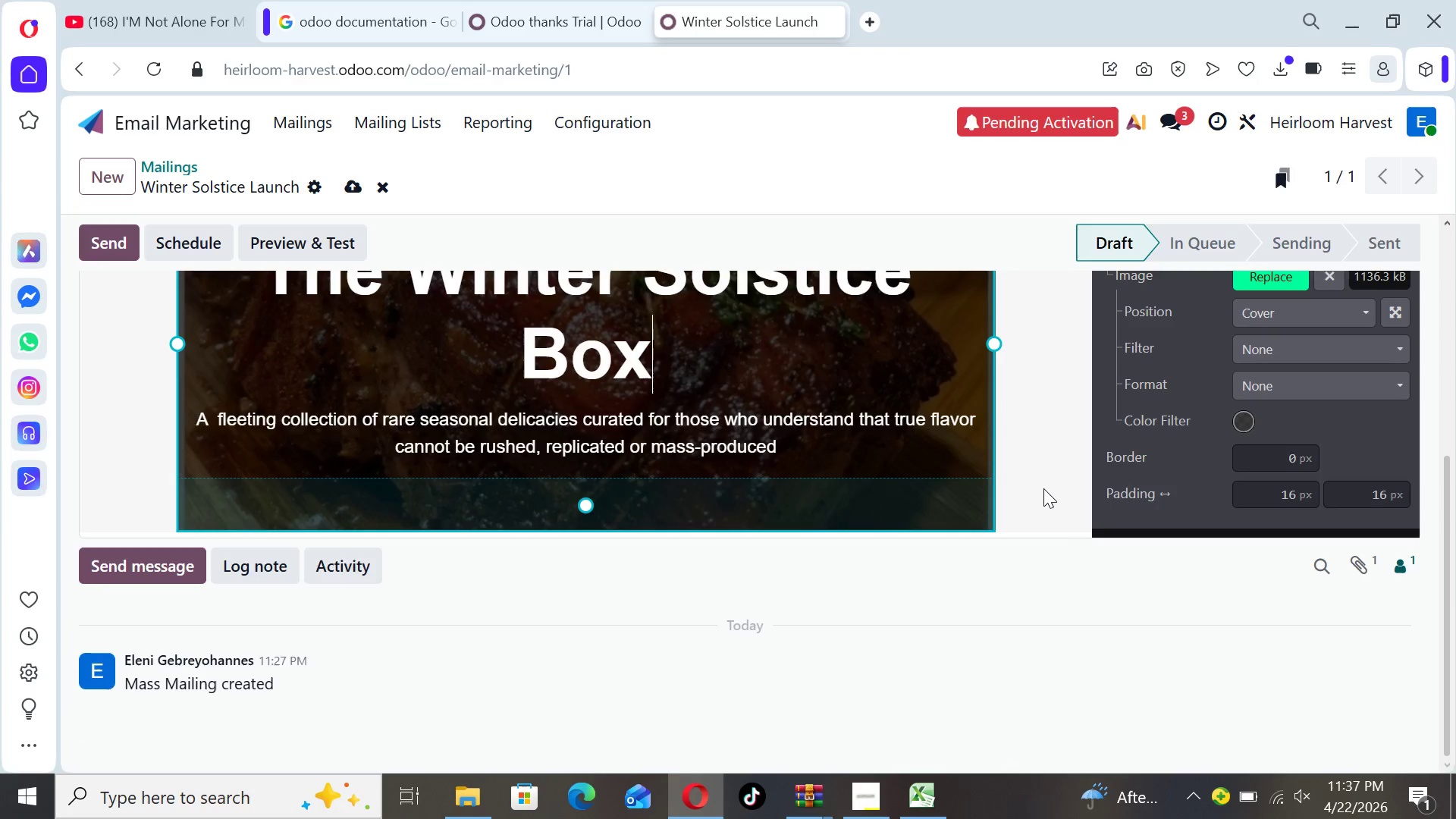 
left_click([1043, 488])
 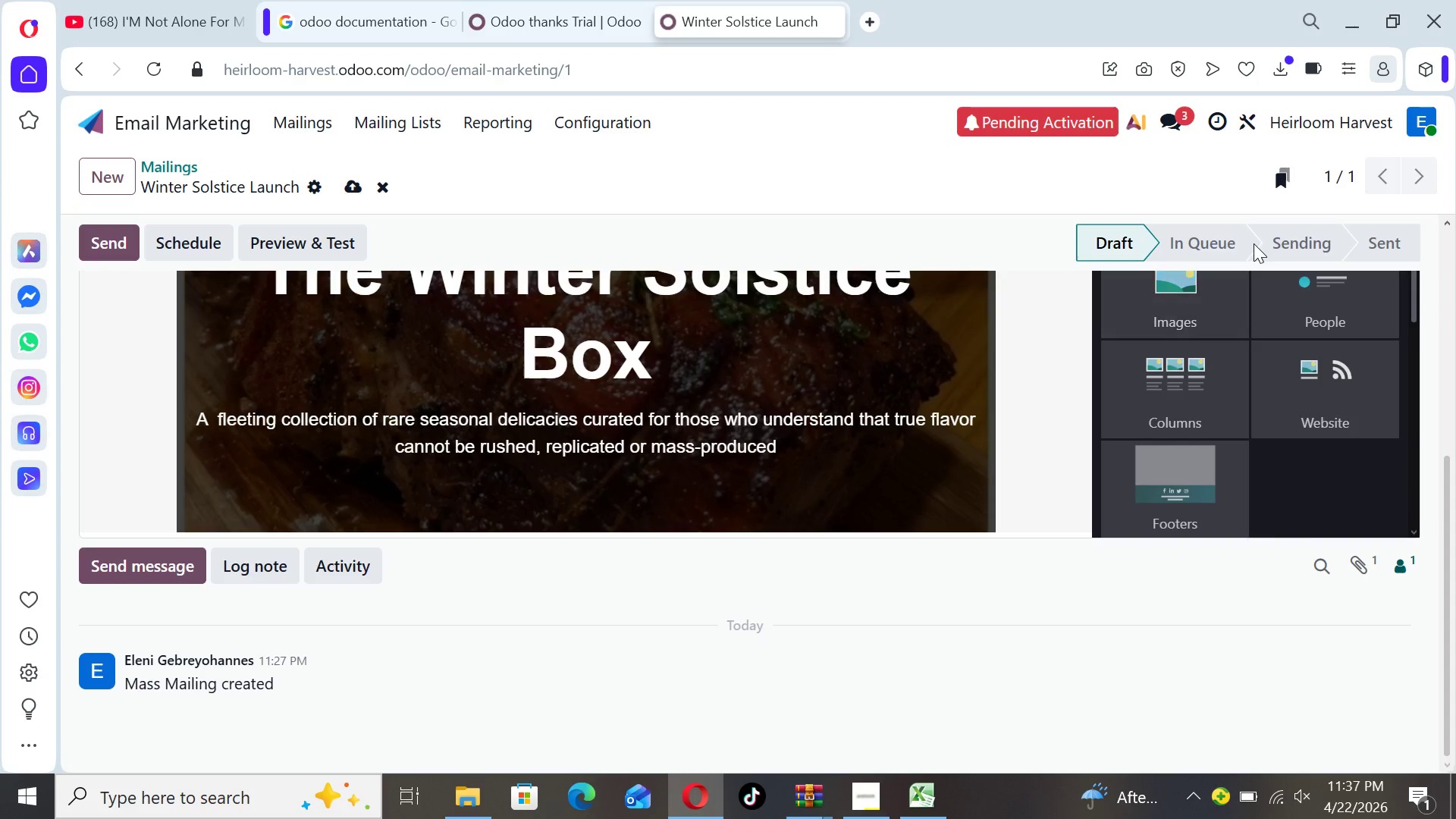 
wait(6.44)
 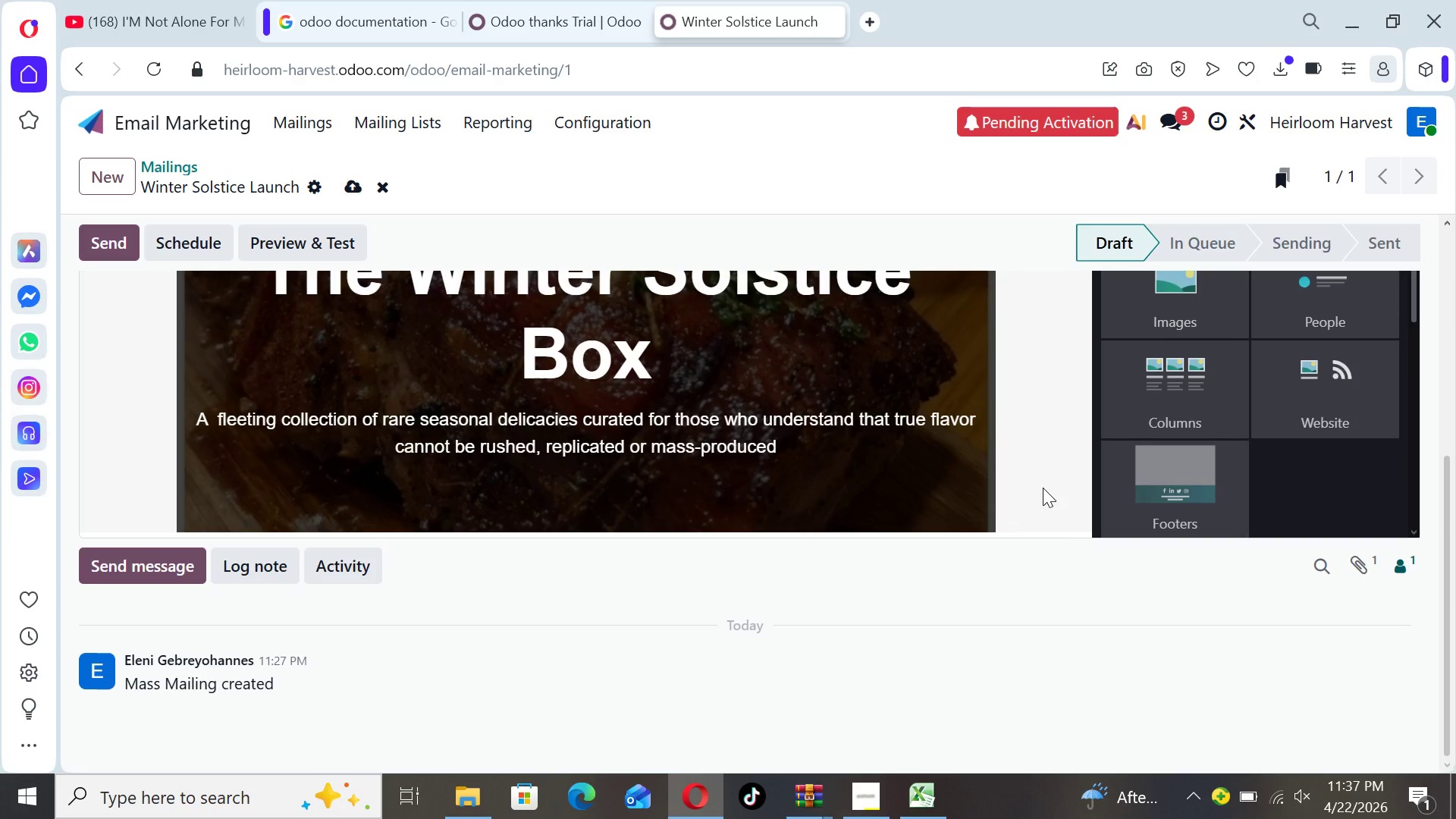 
left_click_drag(start_coordinate=[1449, 485], to_coordinate=[1449, 392])
 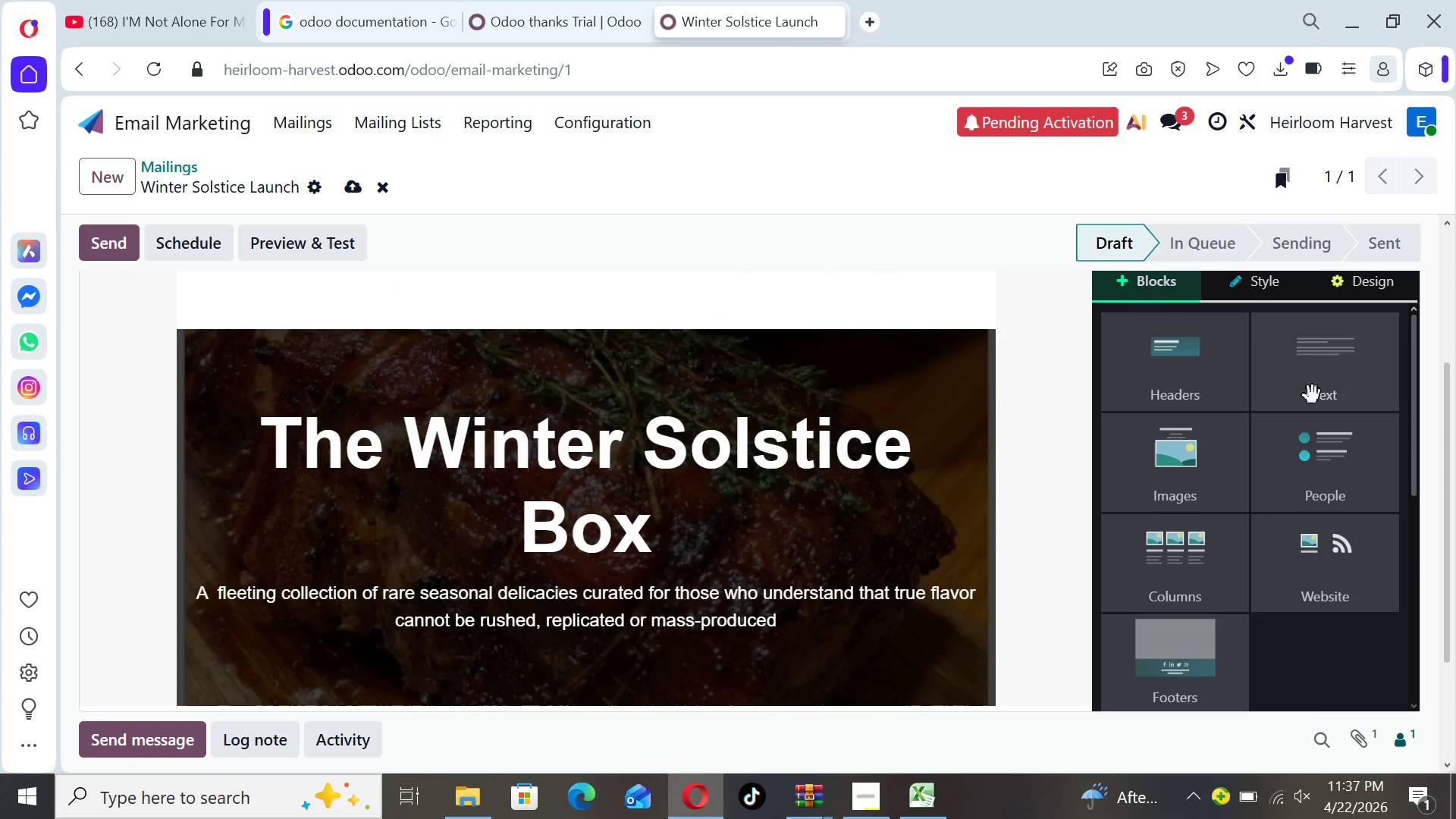 
left_click([1313, 395])
 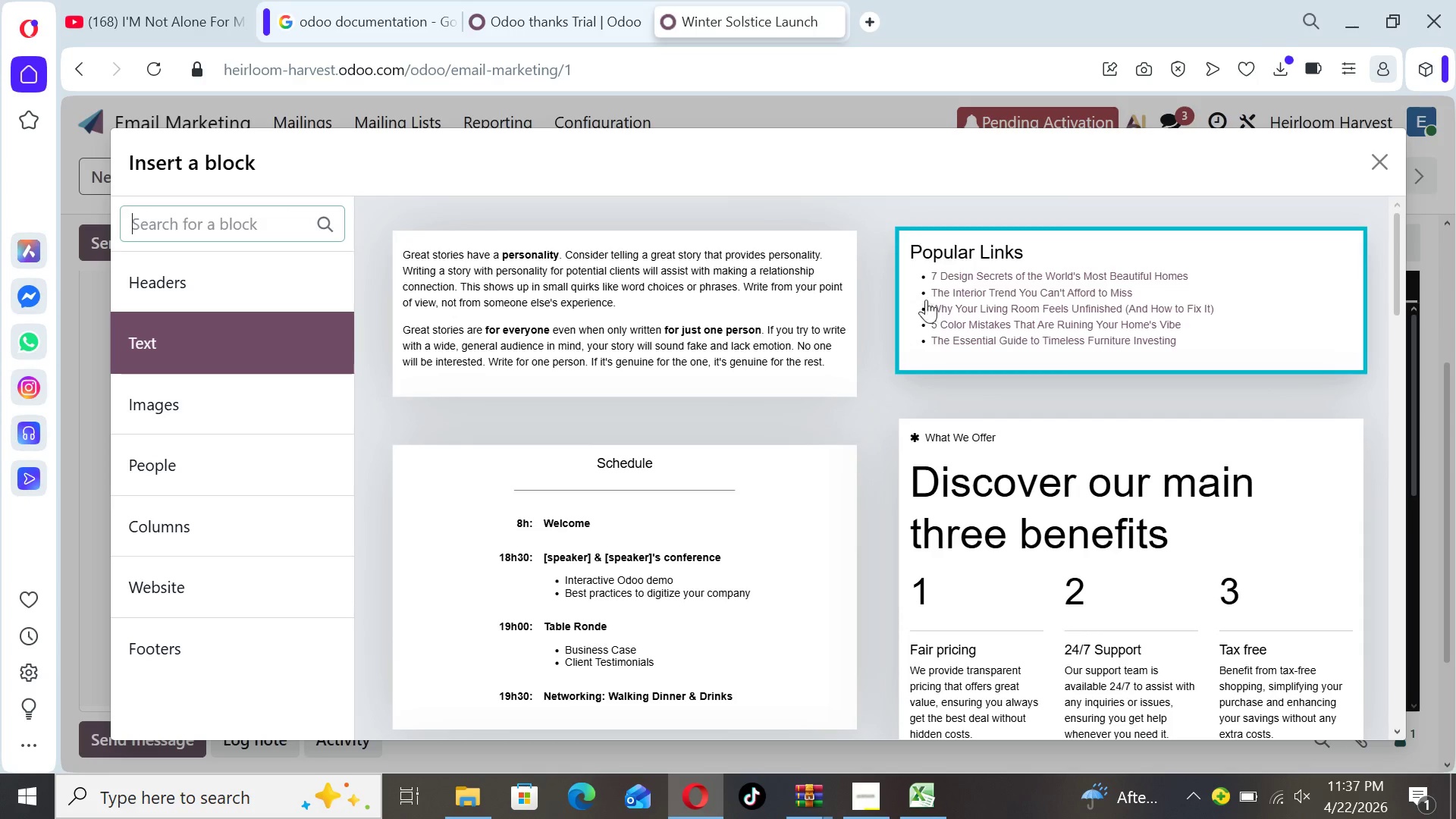 
left_click([785, 299])
 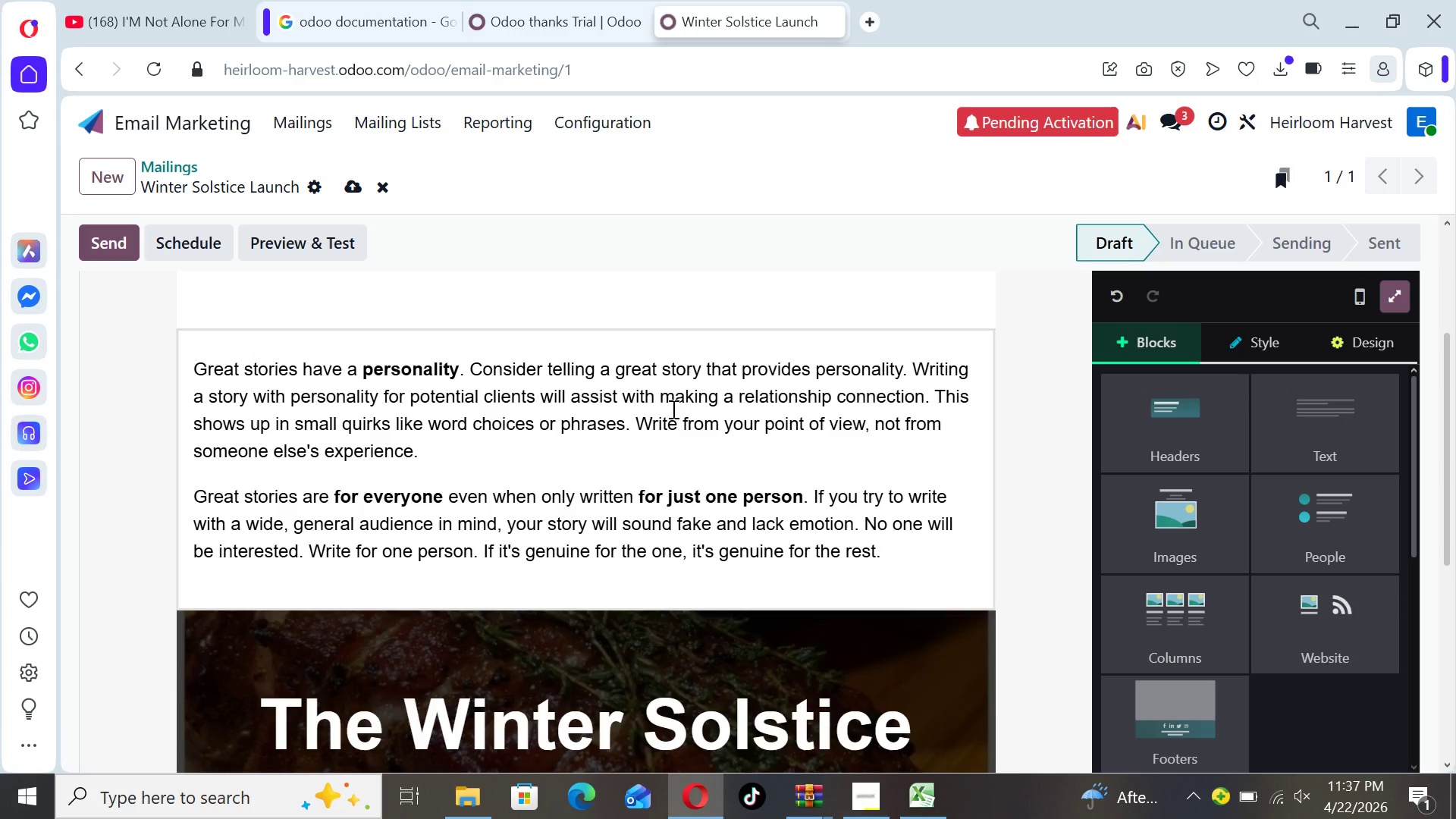 
left_click([668, 414])
 